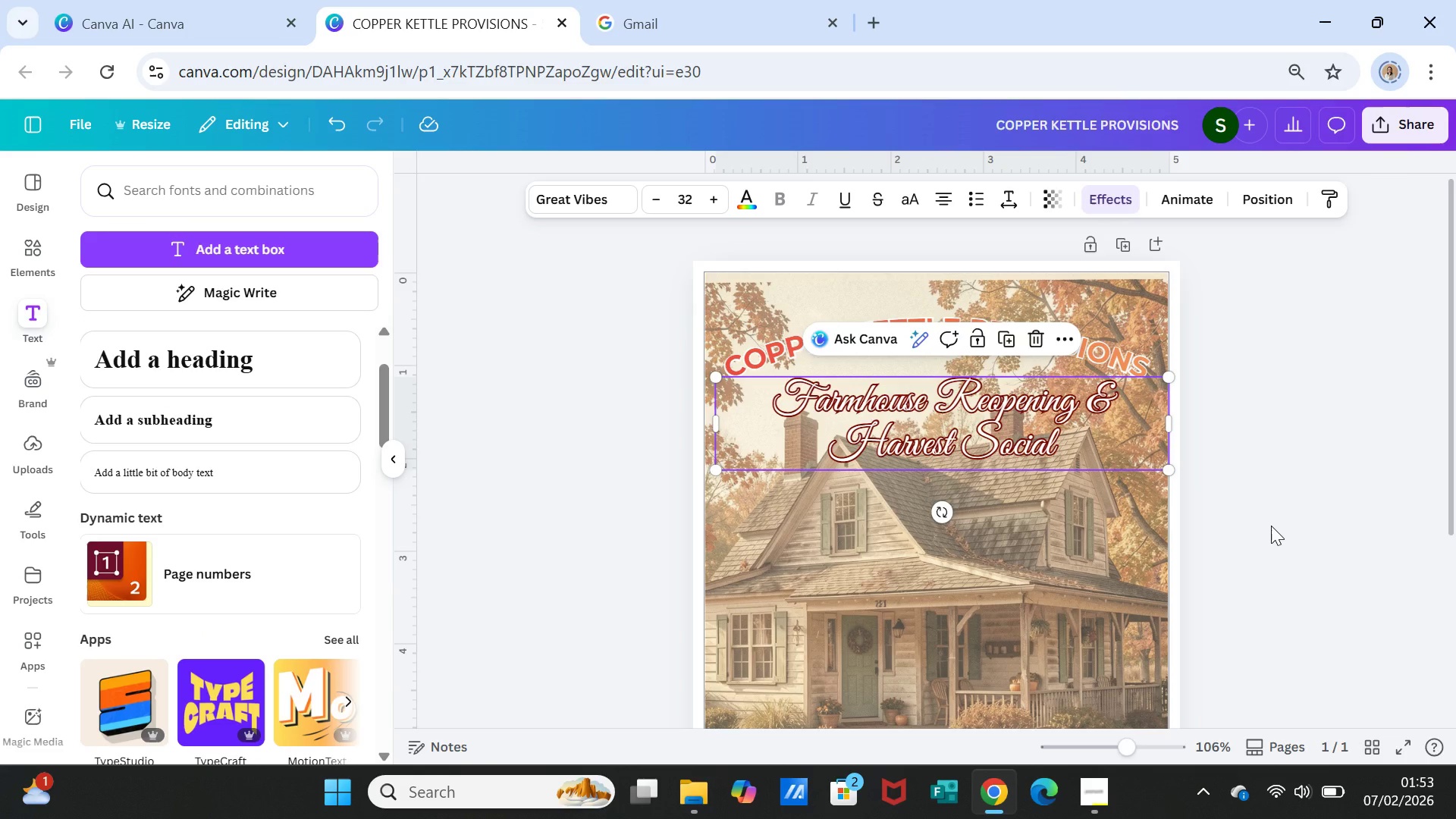 
left_click([1271, 526])
 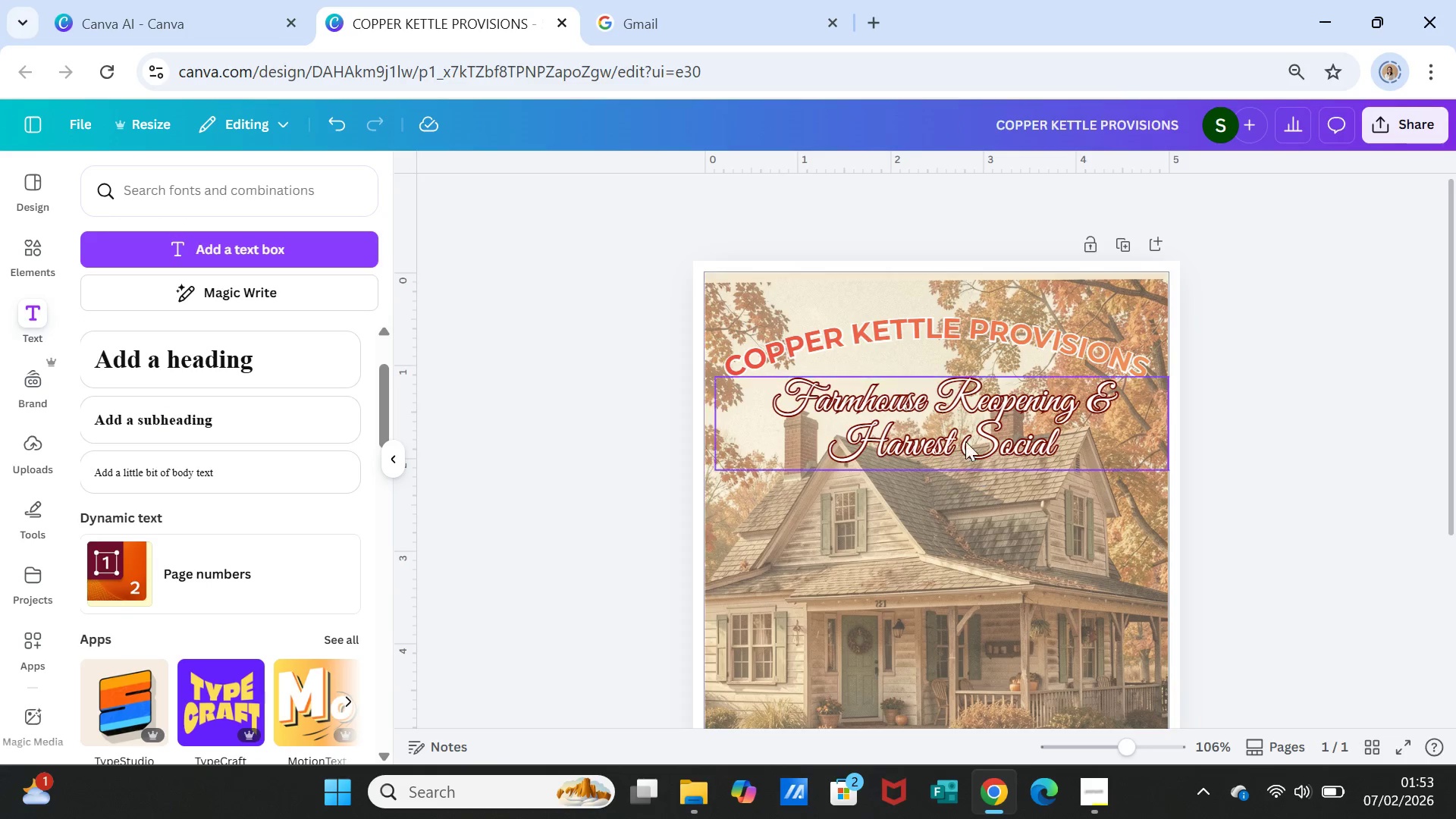 
left_click([963, 434])
 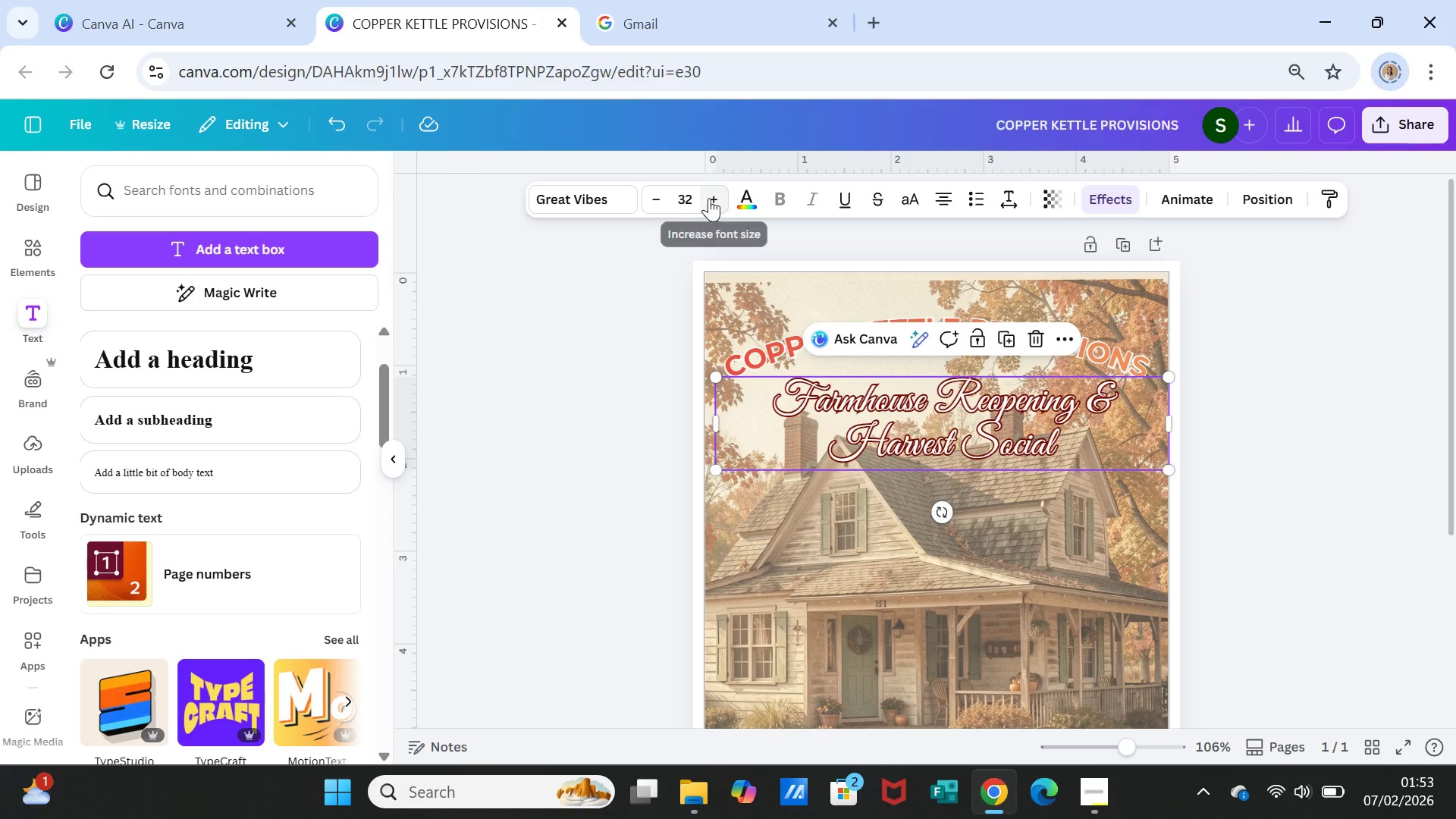 
double_click([710, 198])
 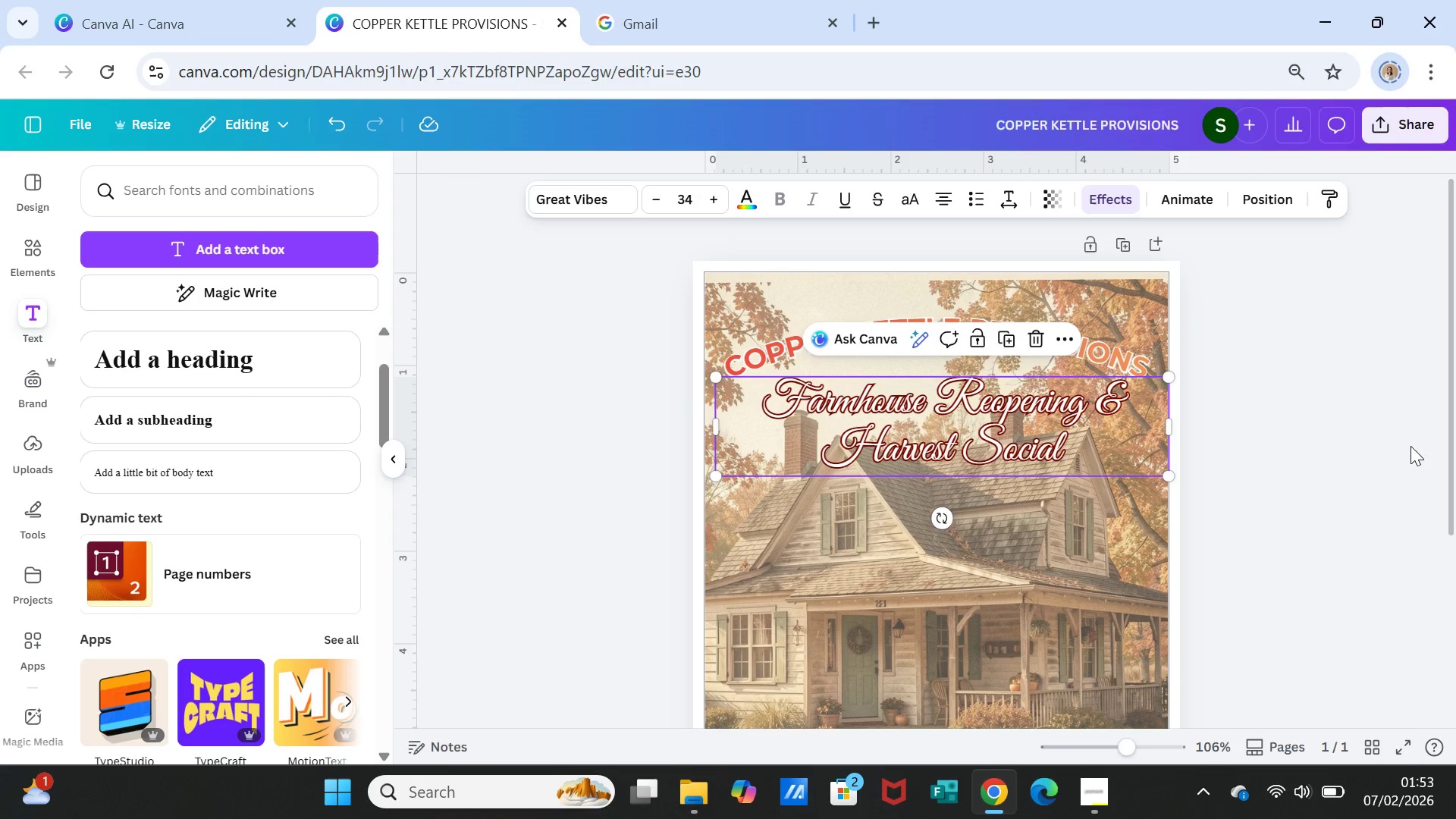 
left_click([1381, 481])
 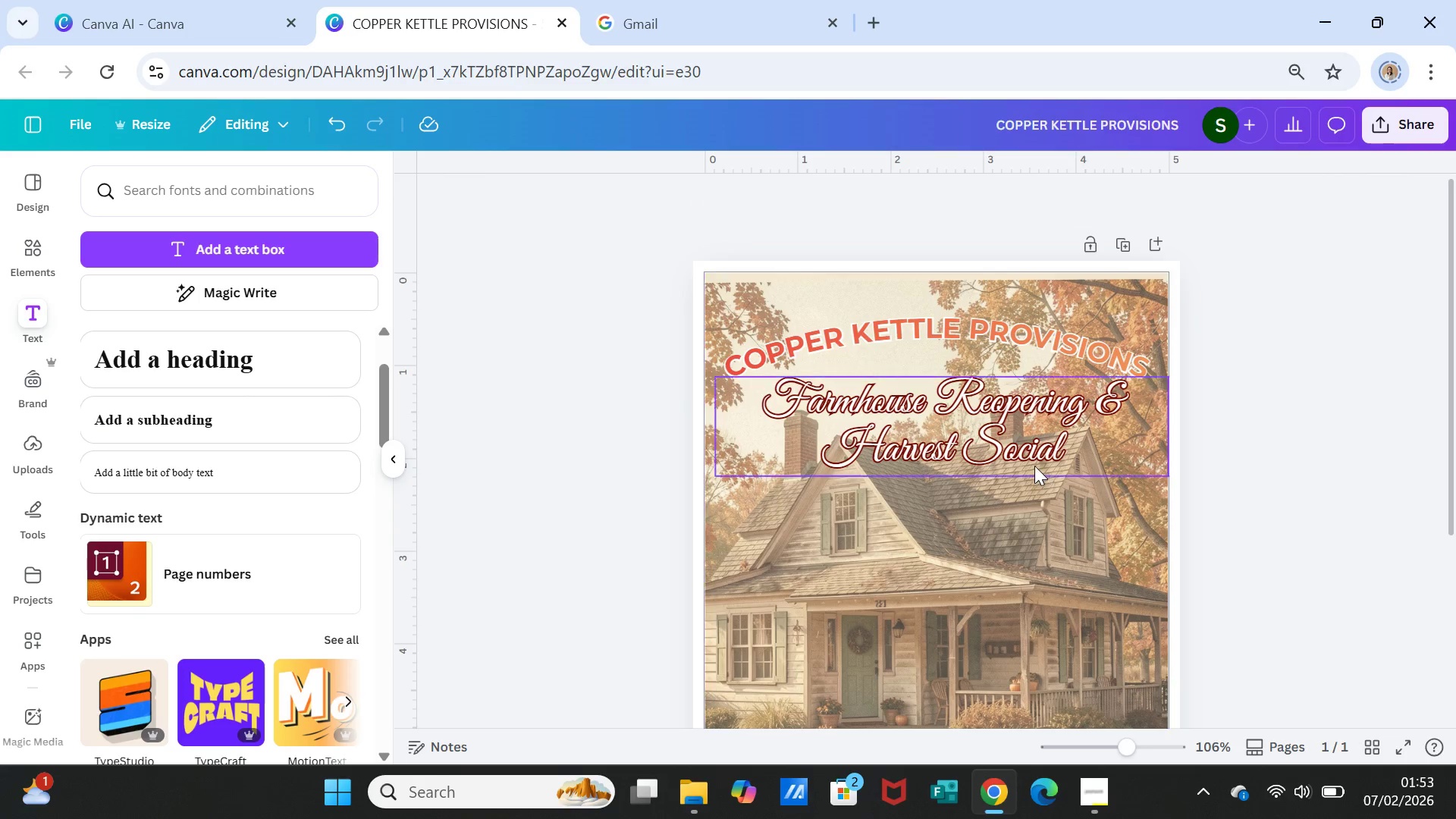 
left_click_drag(start_coordinate=[1025, 454], to_coordinate=[1021, 439])
 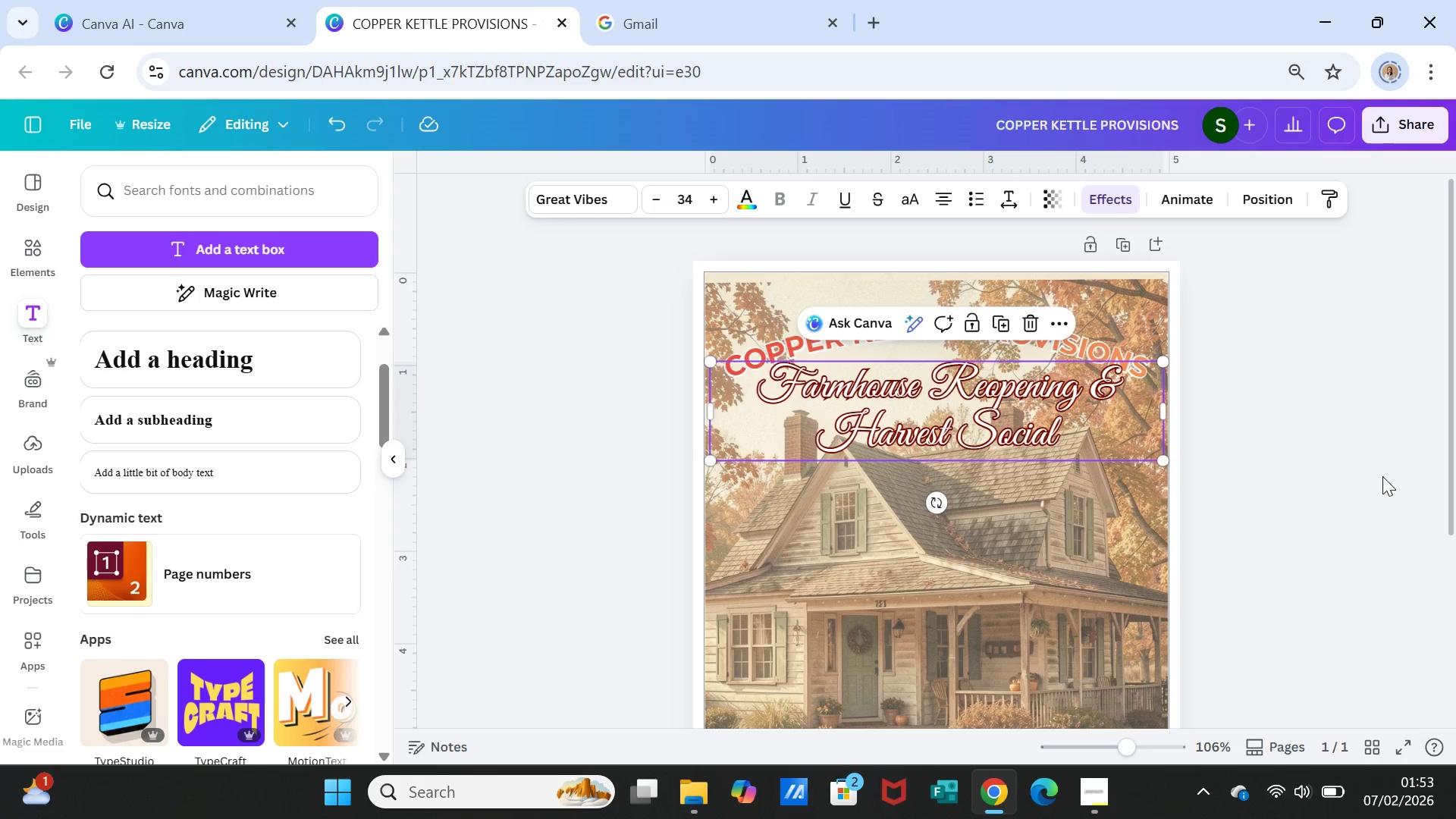 
left_click([1382, 476])
 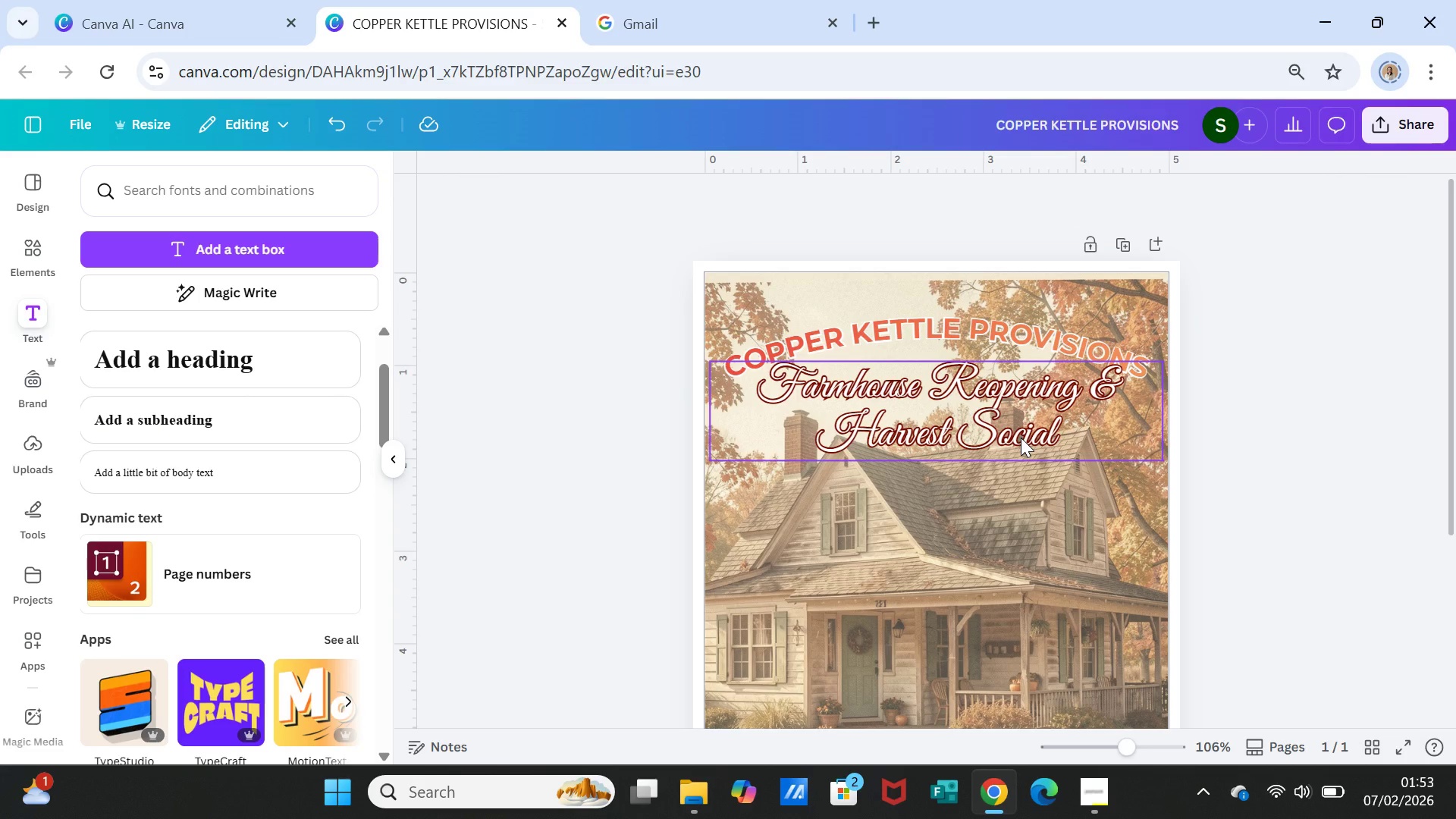 
left_click([1021, 438])
 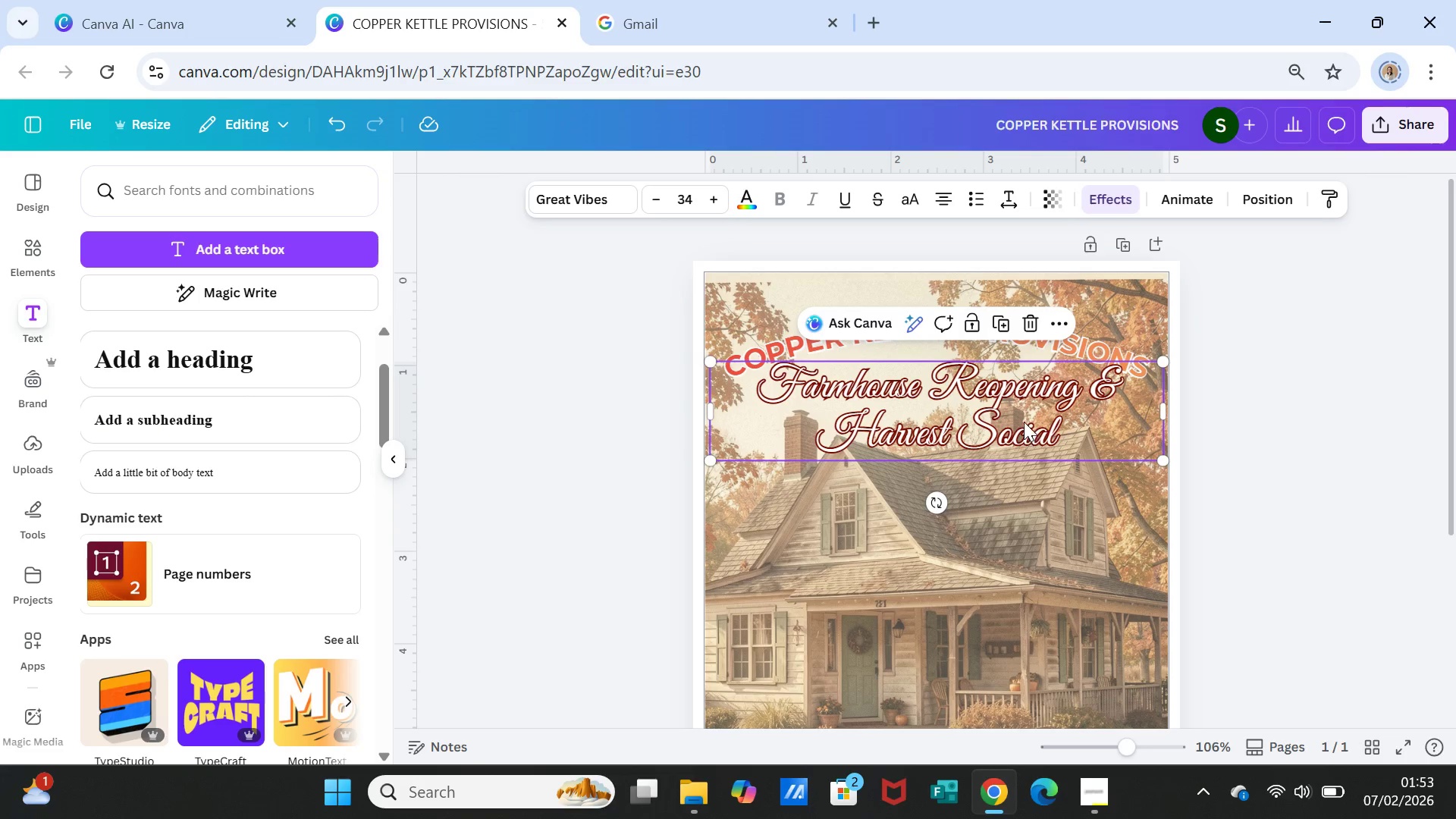 
right_click([1024, 422])
 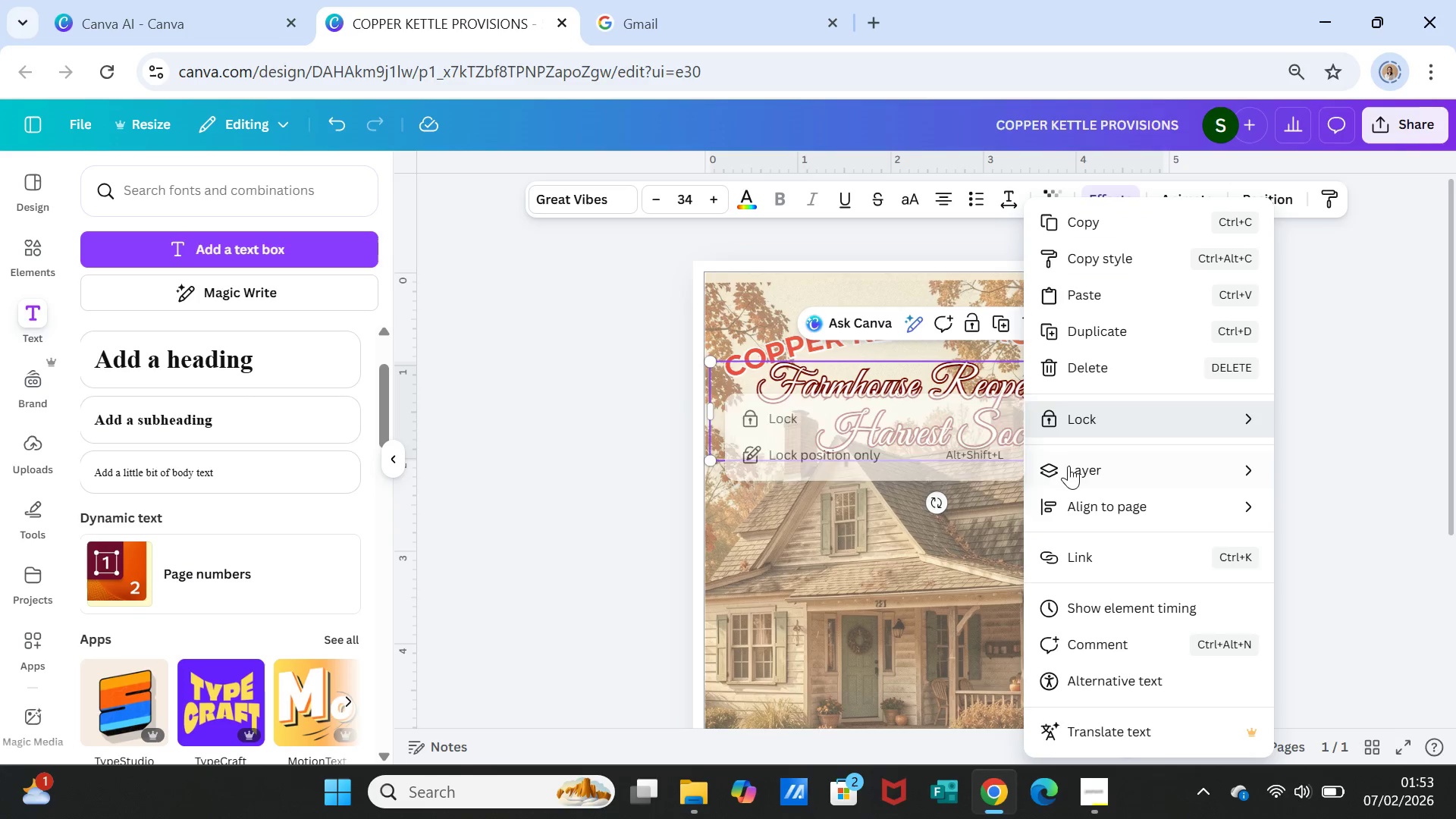 
left_click([1068, 466])
 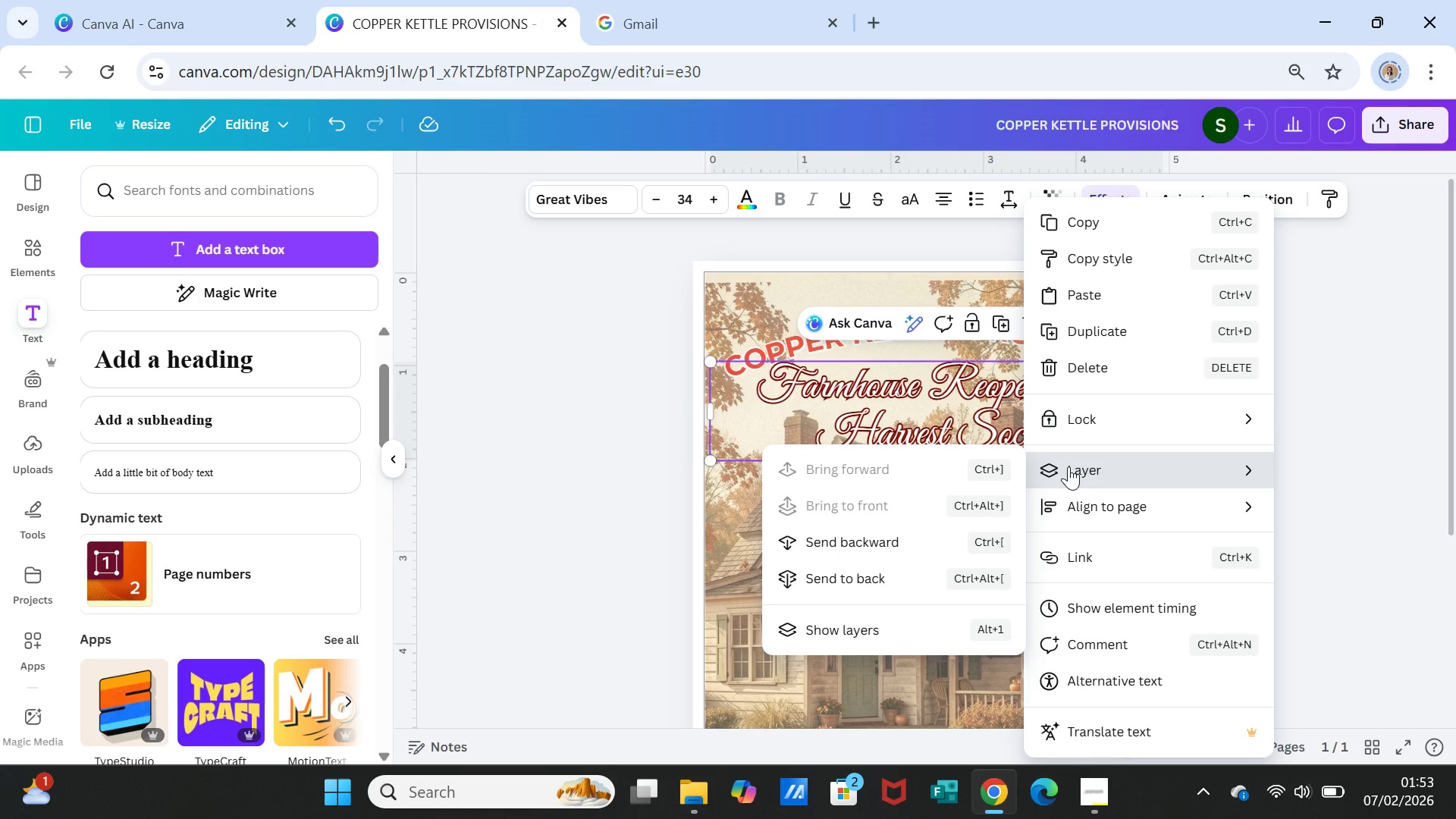 
left_click([1377, 471])
 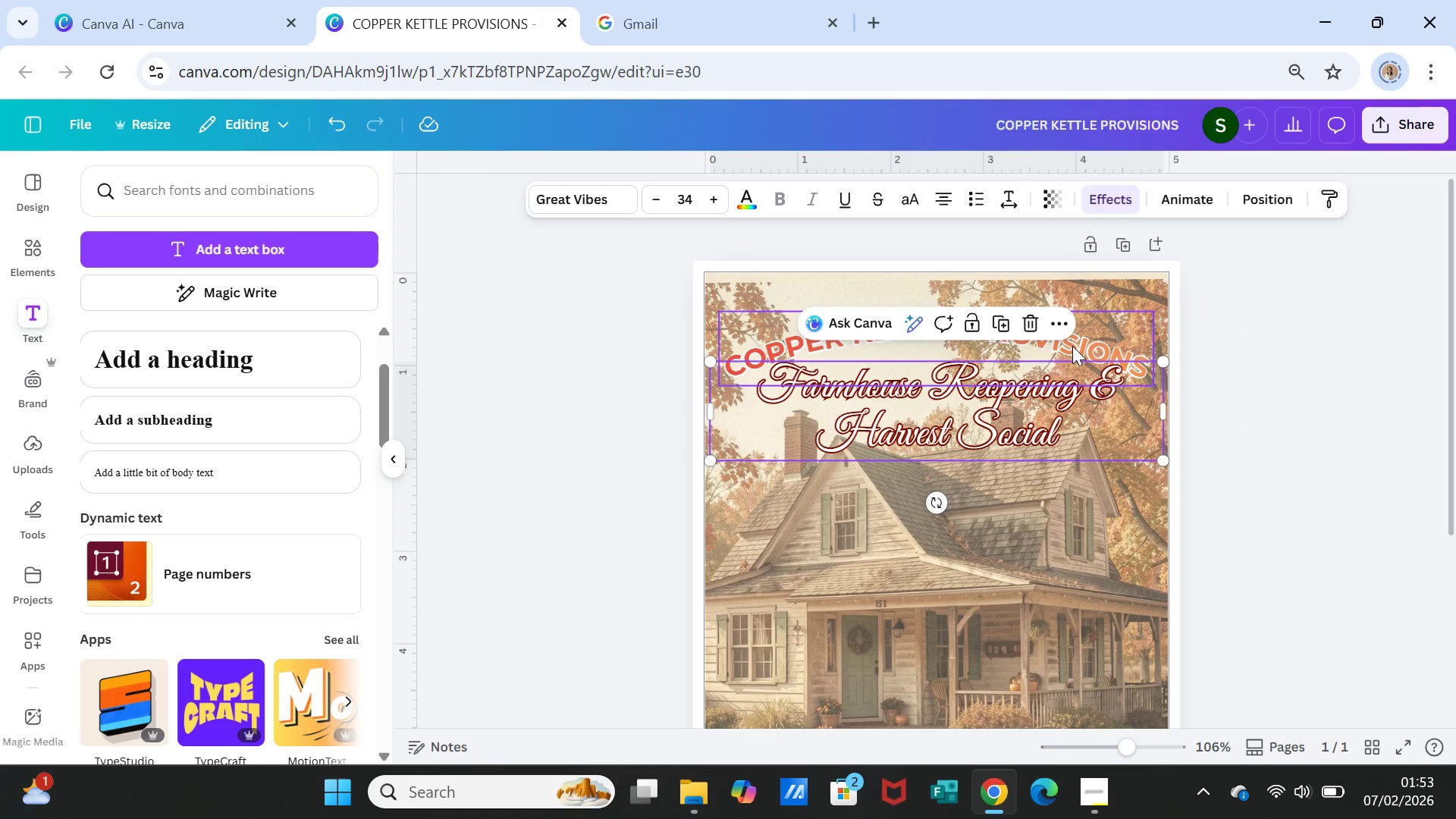 
left_click([1075, 345])
 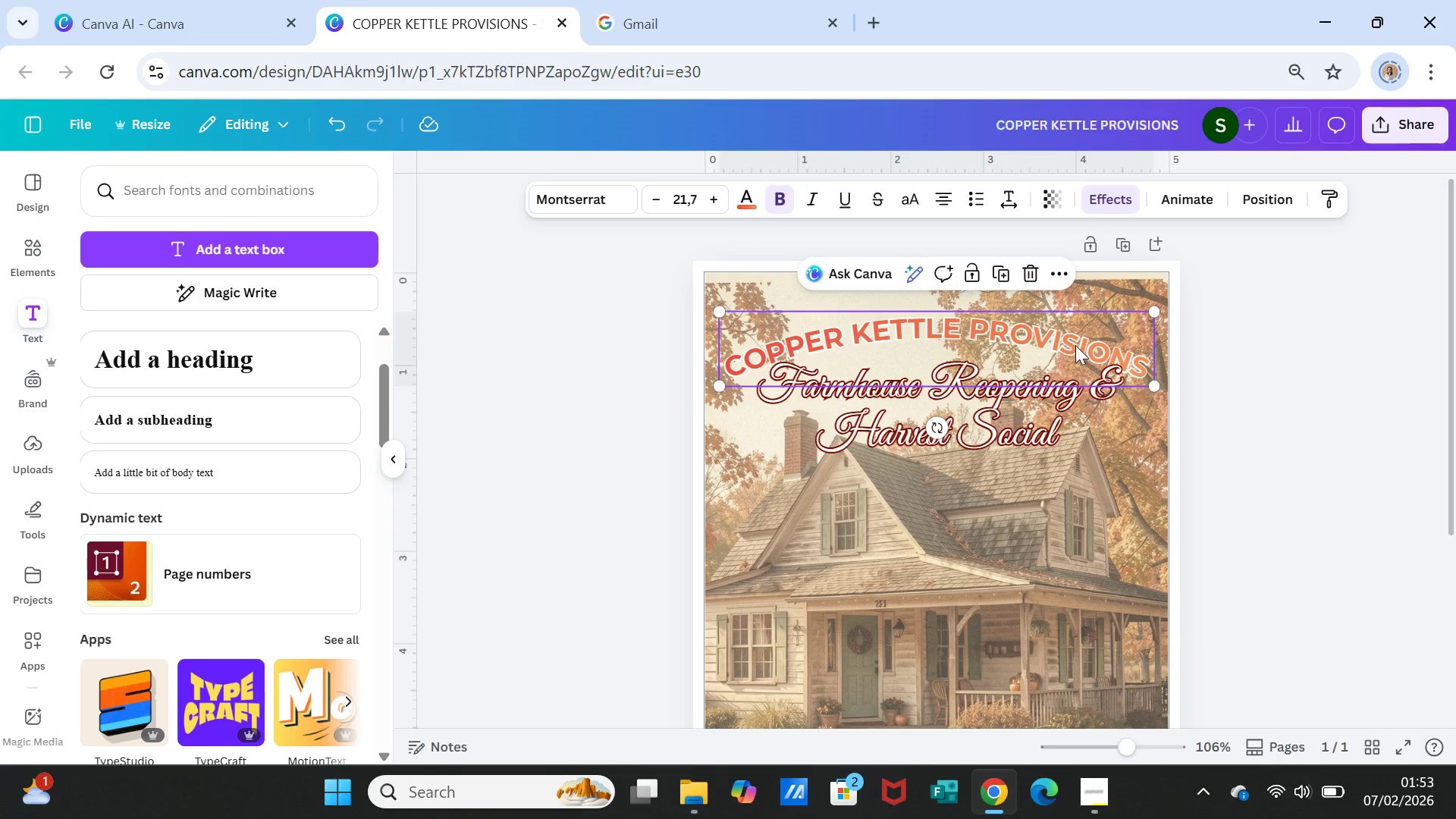 
right_click([1075, 345])
 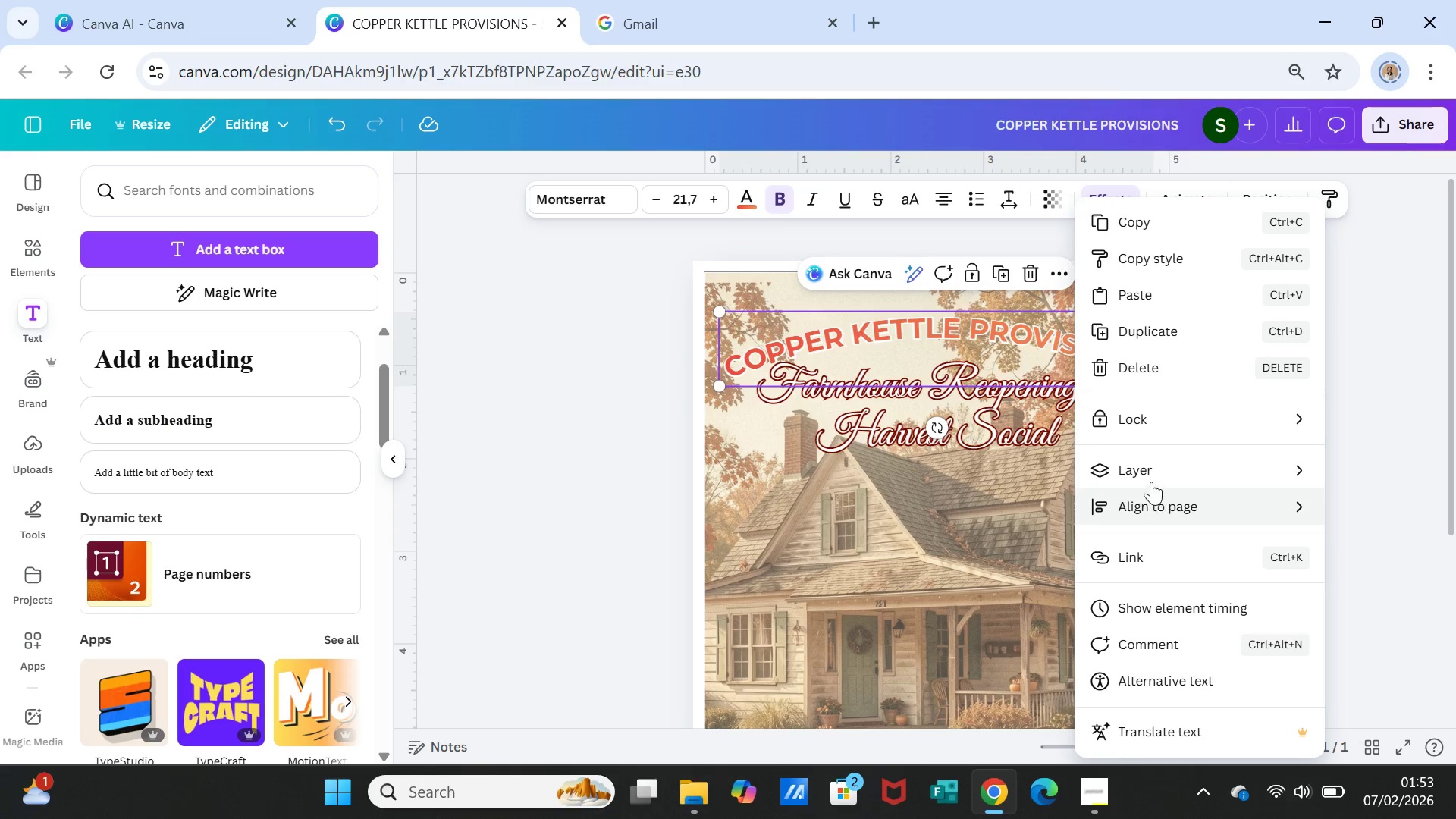 
left_click([1150, 464])
 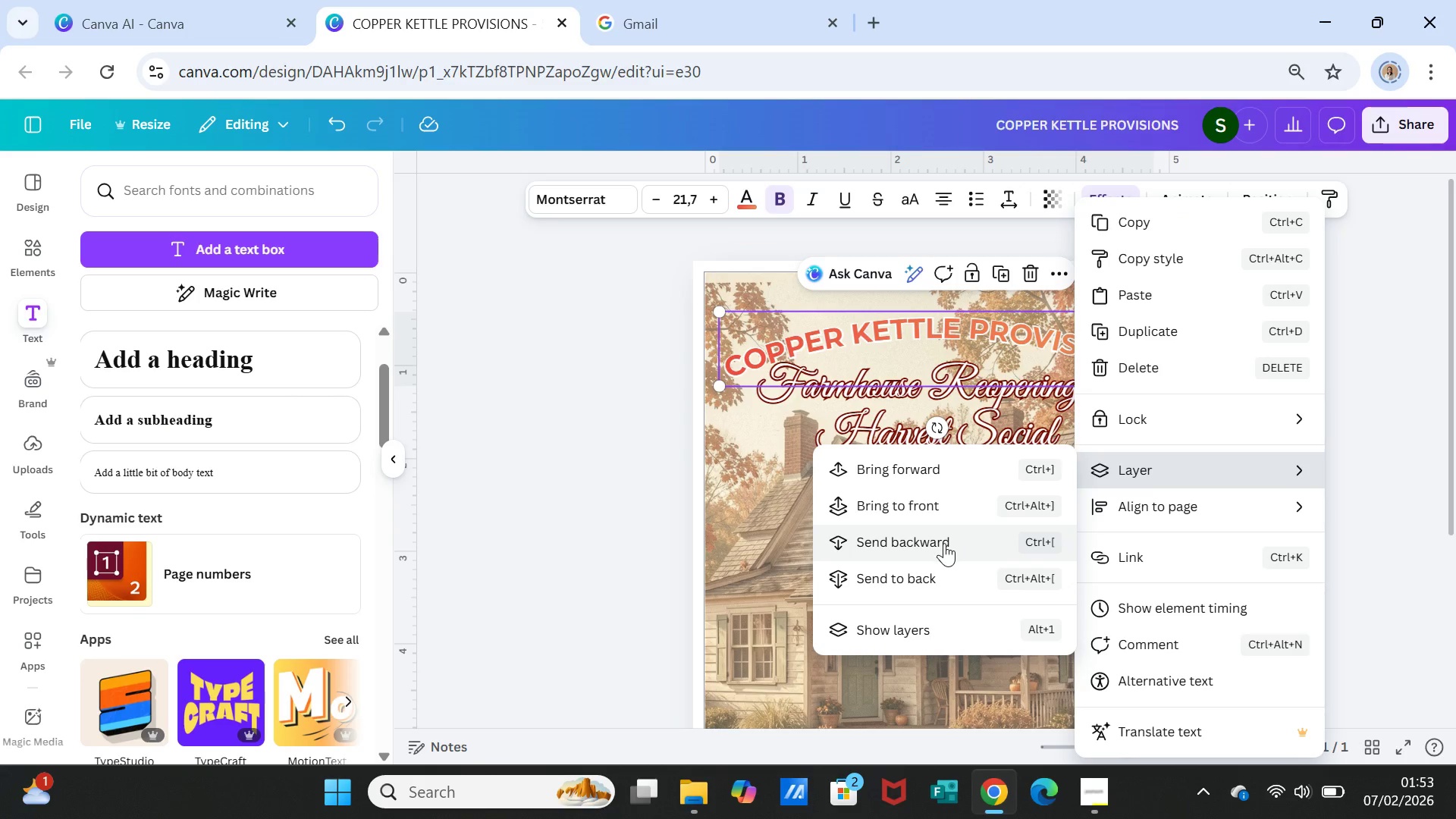 
left_click([932, 575])
 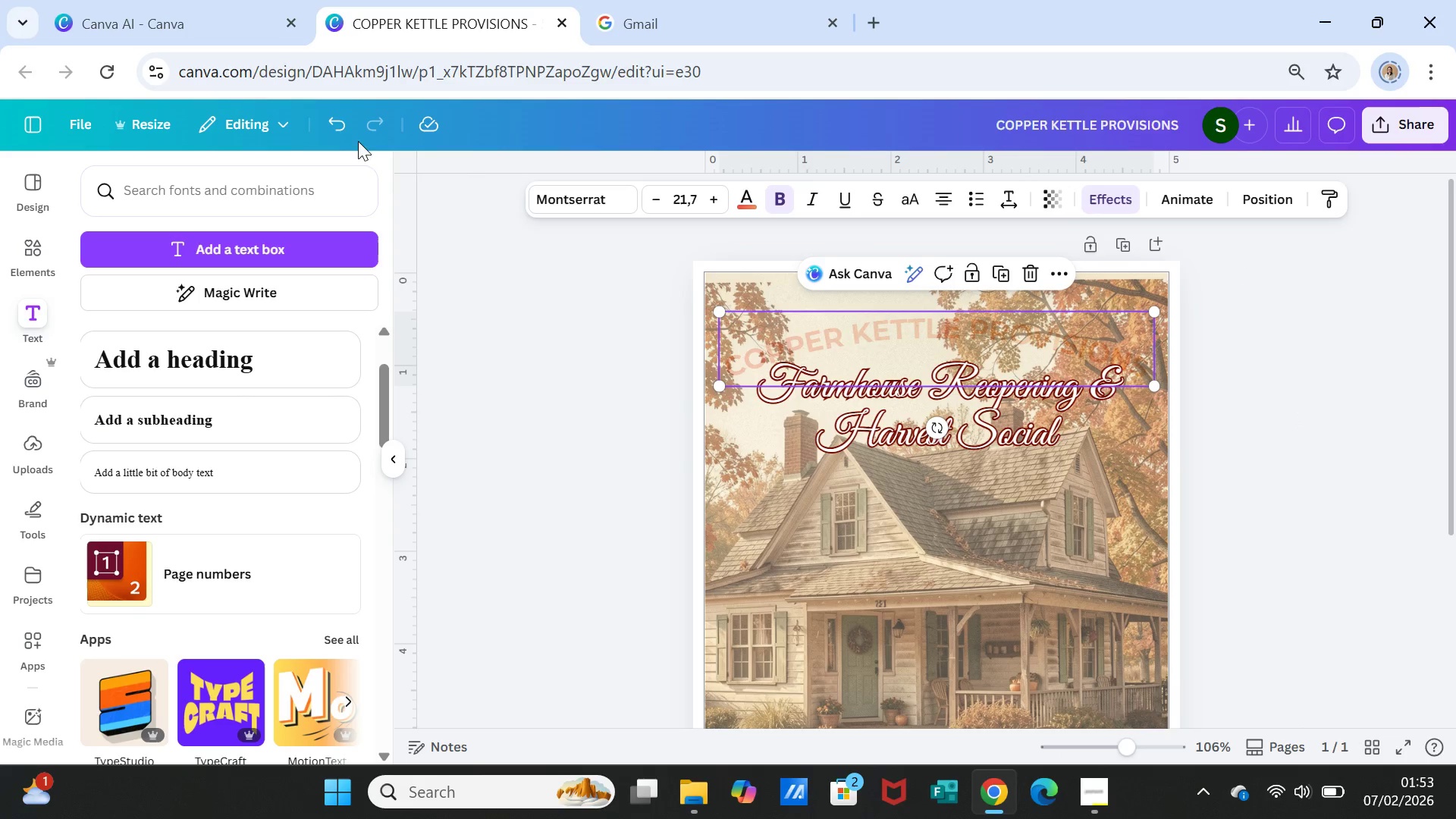 
left_click([327, 121])
 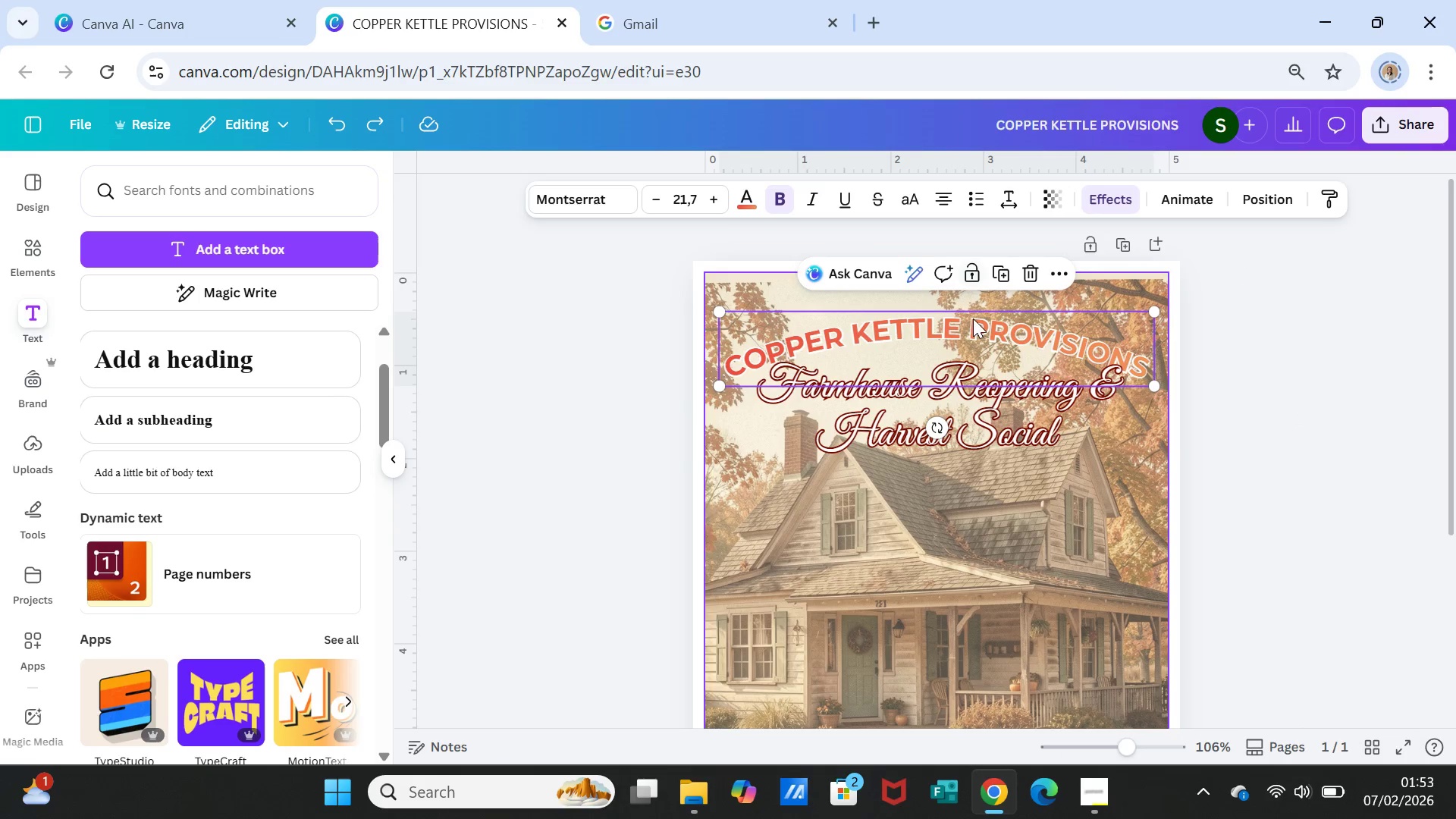 
right_click([974, 319])
 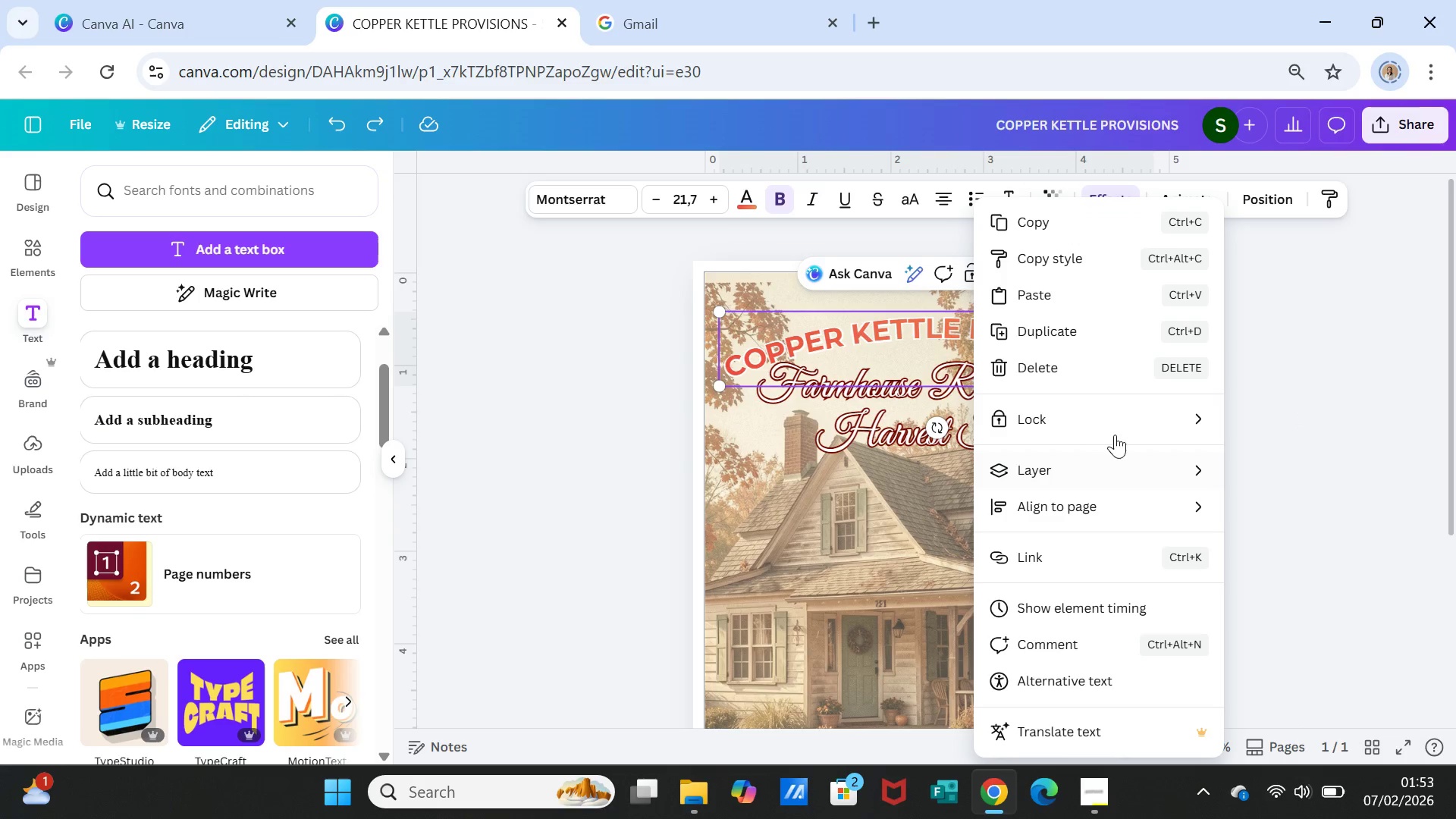 
left_click([1125, 460])
 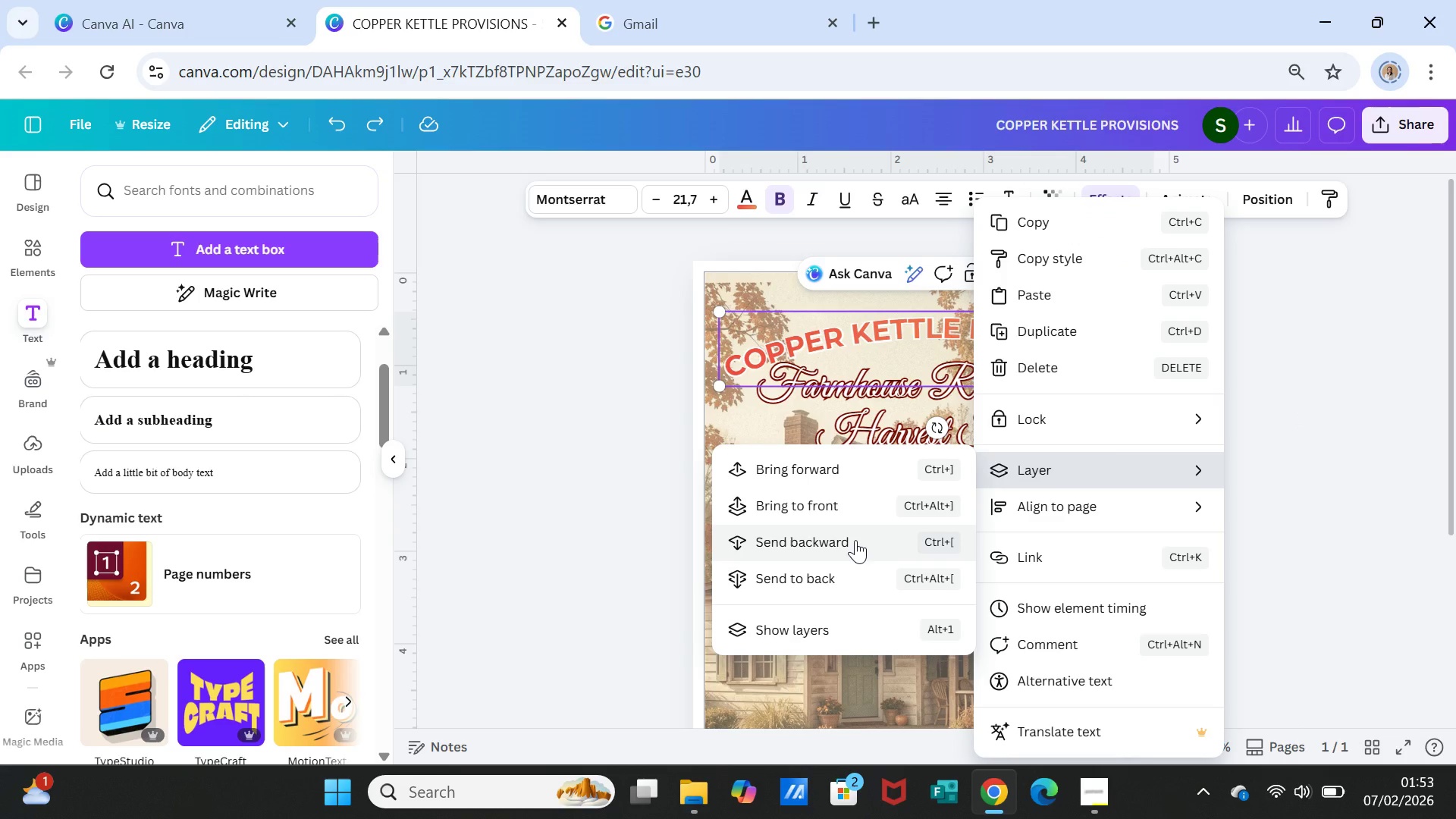 
left_click([855, 540])
 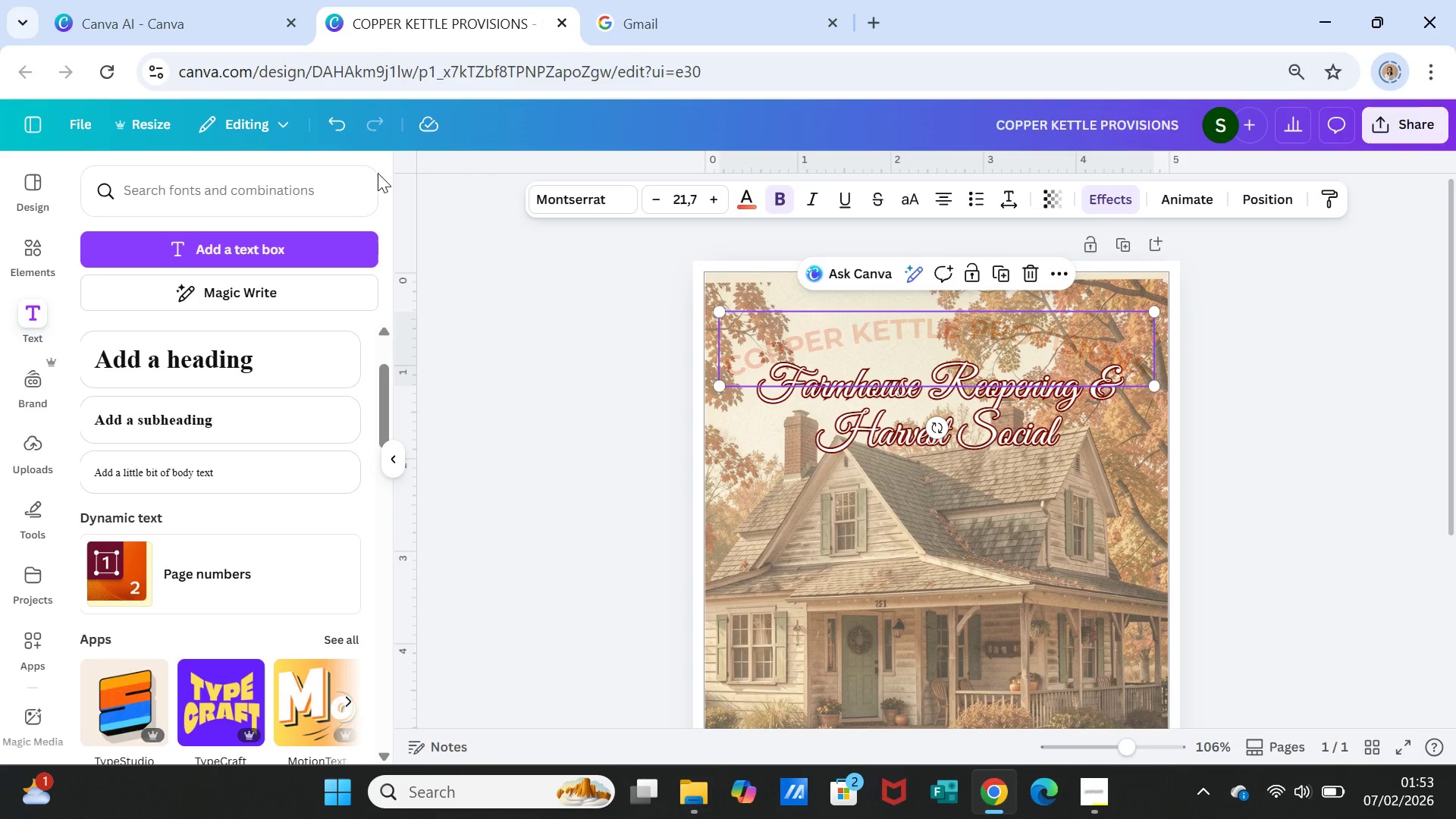 
left_click([325, 122])
 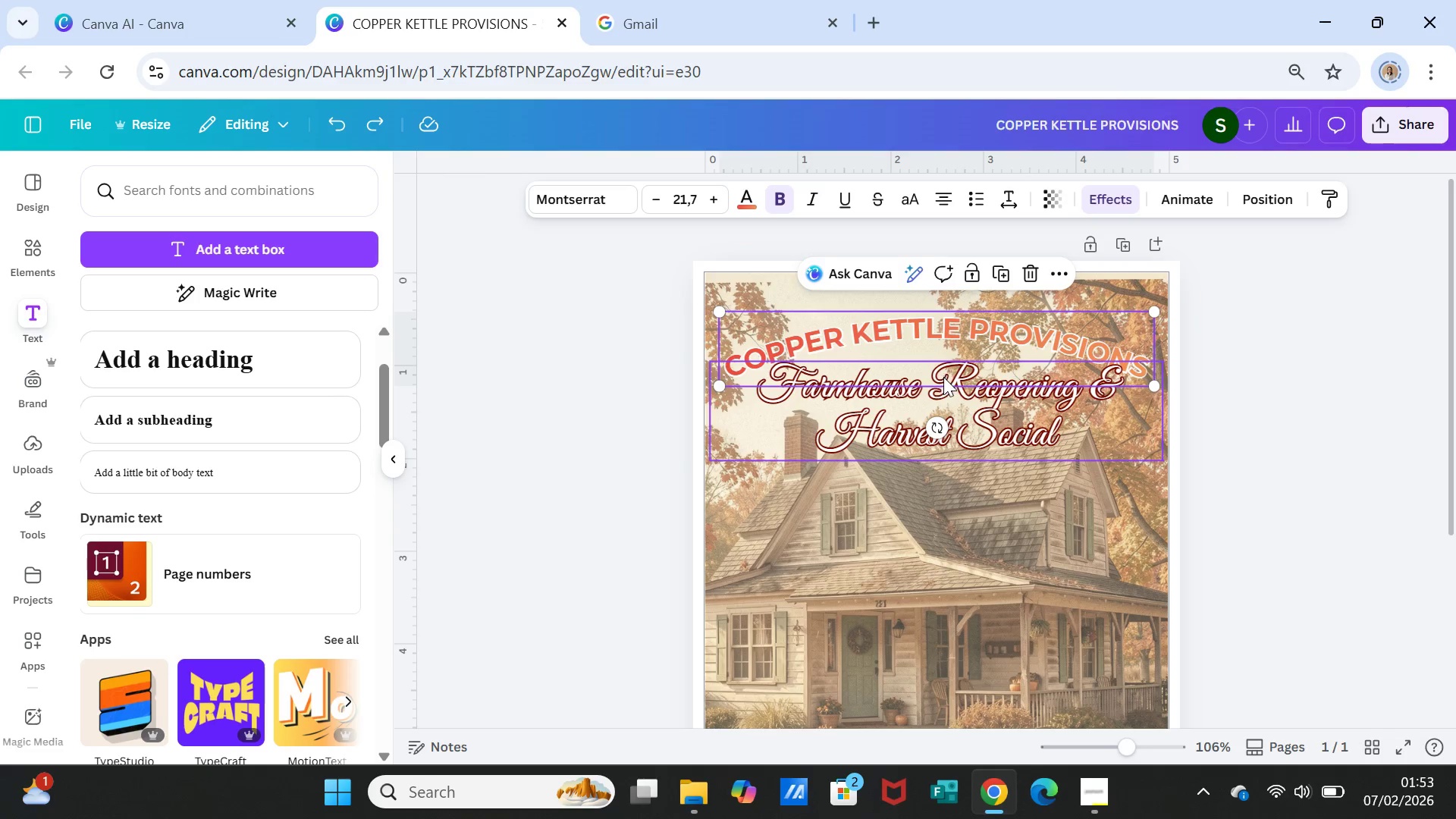 
left_click([954, 397])
 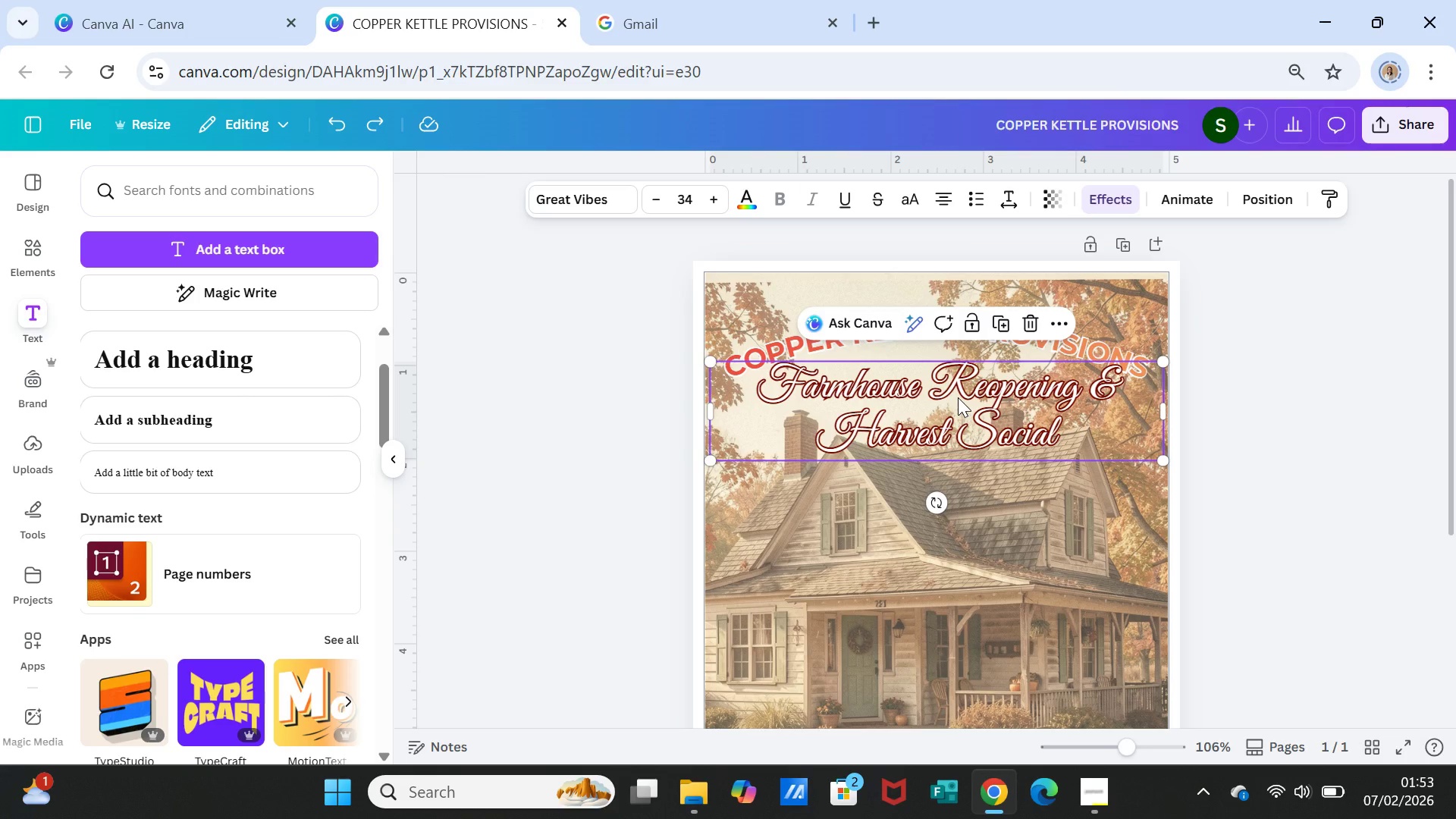 
left_click_drag(start_coordinate=[958, 397], to_coordinate=[963, 382])
 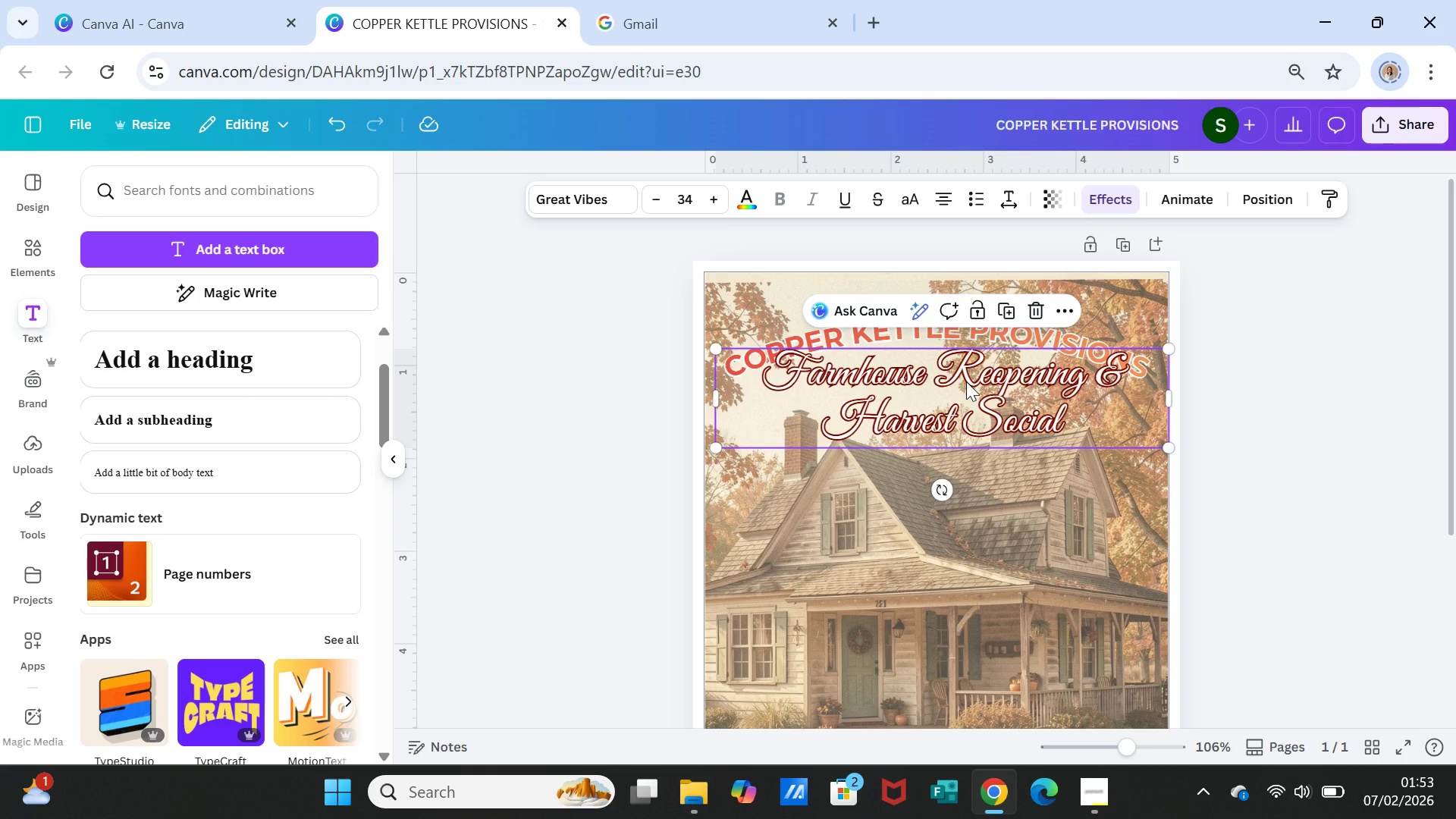 
right_click([966, 381])
 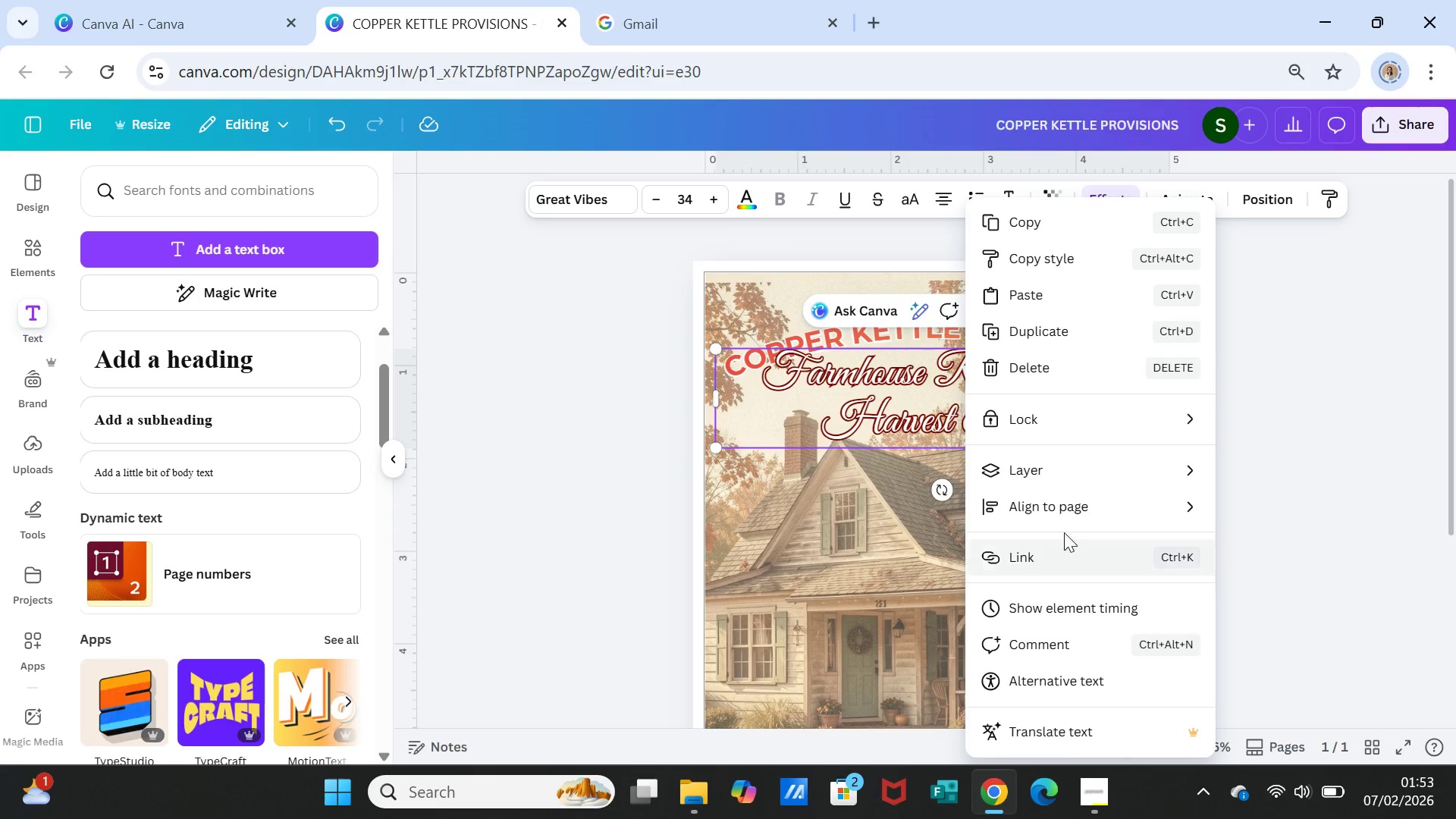 
left_click([1065, 476])
 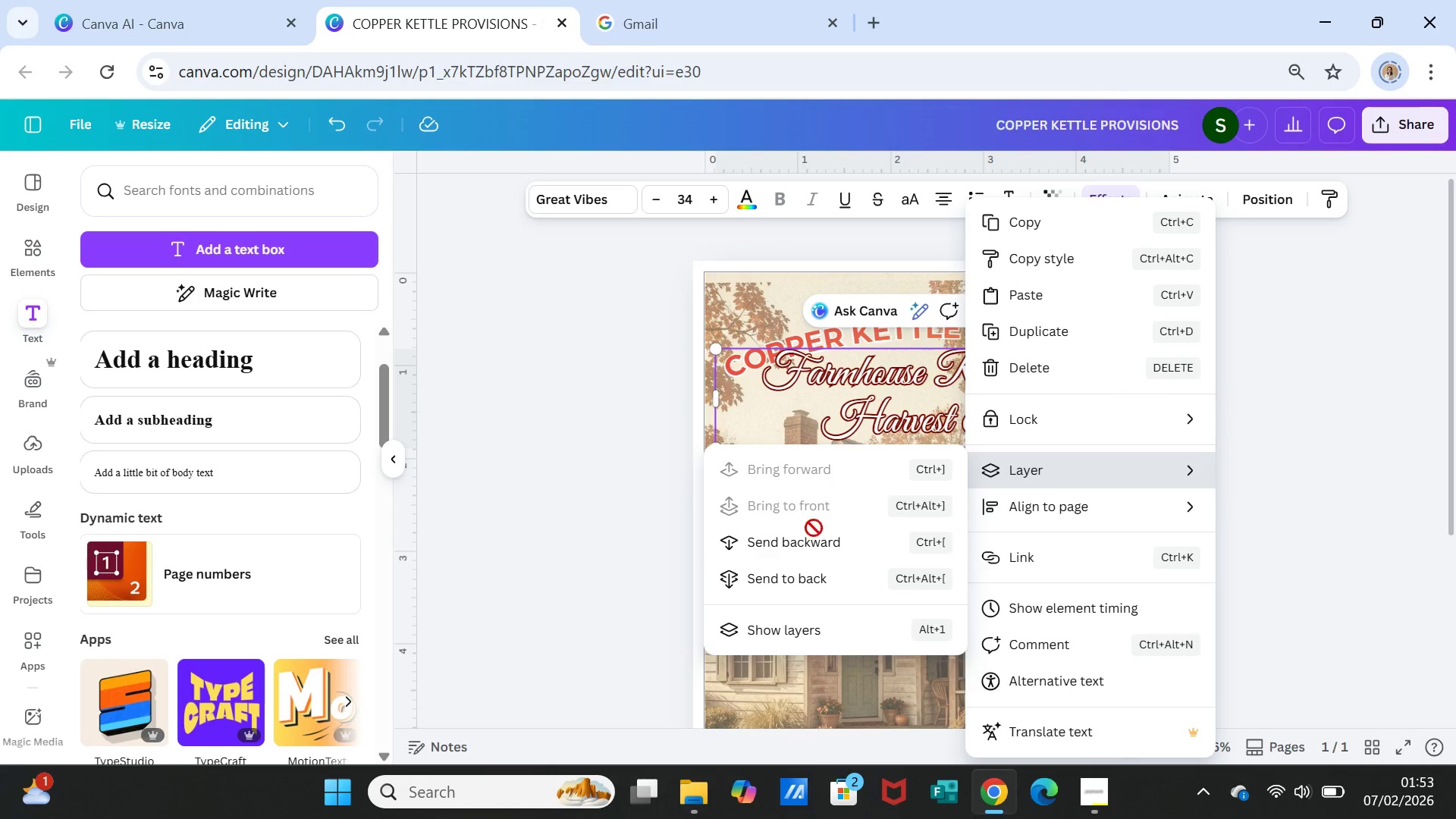 
left_click([790, 567])
 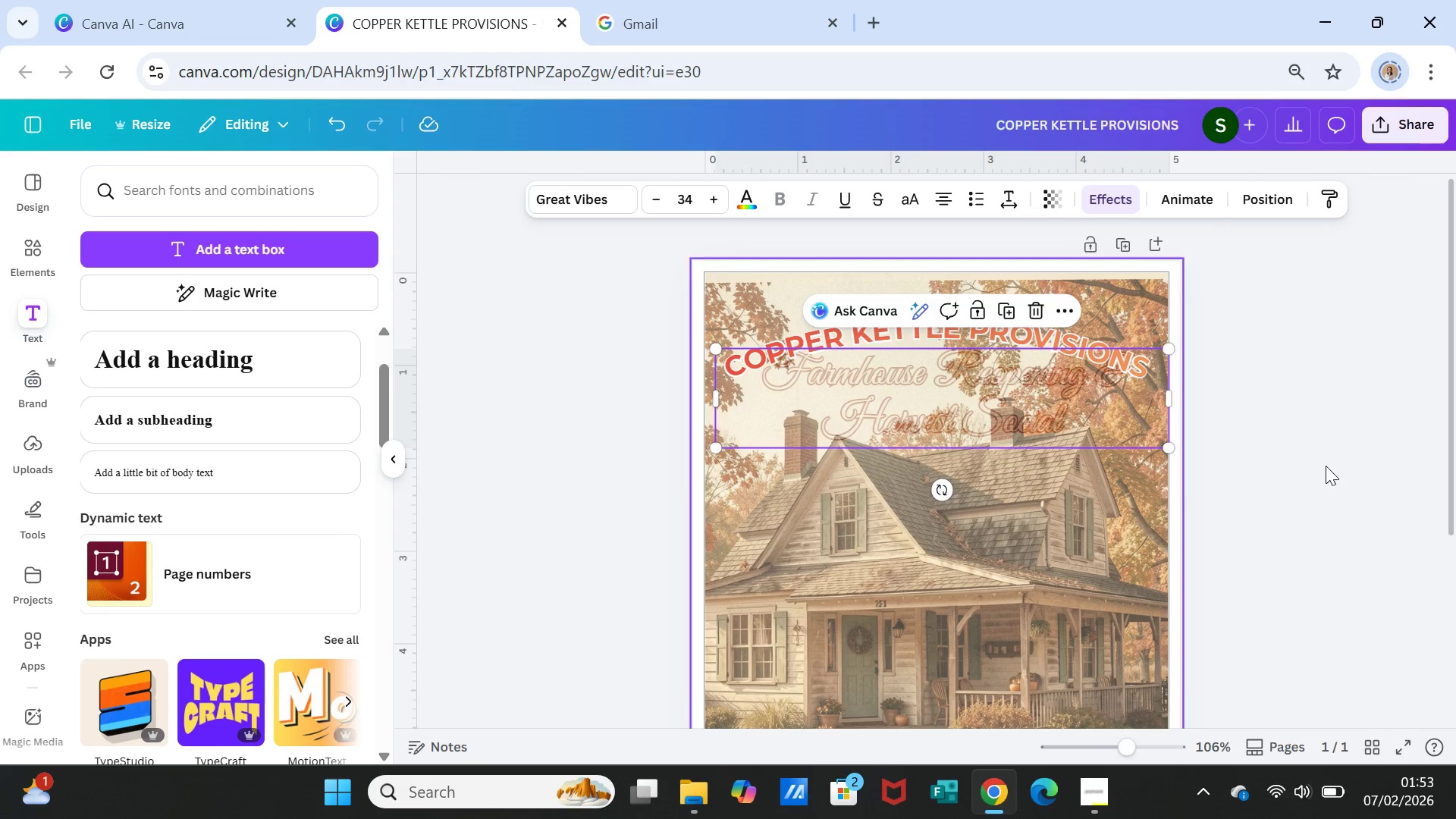 
left_click([1367, 468])
 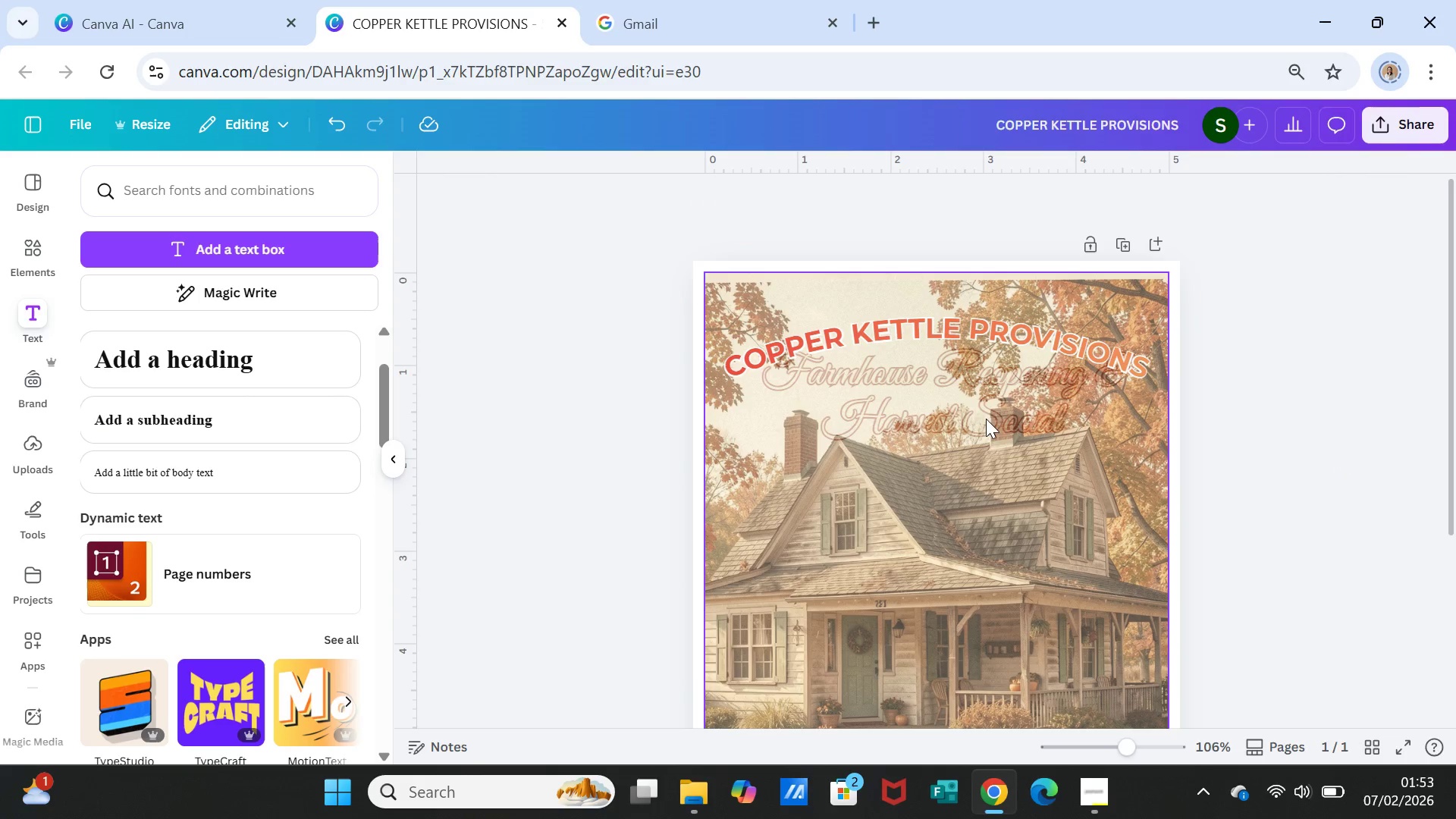 
left_click([978, 400])
 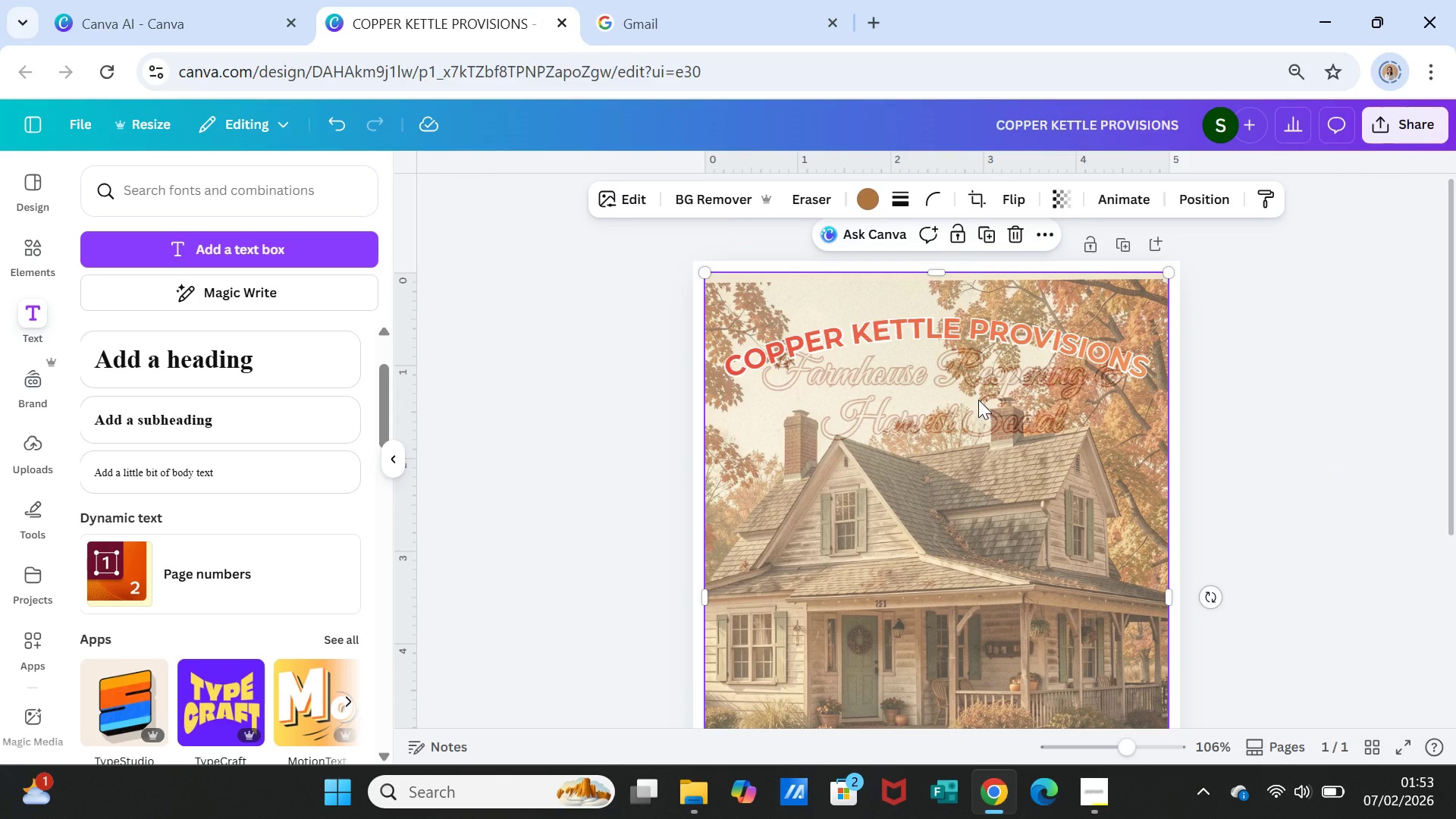 
right_click([978, 400])
 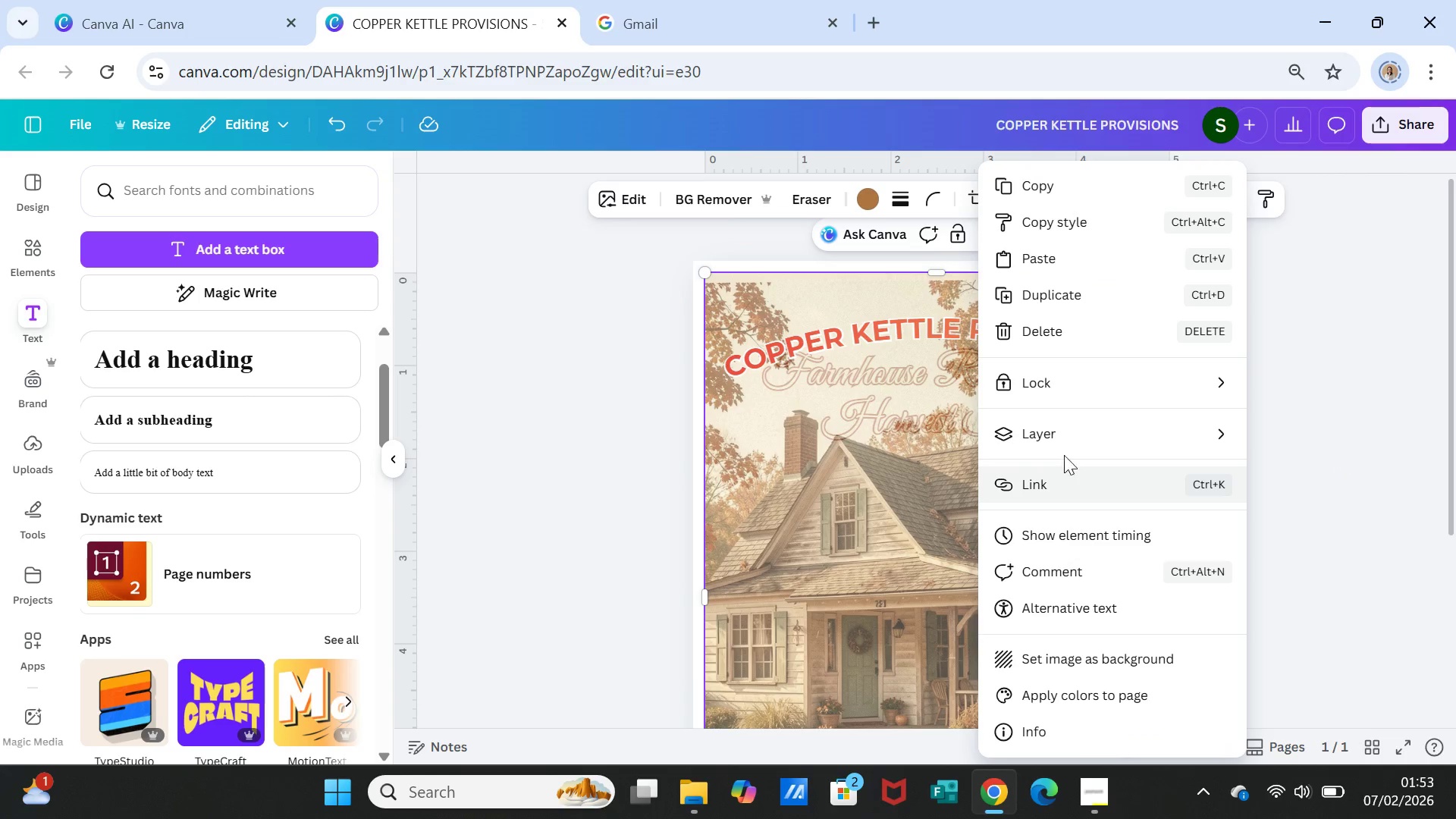 
left_click([1062, 439])
 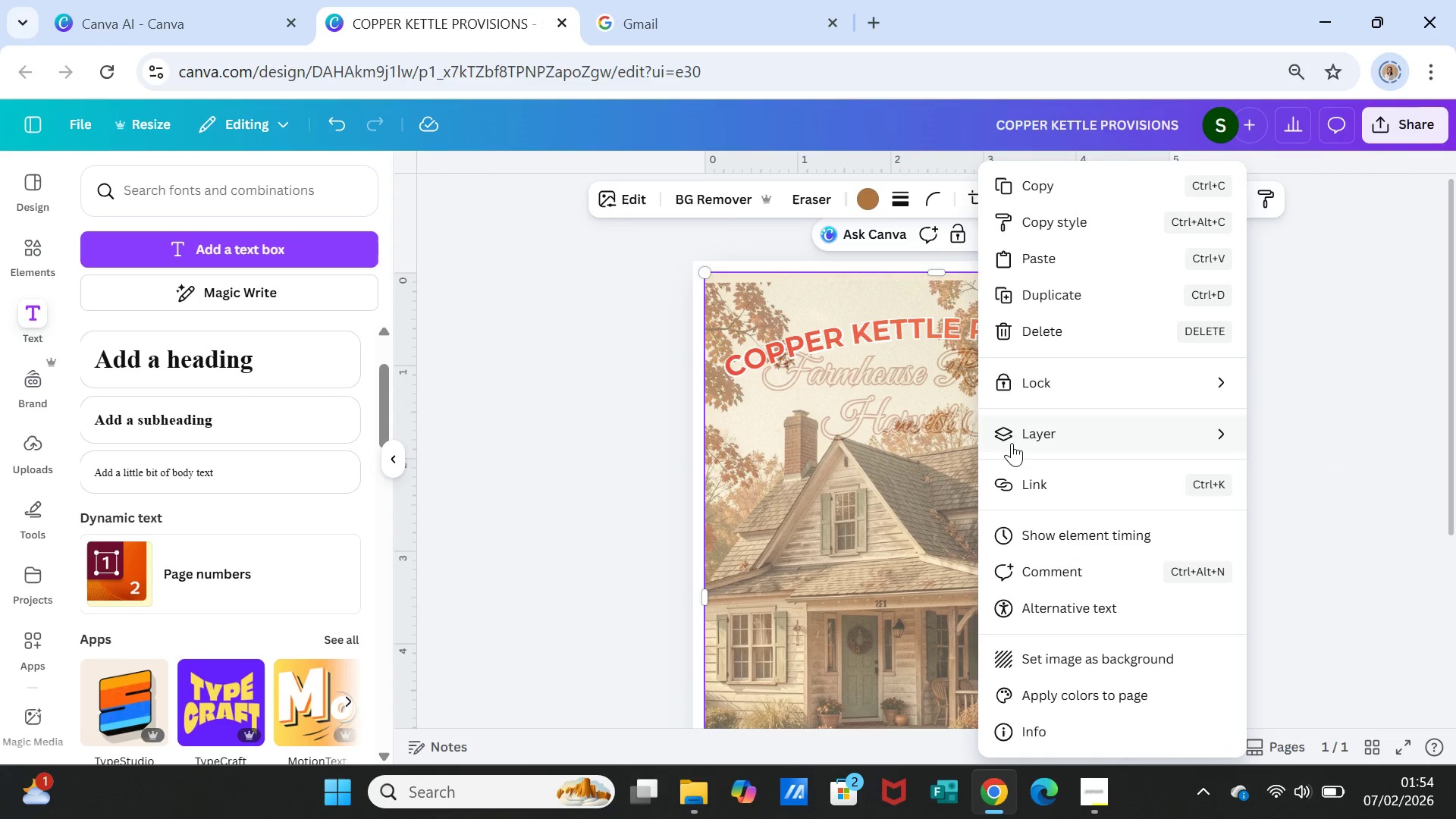 
left_click([1022, 431])
 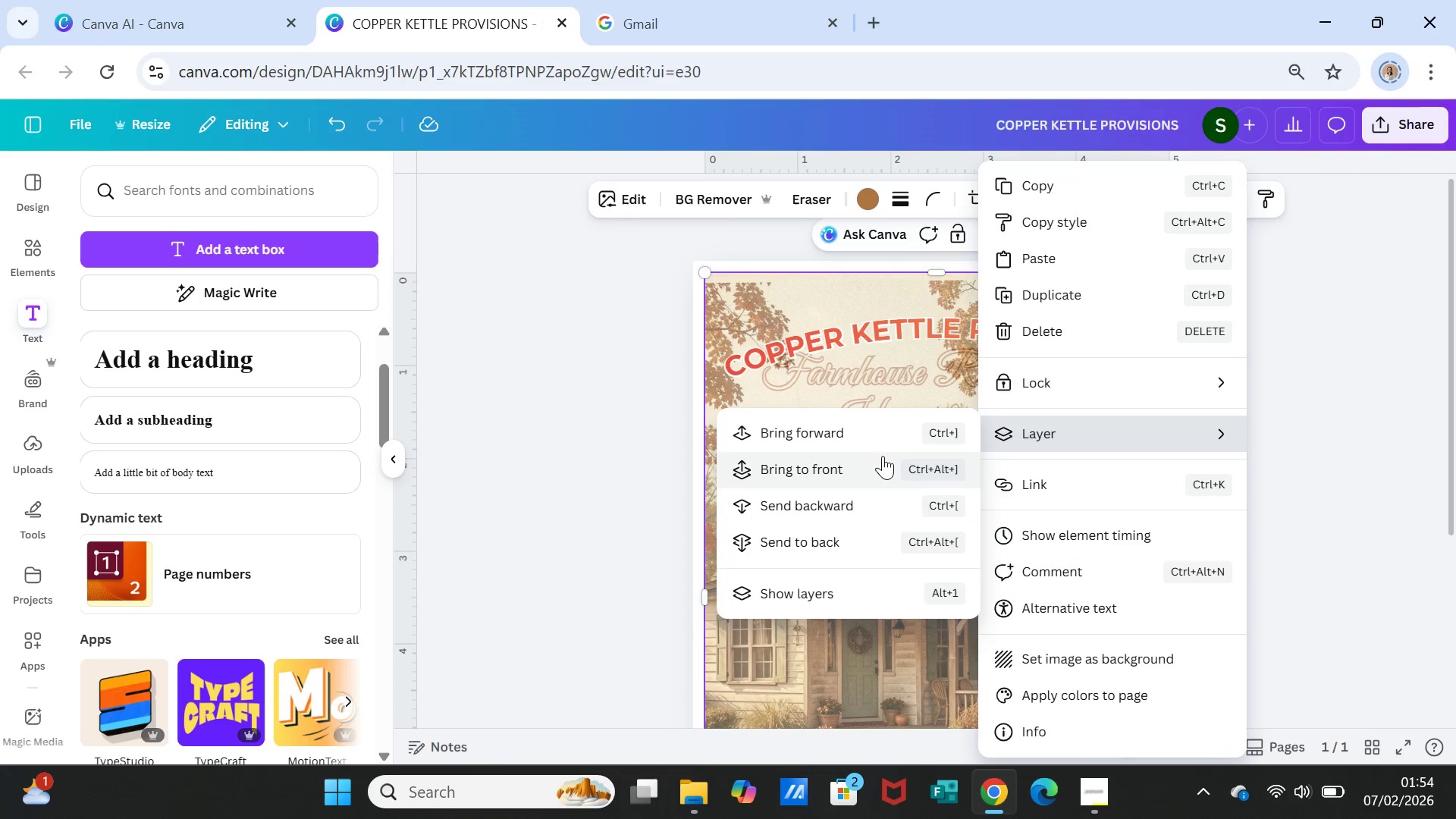 
left_click([884, 432])
 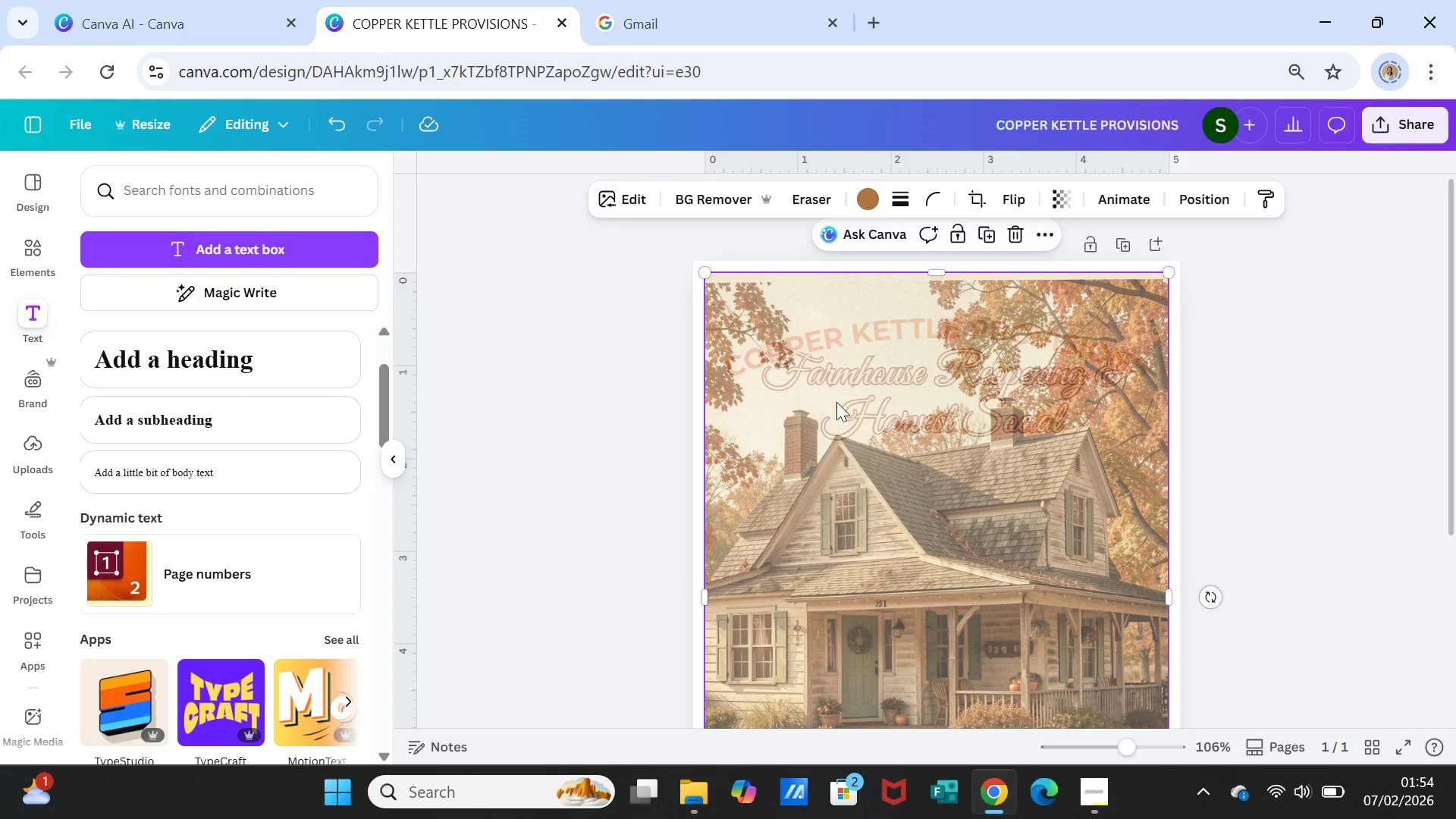 
right_click([853, 516])
 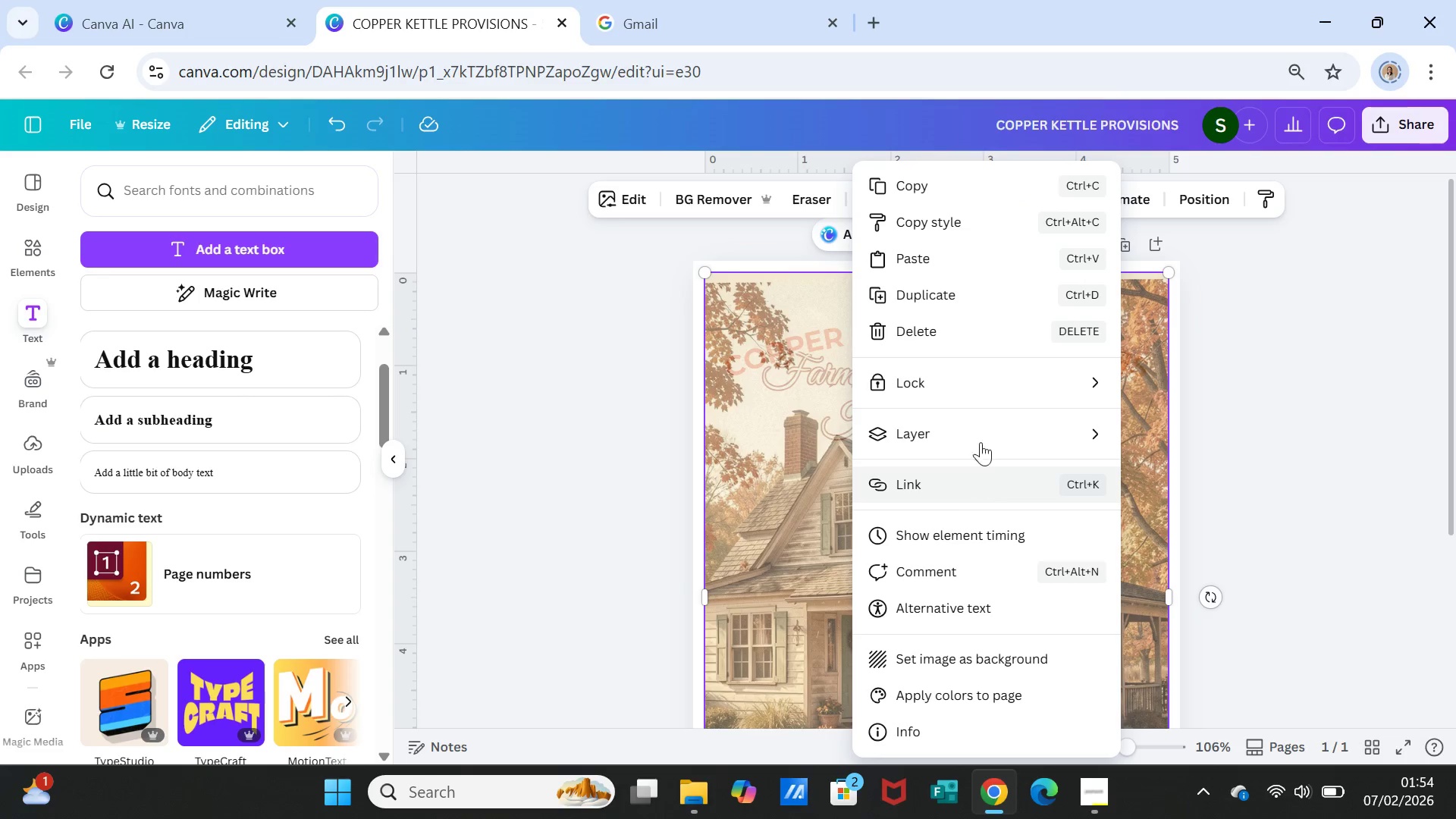 
left_click([982, 438])
 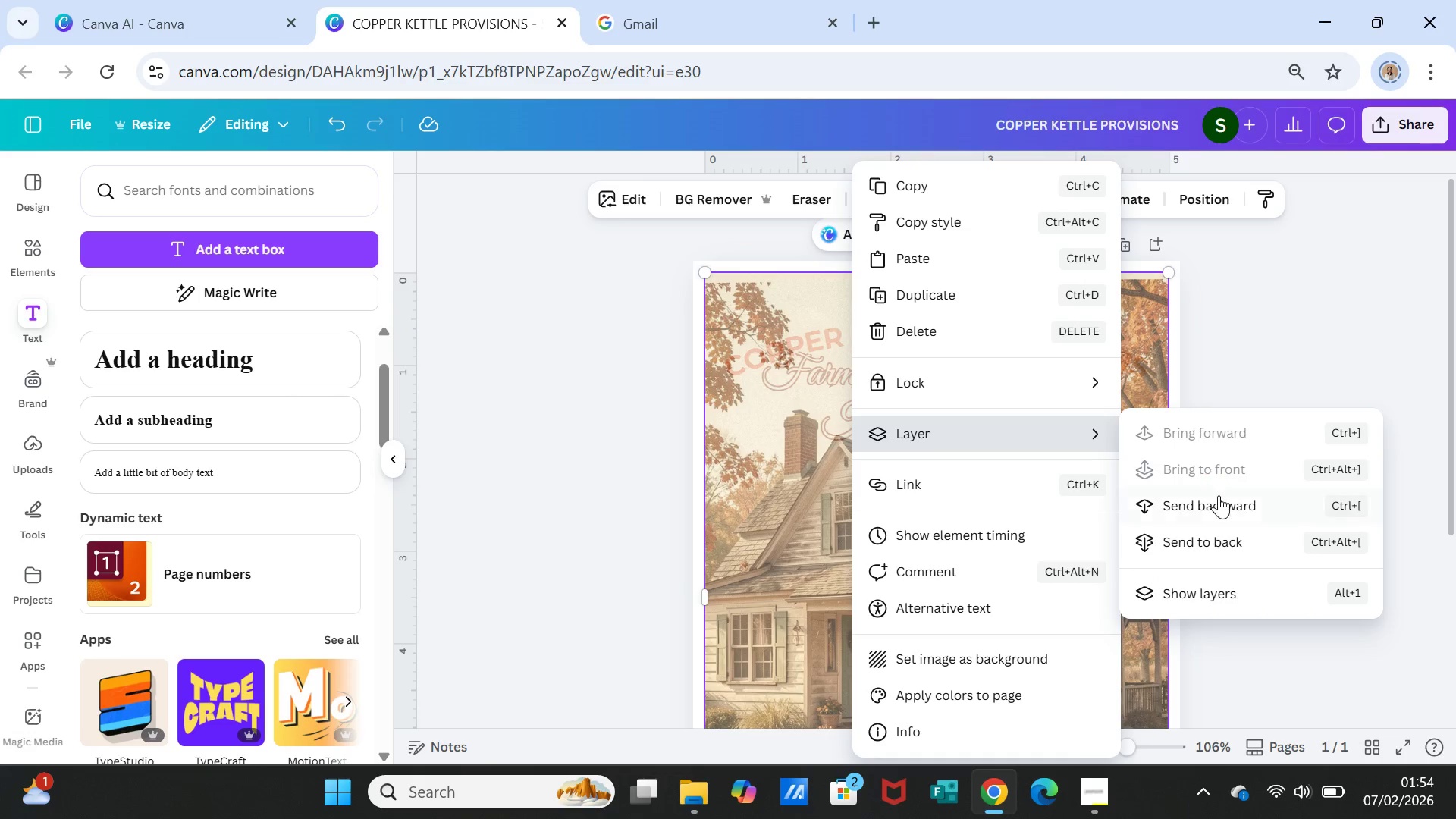 
left_click([1219, 537])
 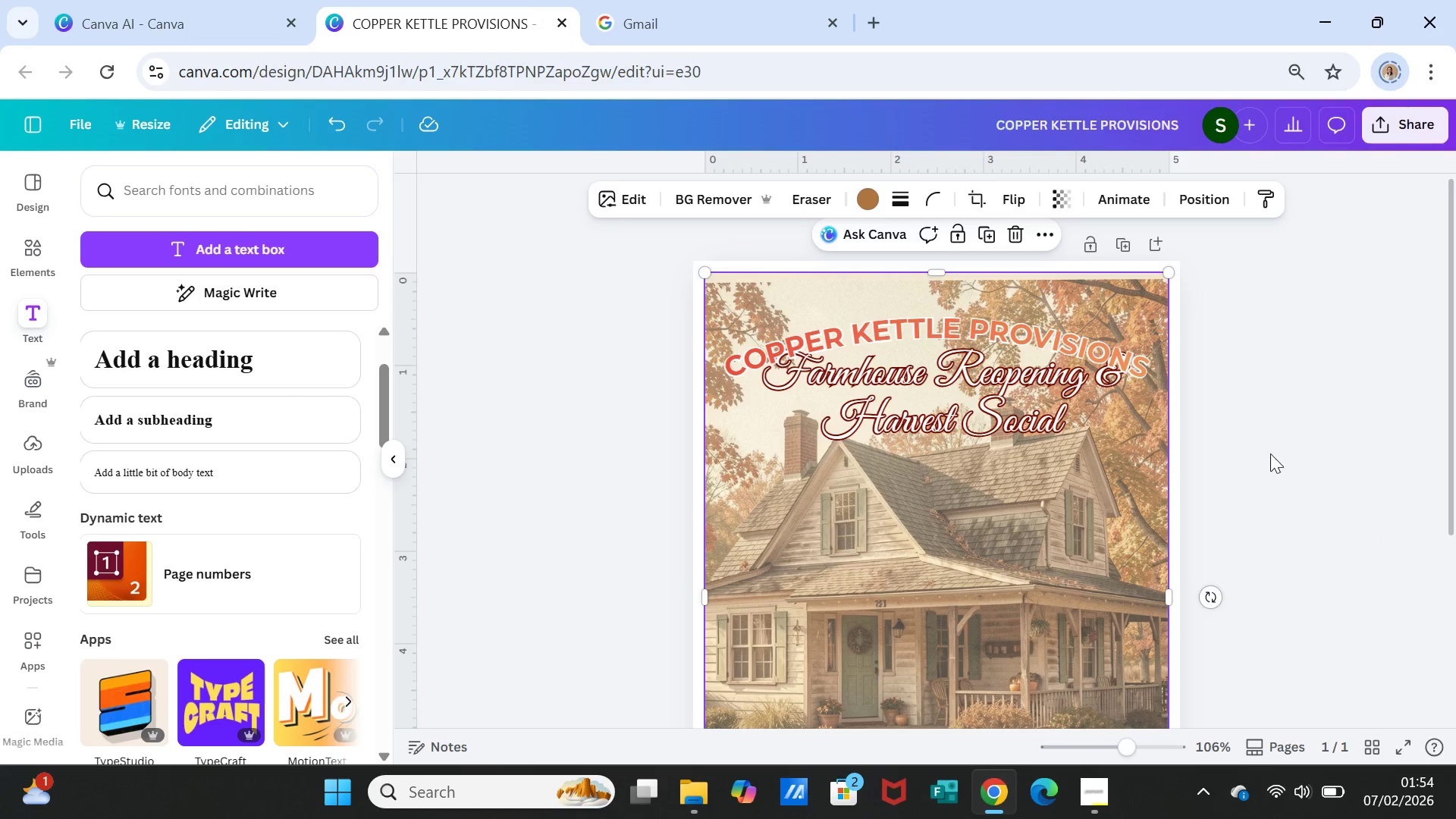 
left_click([1270, 453])
 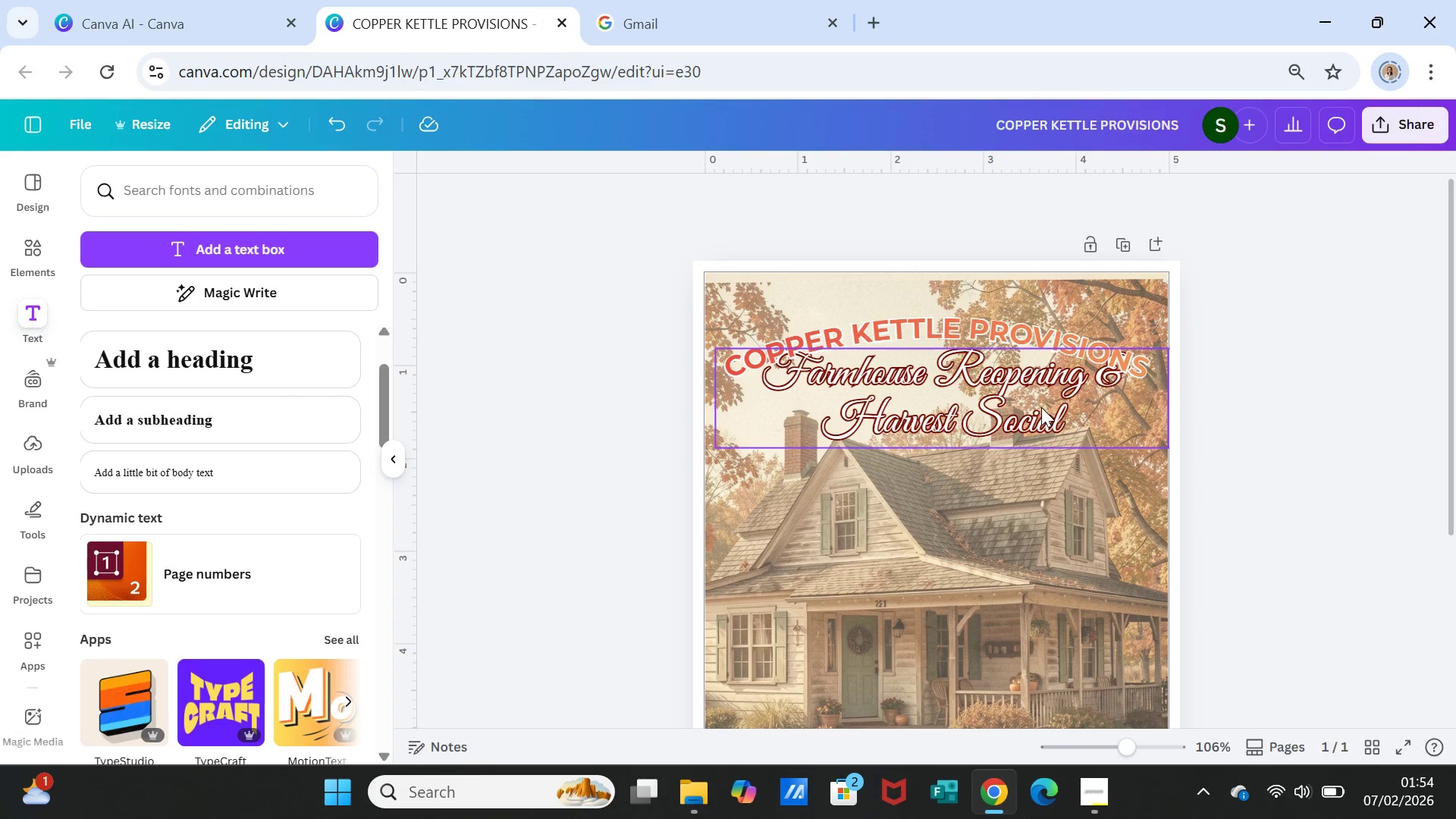 
left_click_drag(start_coordinate=[1039, 406], to_coordinate=[1034, 428])
 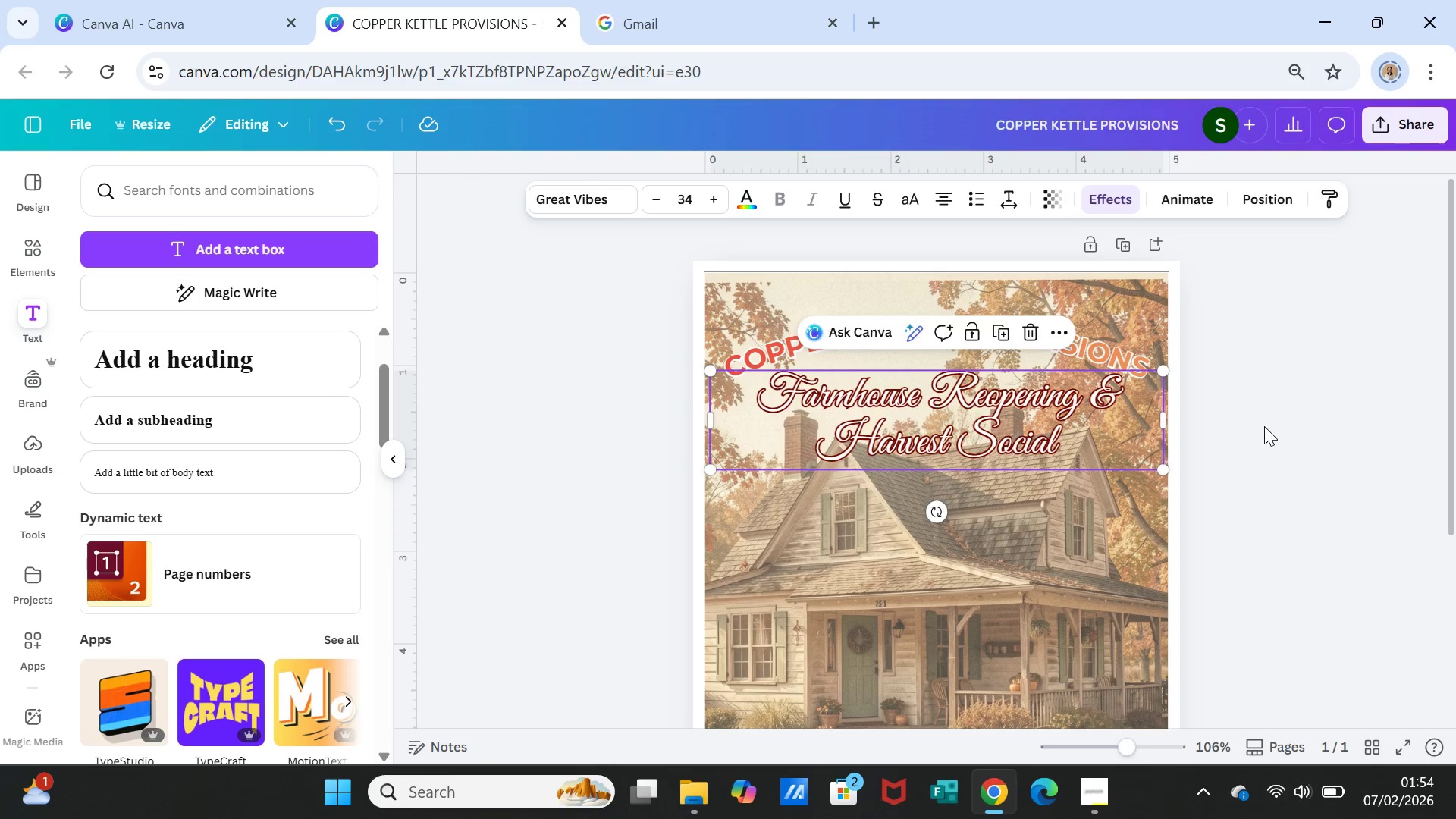 
left_click([1264, 426])
 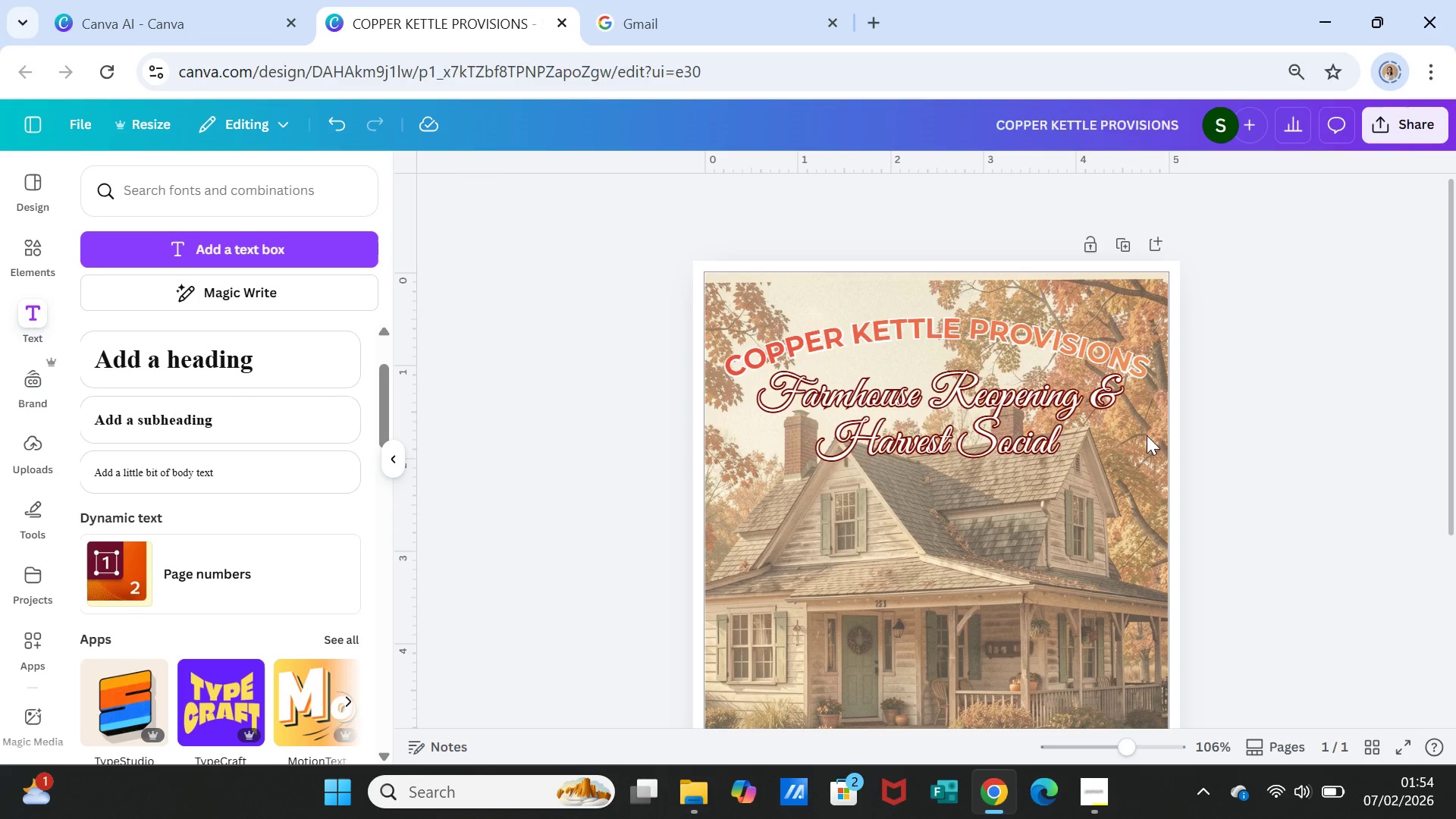 
left_click([965, 411])
 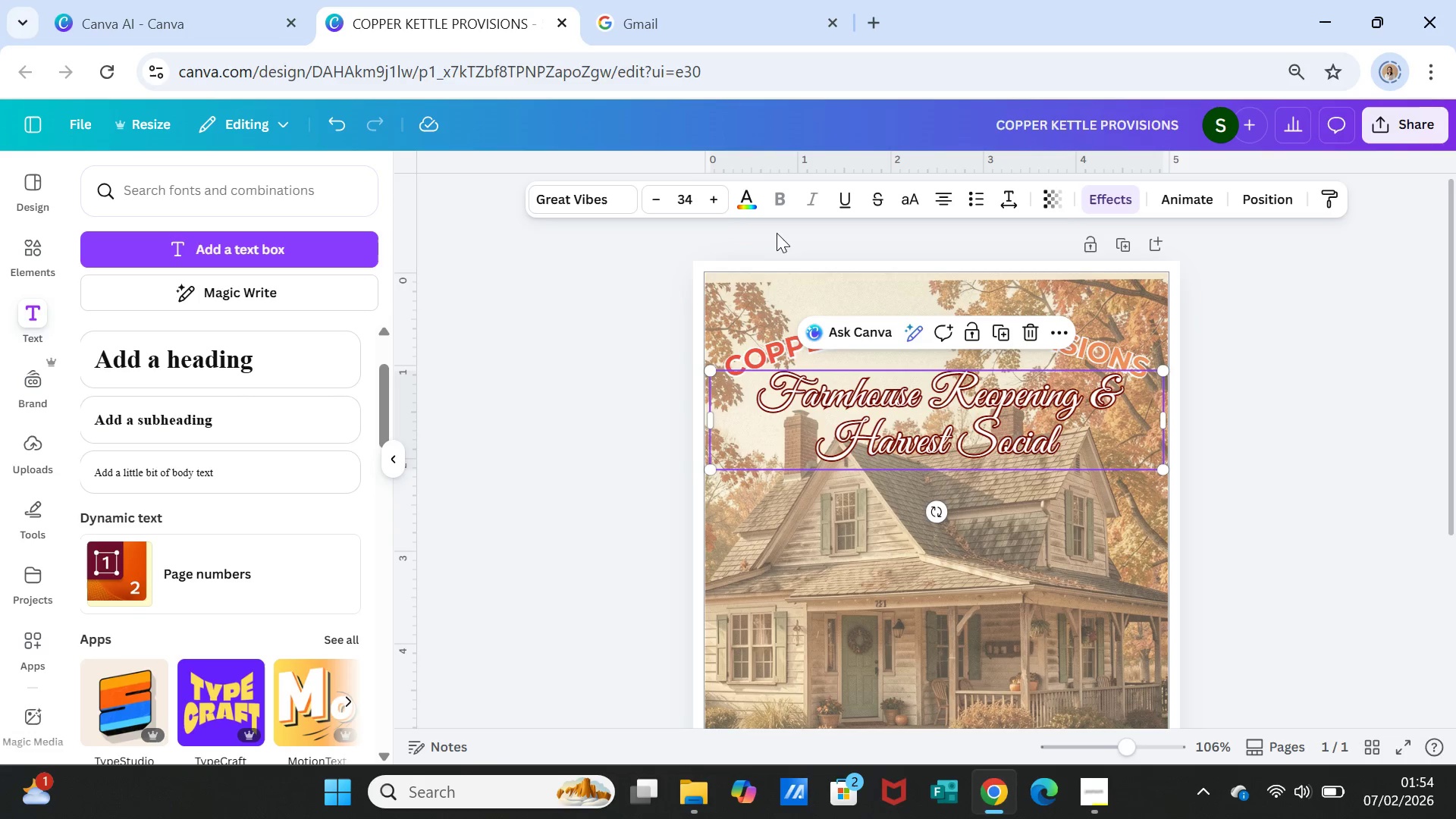 
left_click([719, 196])
 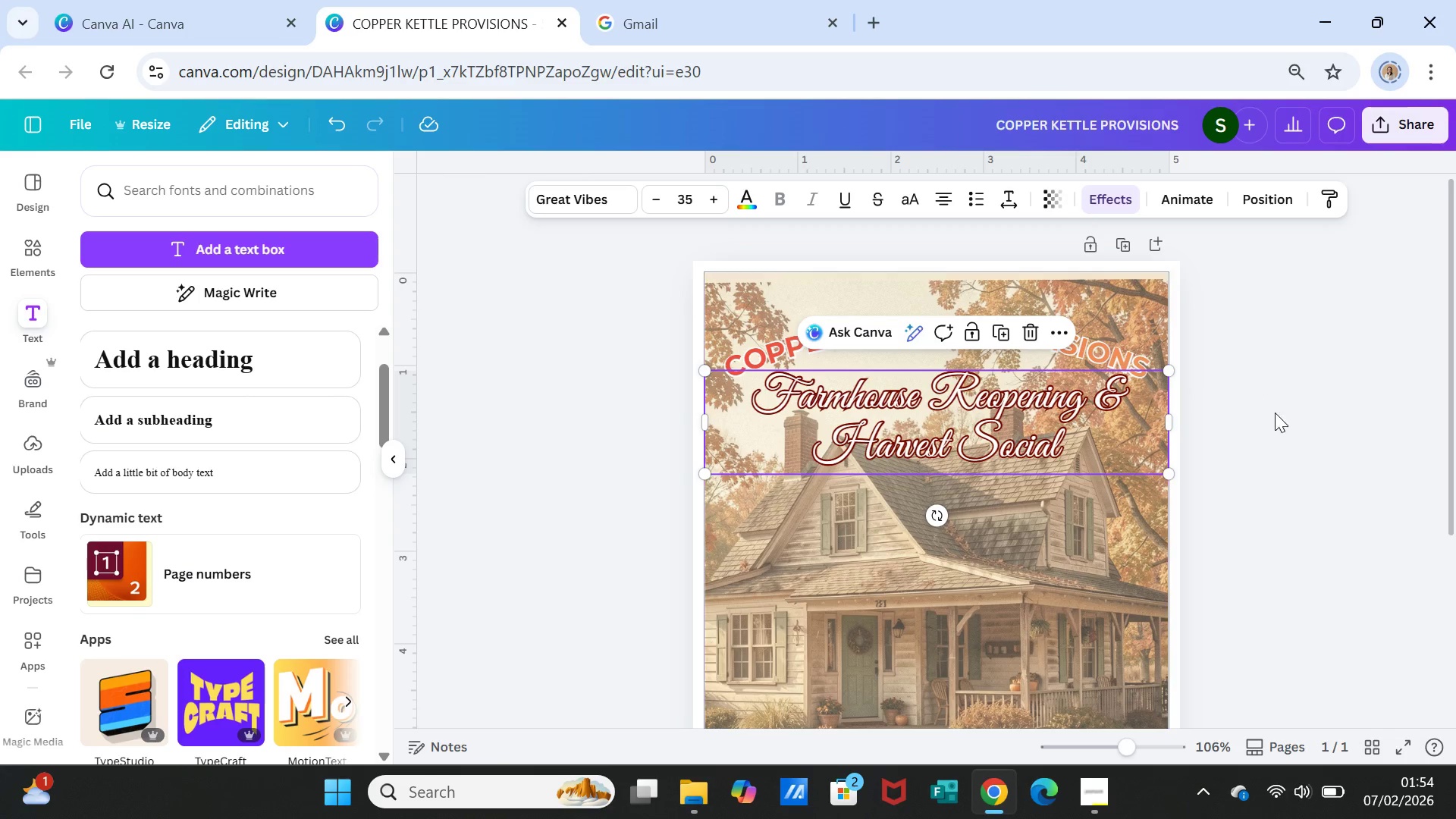 
left_click([1288, 428])
 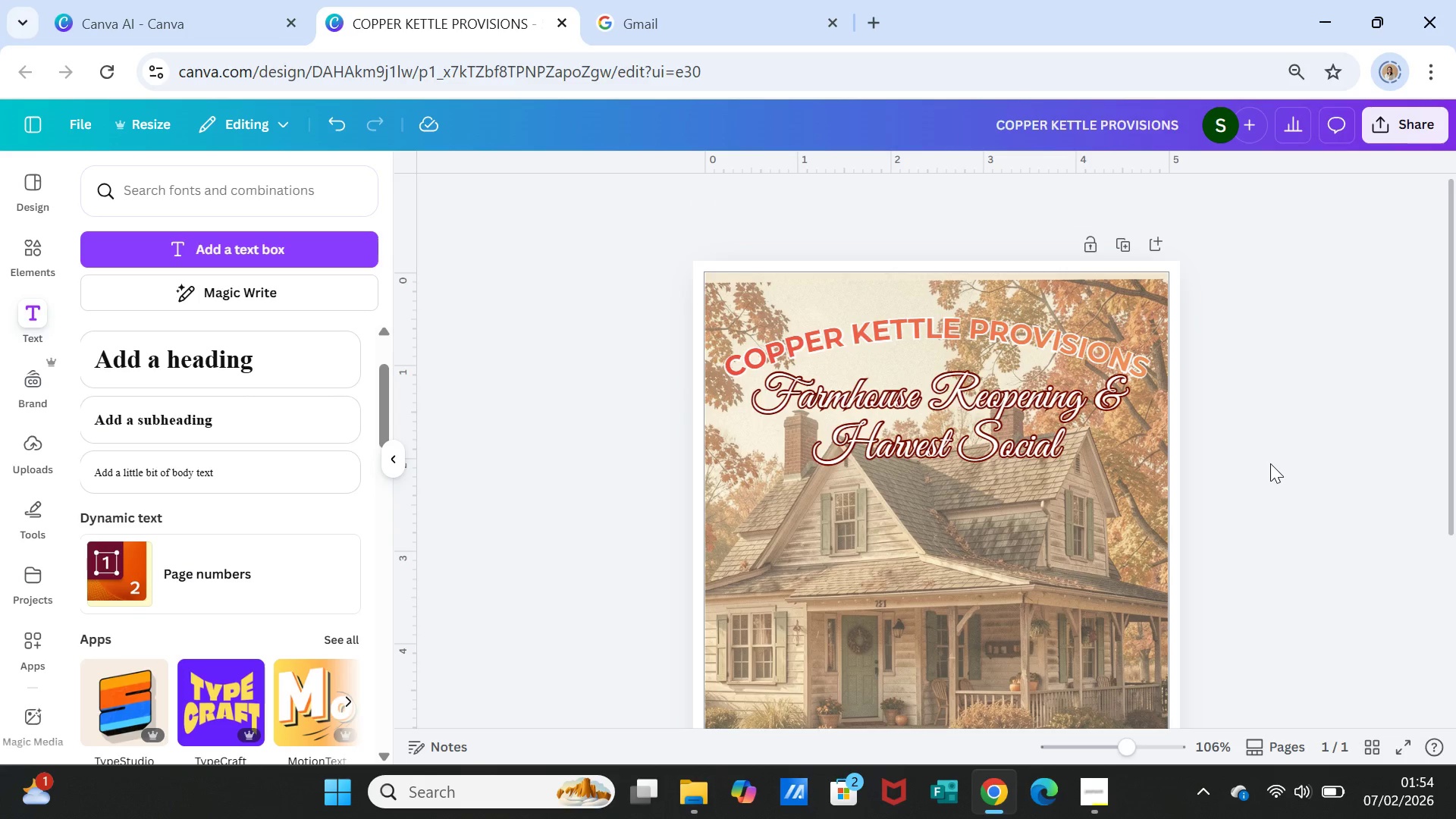 
left_click([1270, 463])
 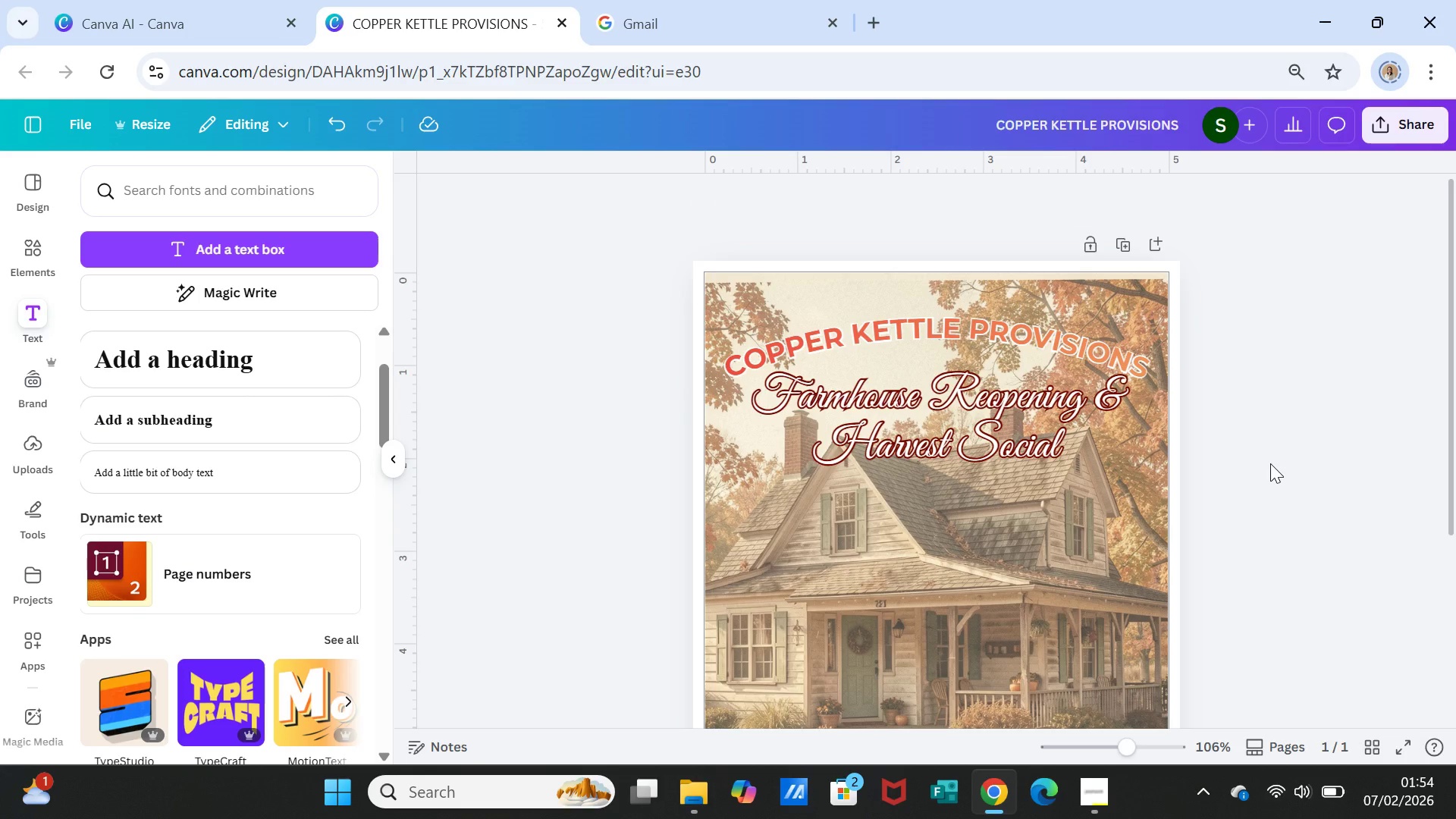 
wait(9.64)
 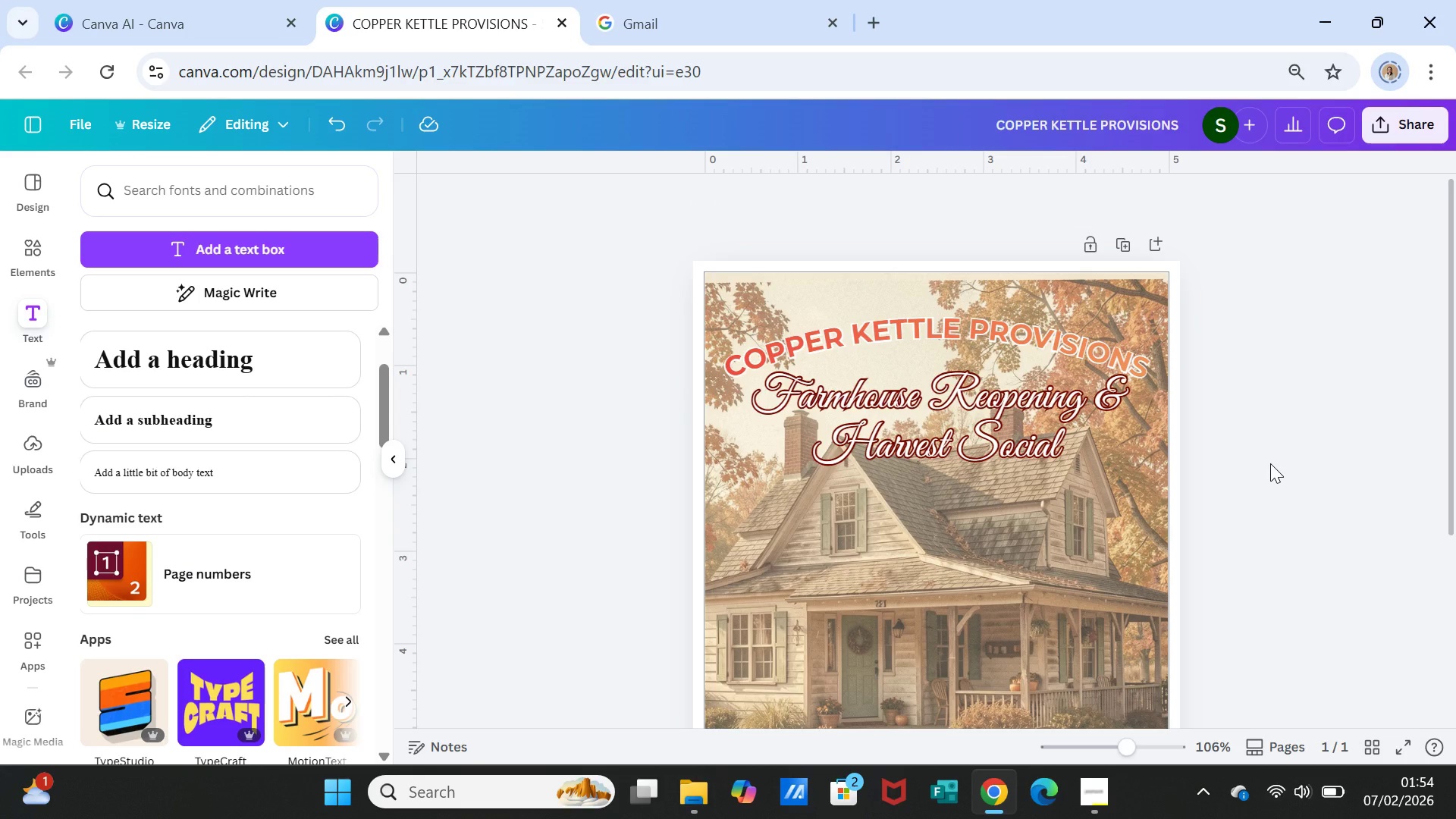 
left_click_drag(start_coordinate=[1021, 438], to_coordinate=[1015, 436])
 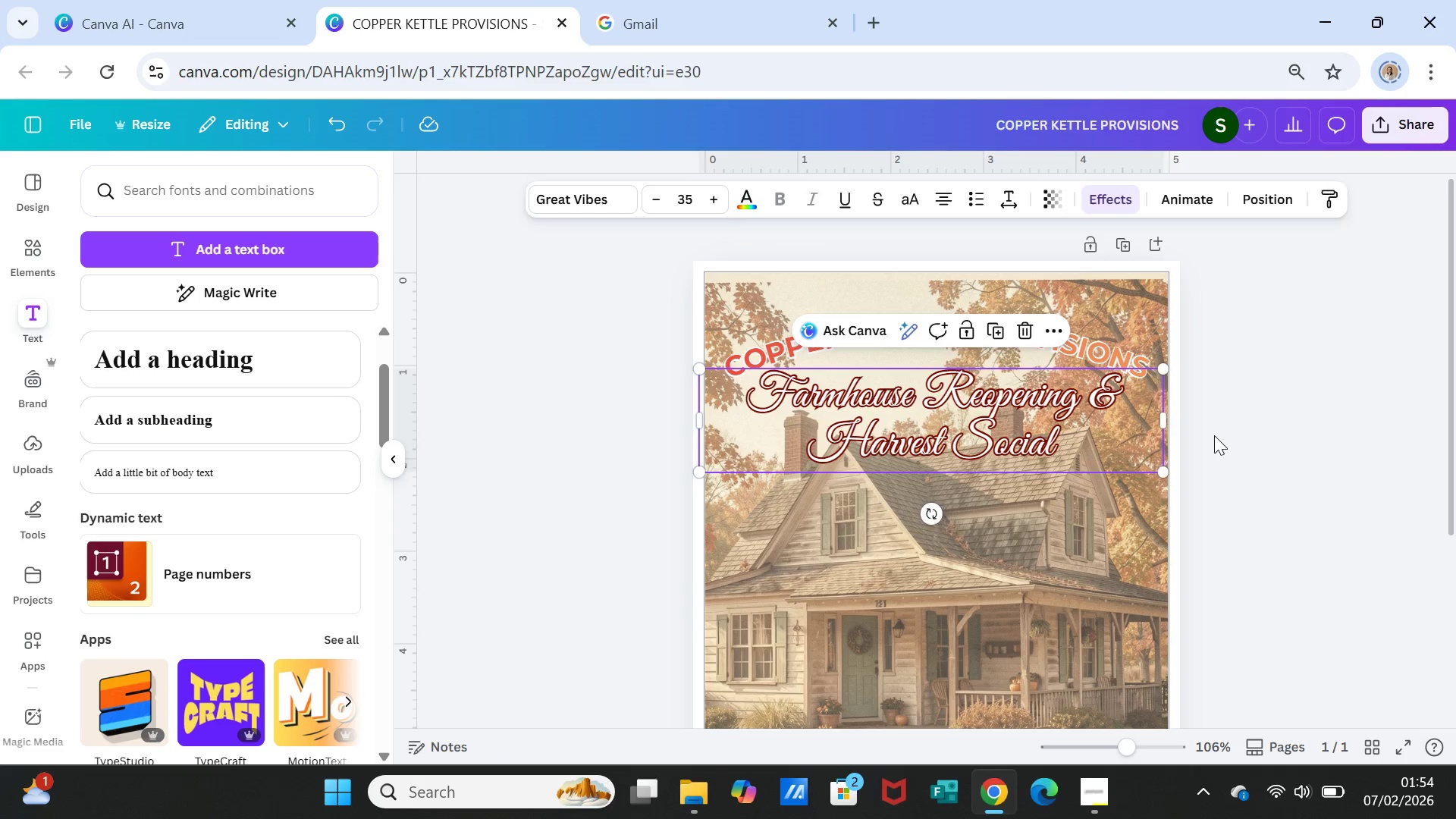 
left_click([1214, 435])
 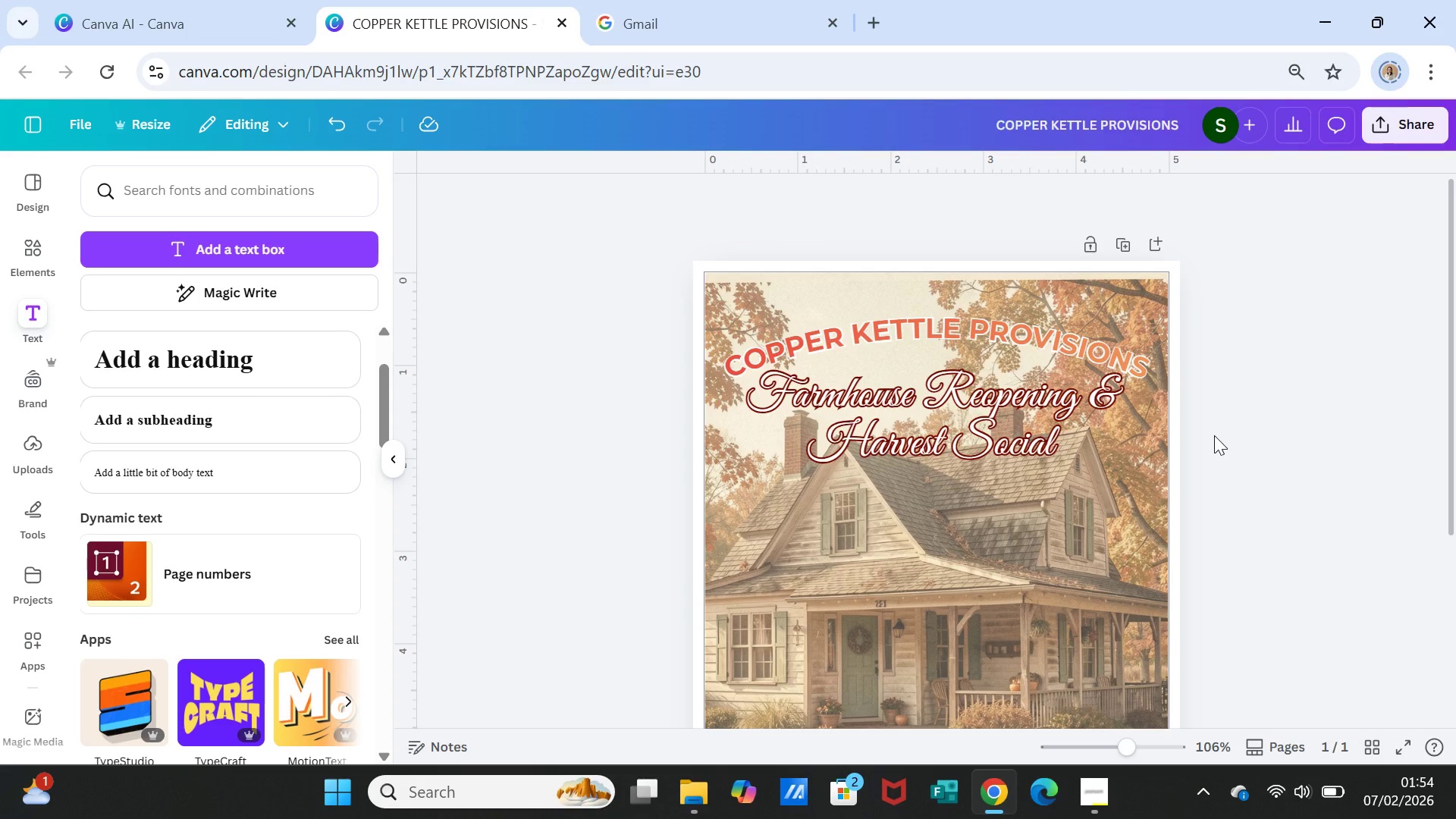 
wait(8.95)
 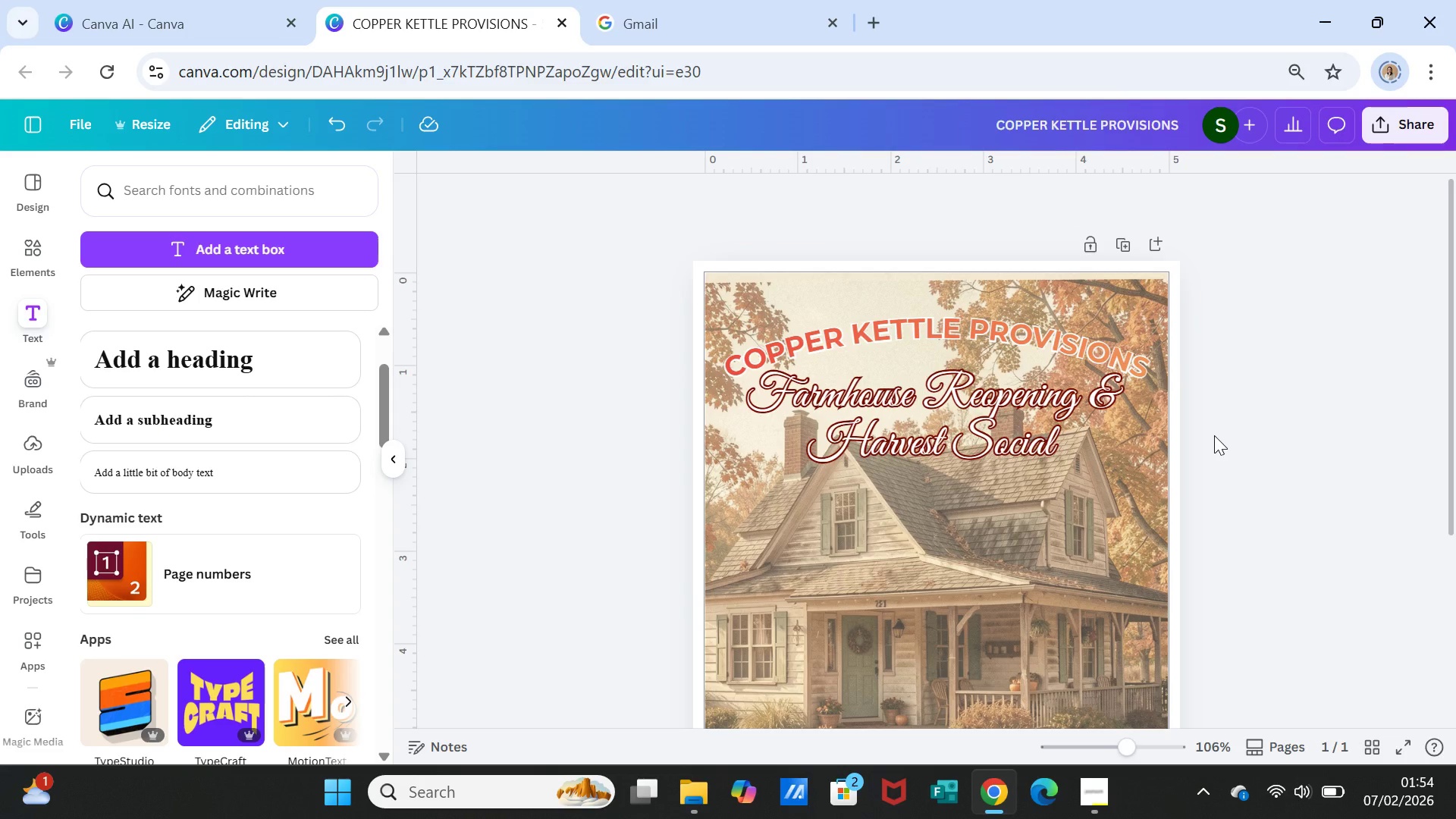 
left_click([42, 262])
 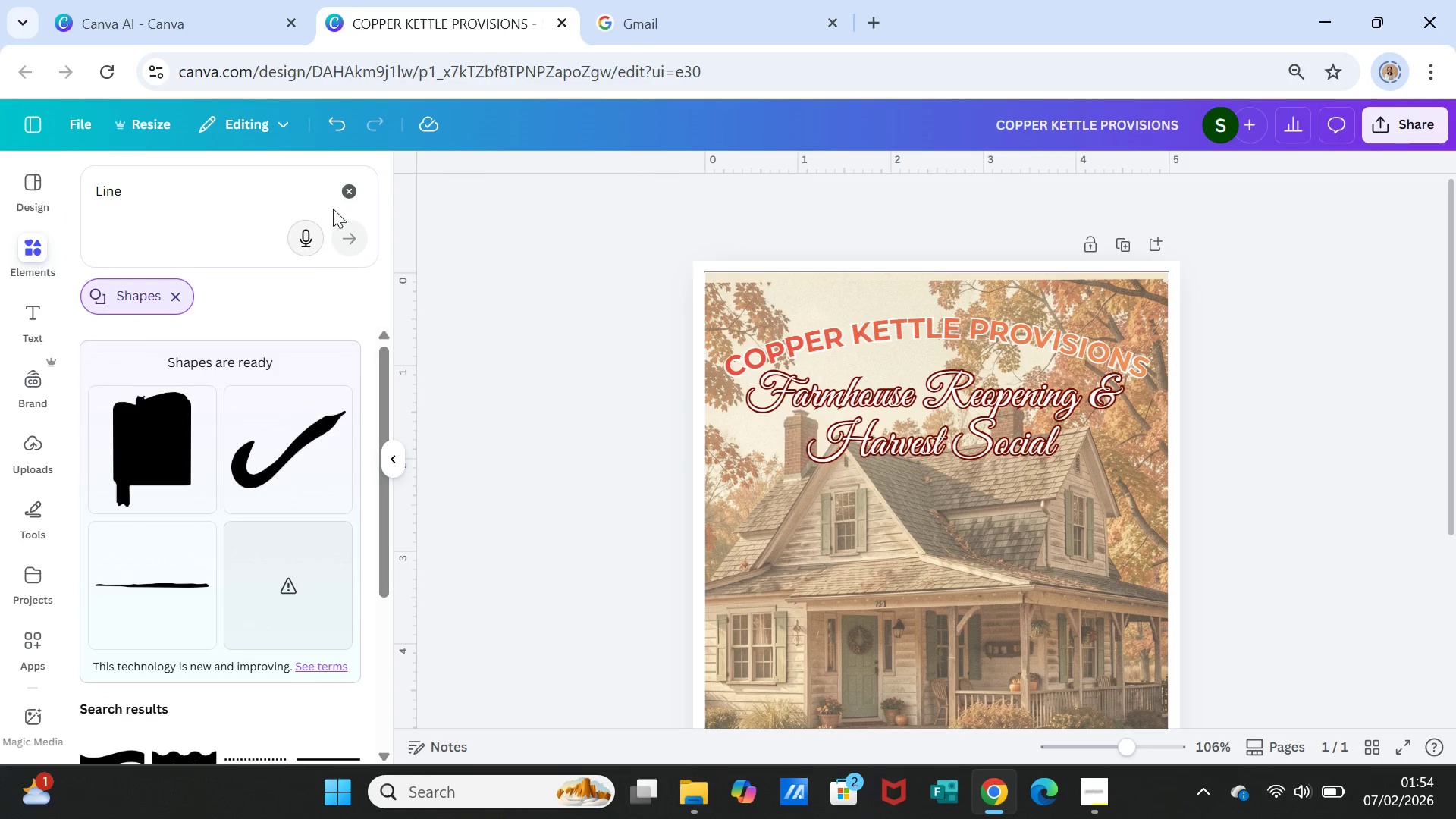 
left_click([346, 188])
 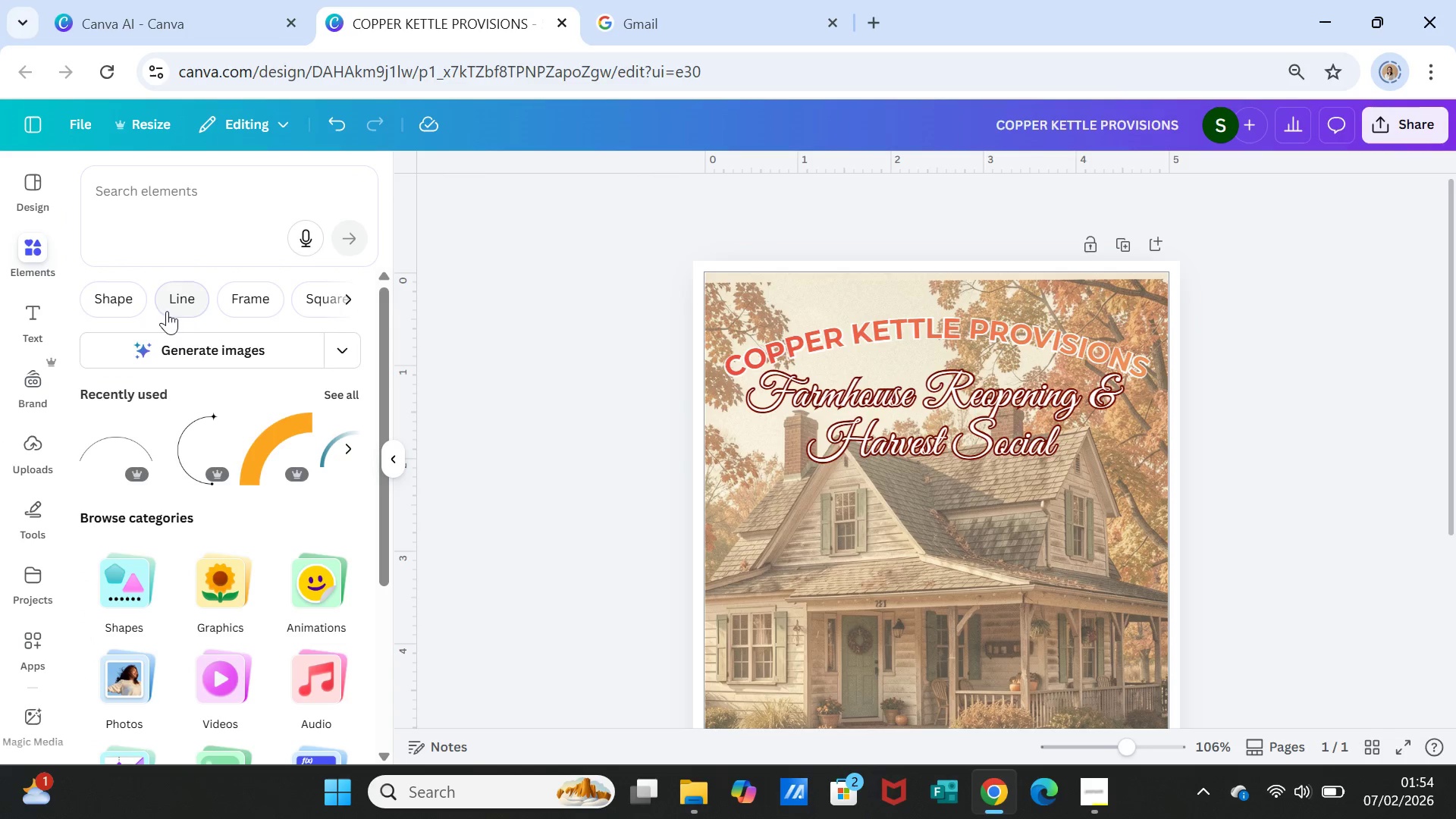 
left_click([164, 303])
 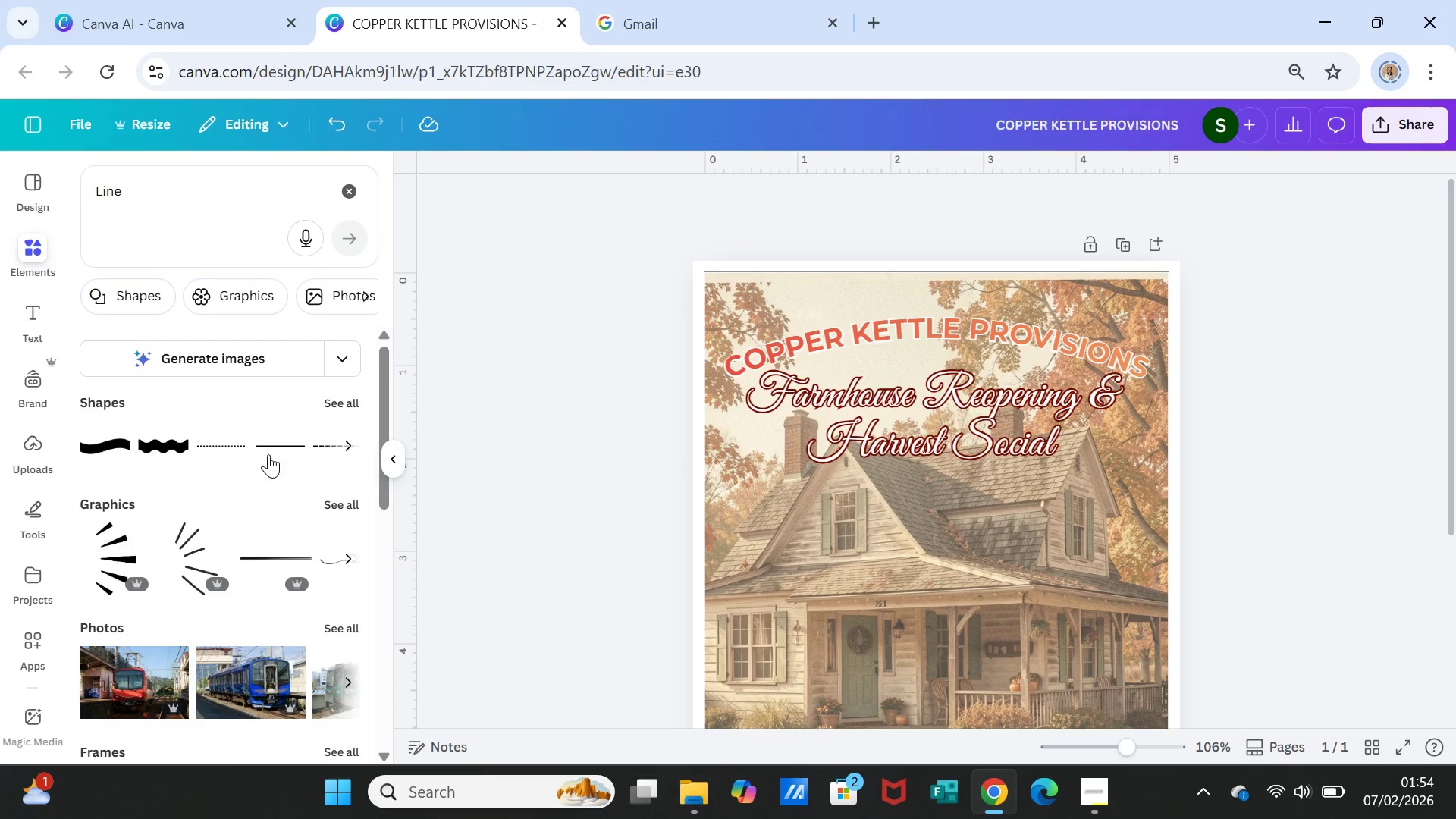 
left_click([279, 446])
 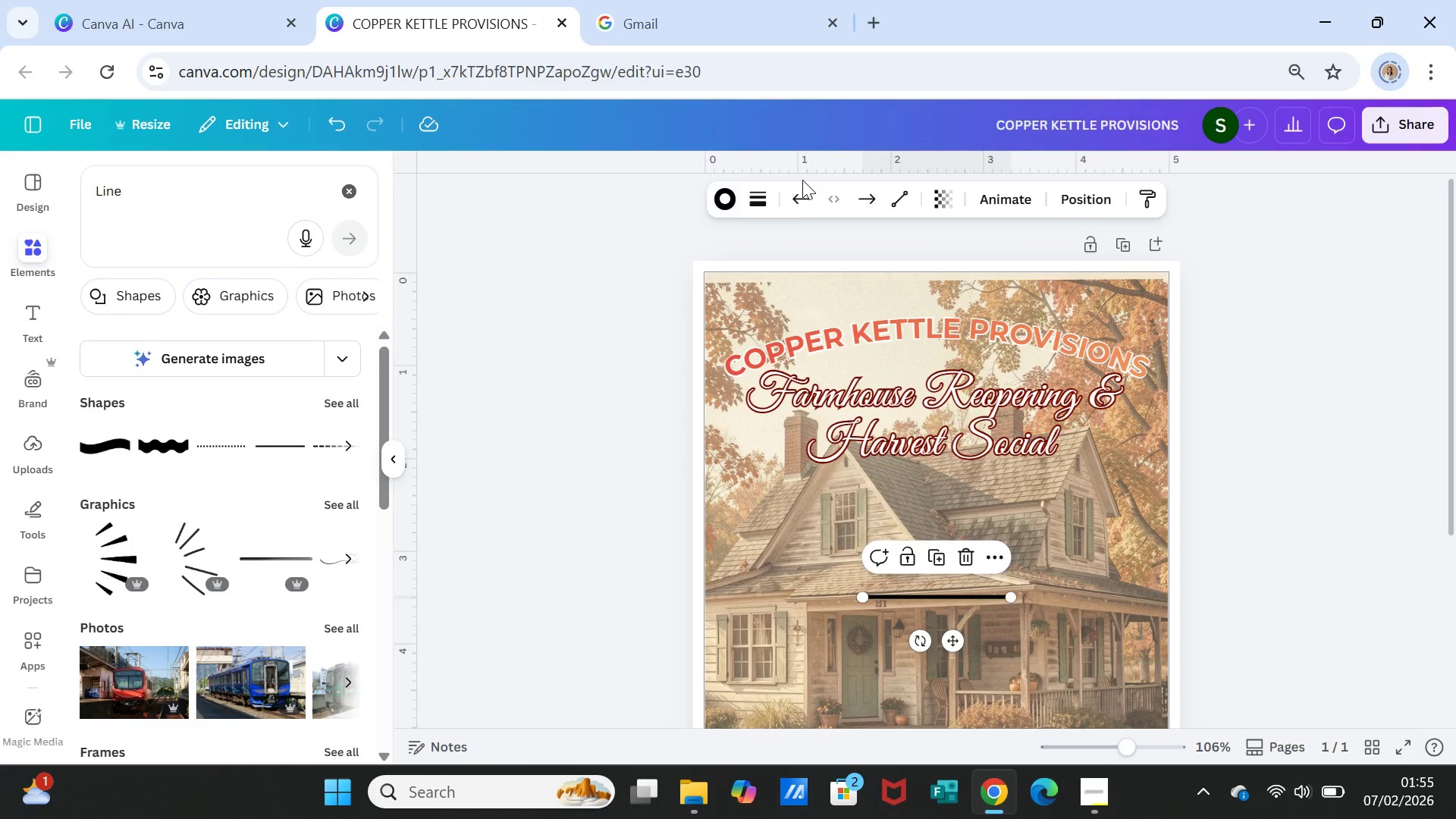 
left_click([763, 195])
 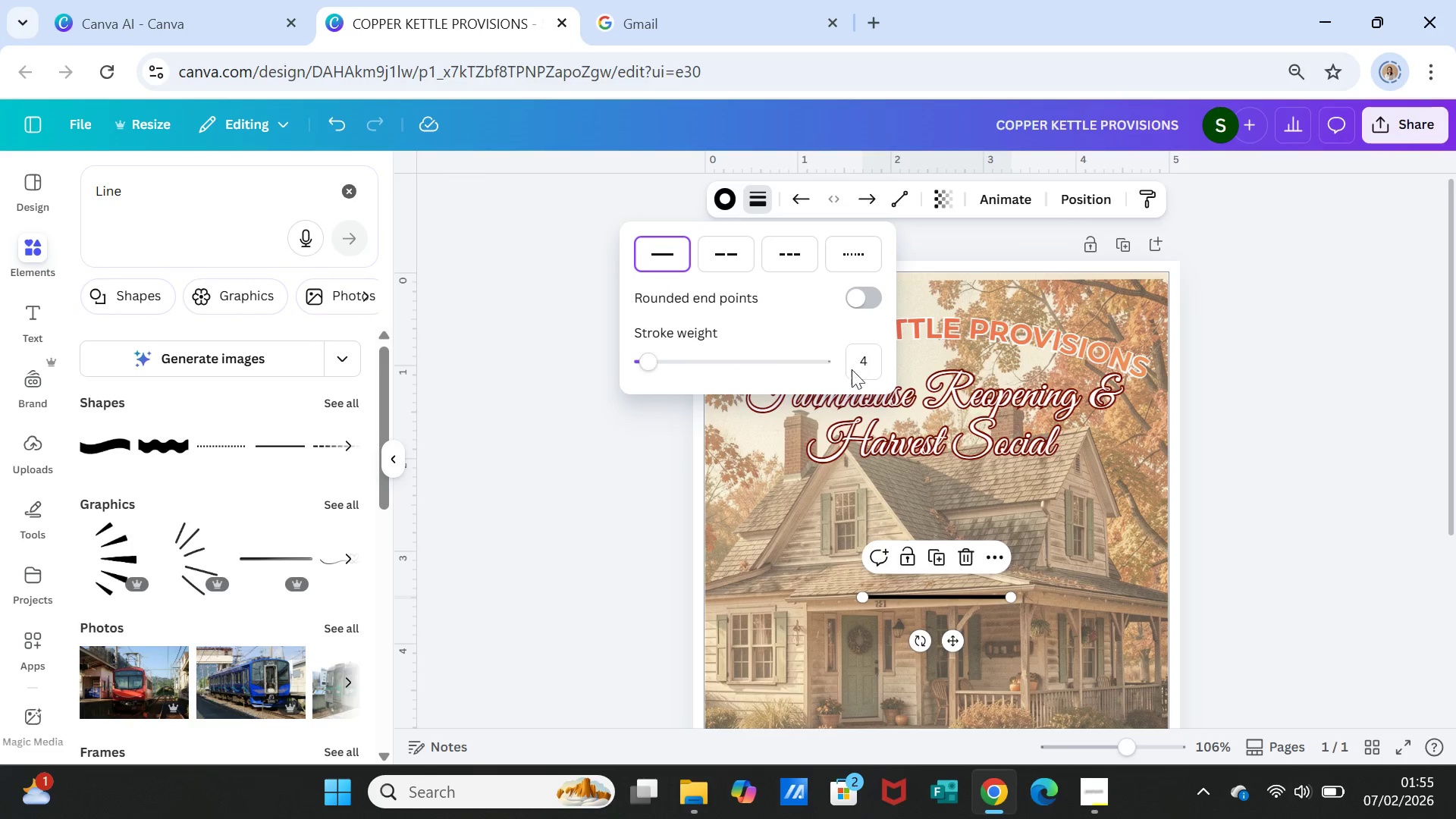 
left_click([864, 366])
 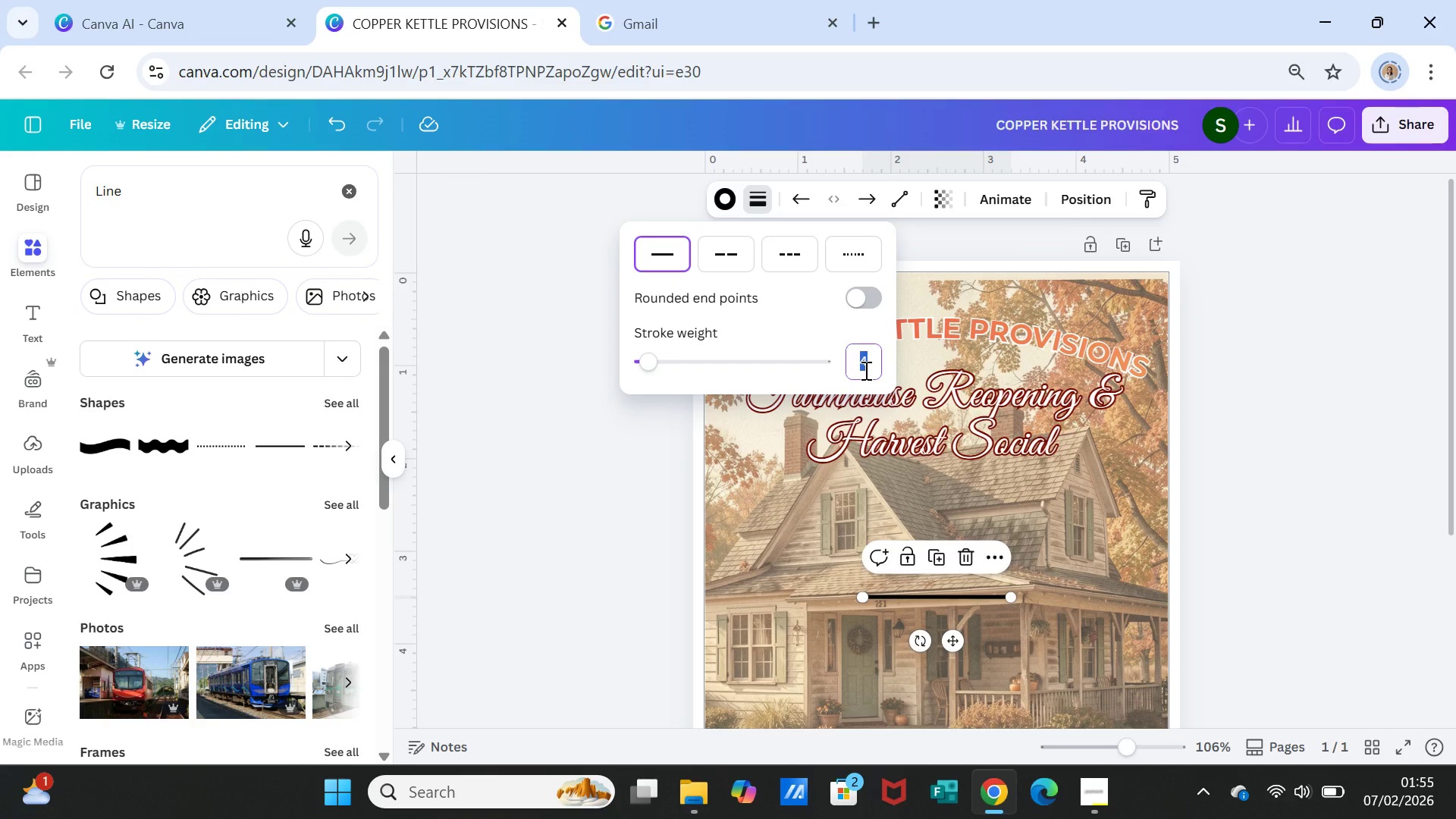 
key(1)
 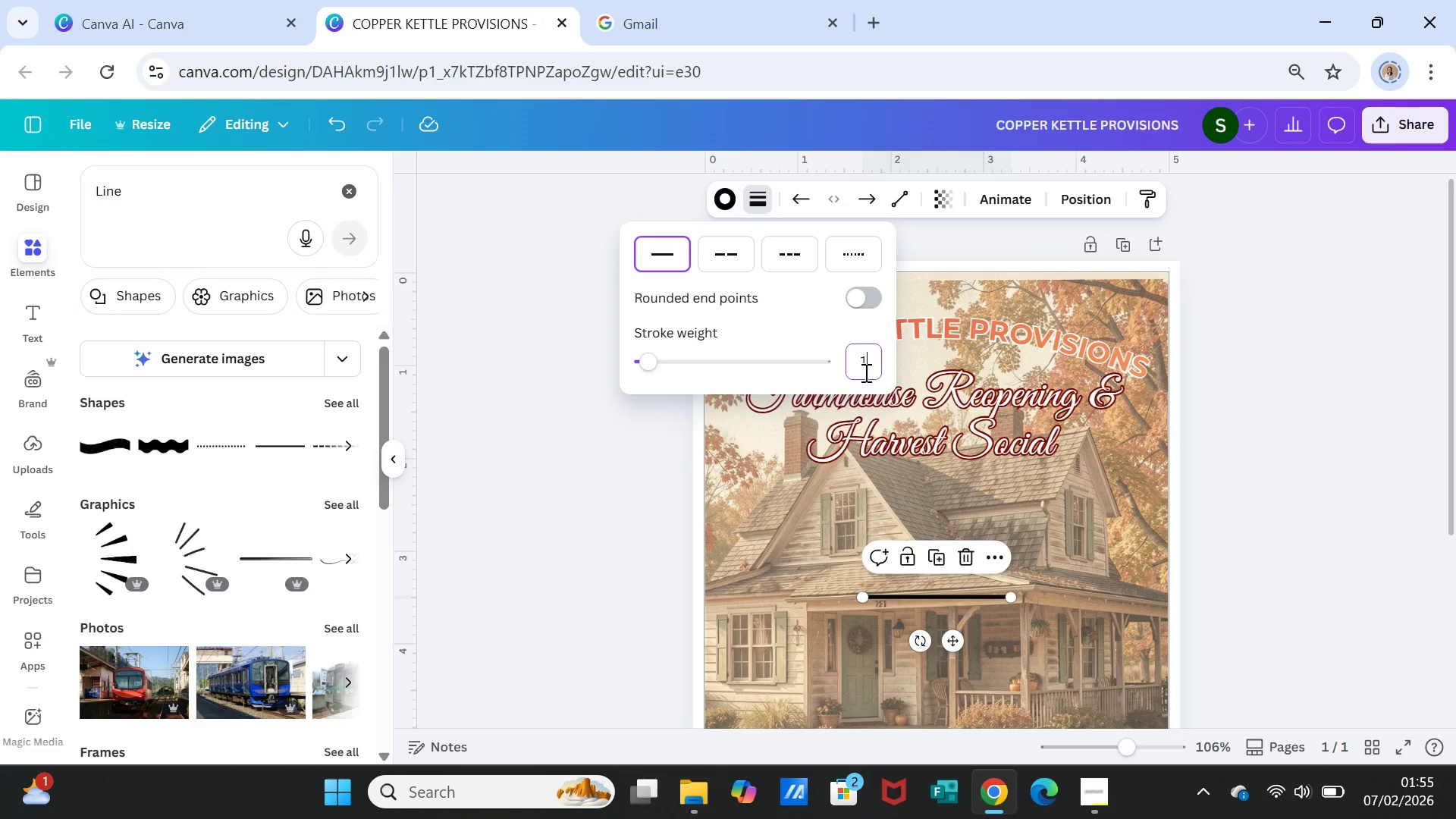 
key(Enter)
 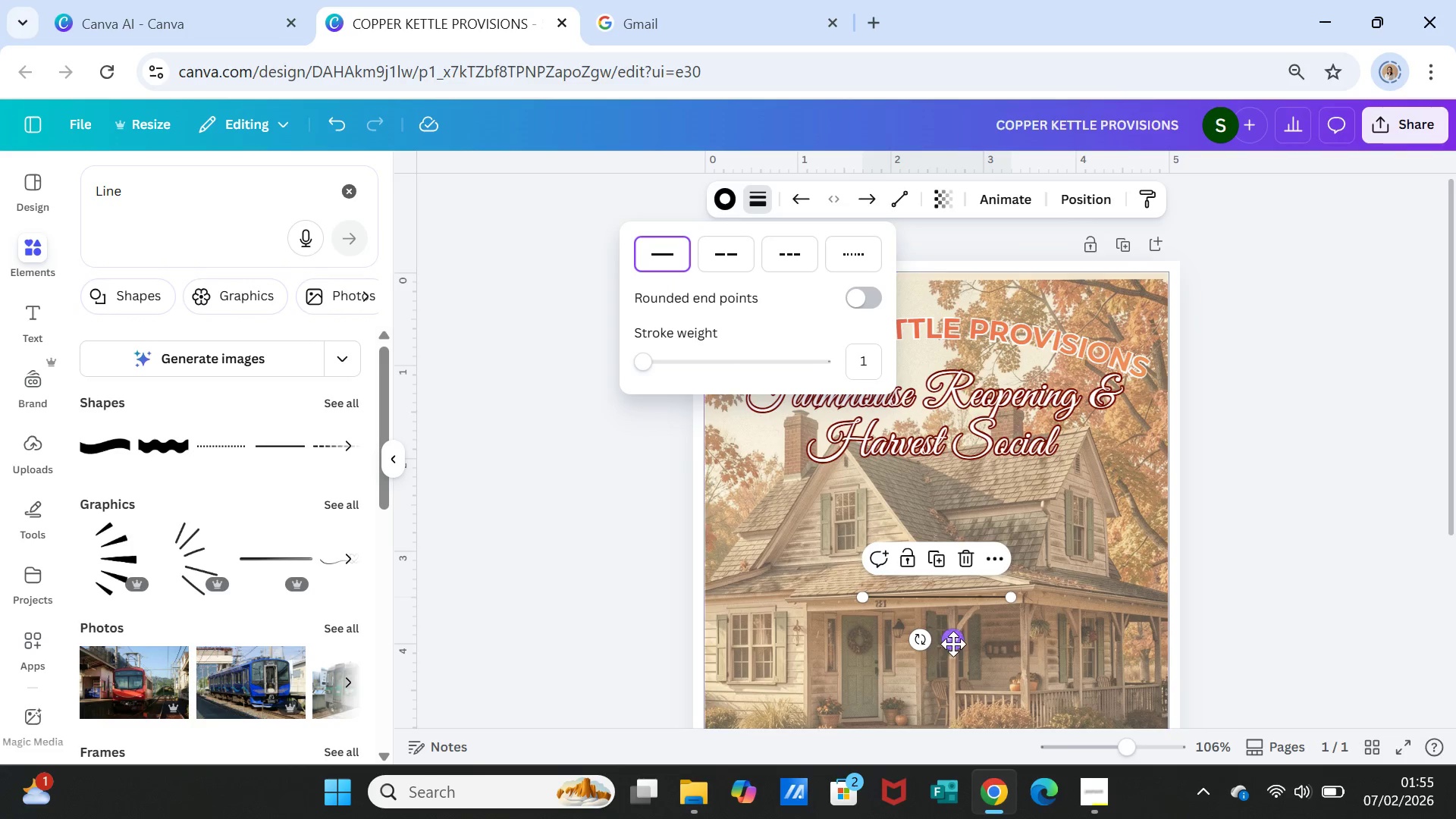 
left_click_drag(start_coordinate=[953, 644], to_coordinate=[816, 501])
 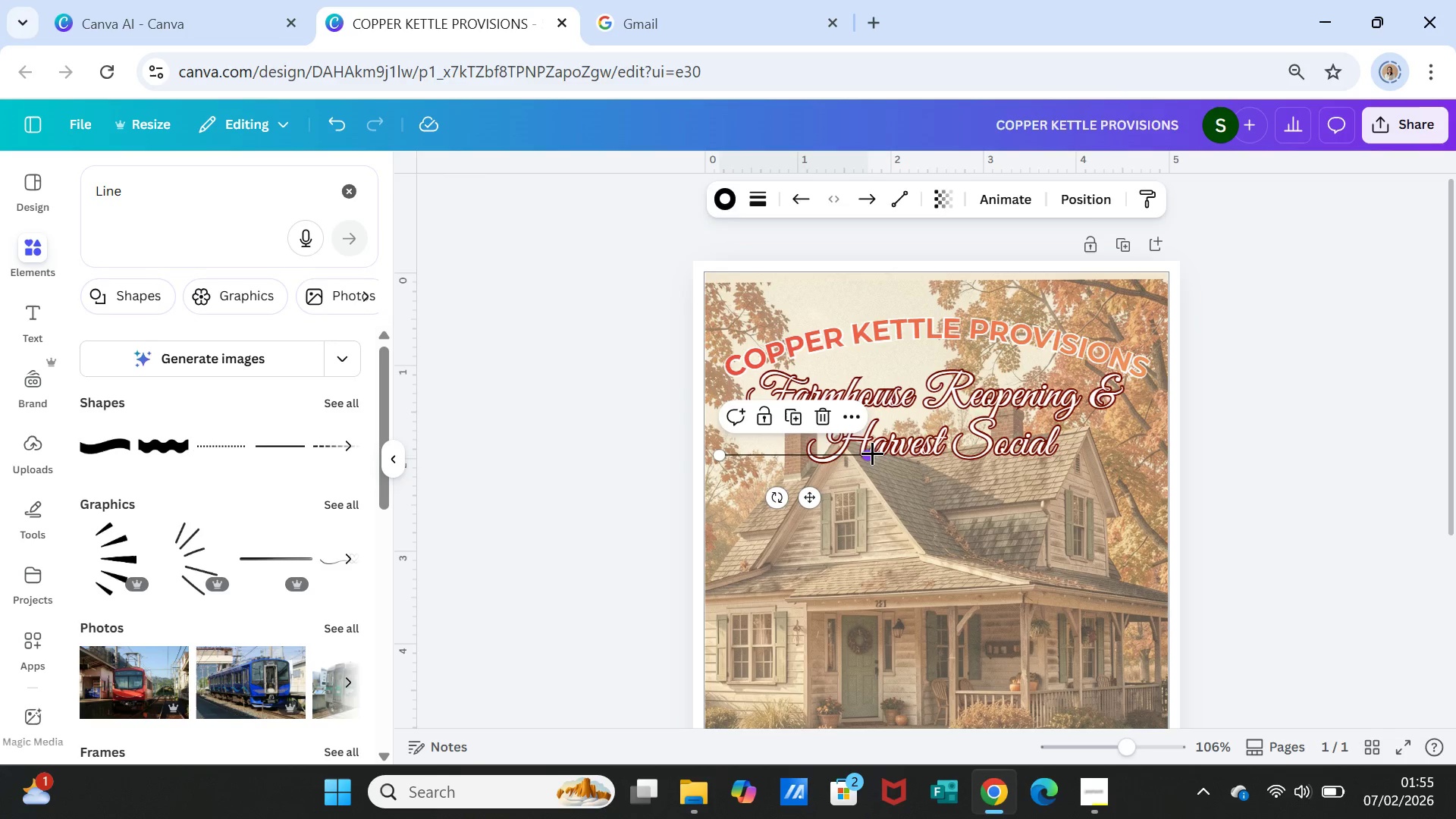 
left_click_drag(start_coordinate=[872, 453], to_coordinate=[795, 451])
 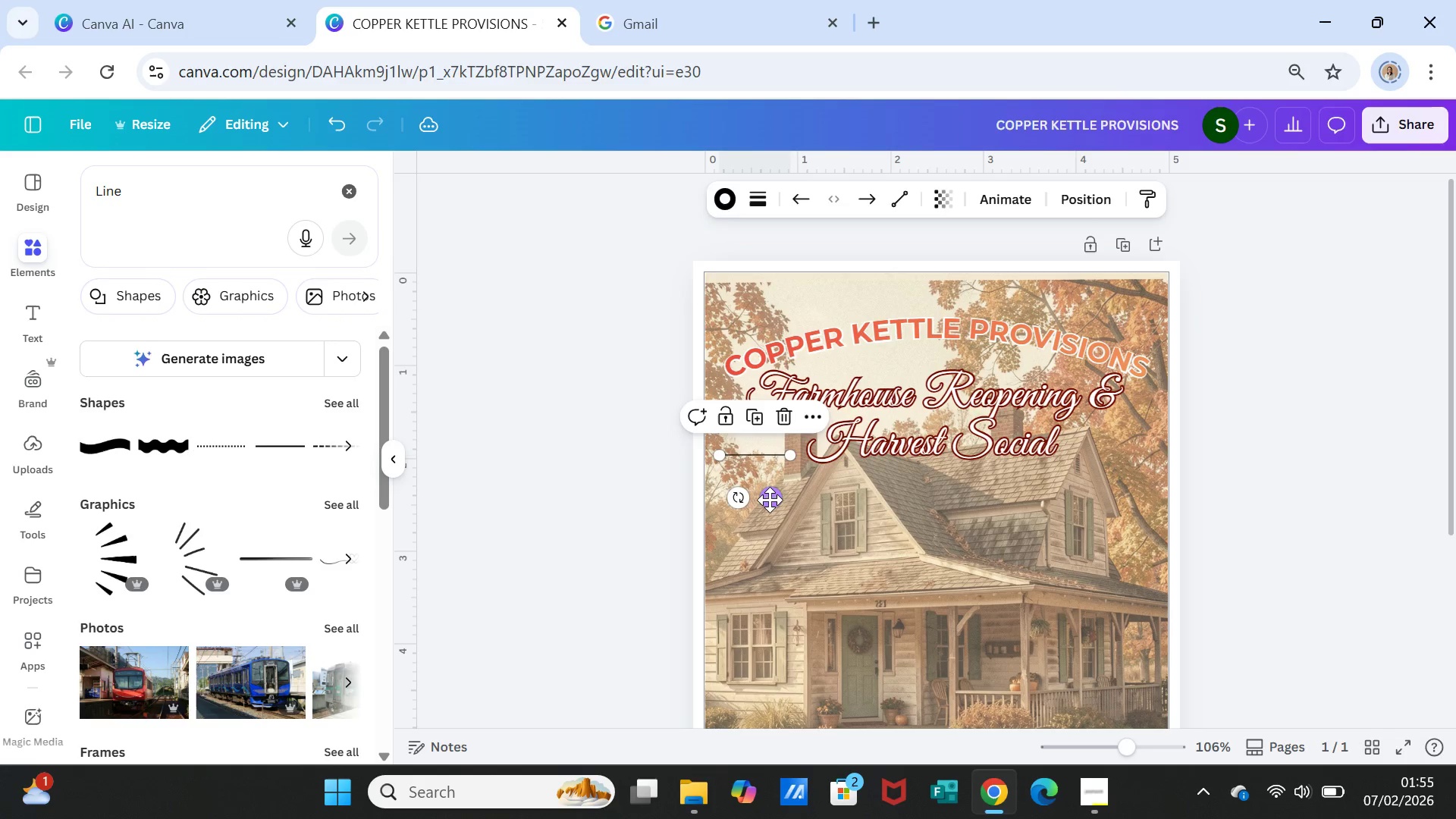 
left_click_drag(start_coordinate=[770, 500], to_coordinate=[786, 479])
 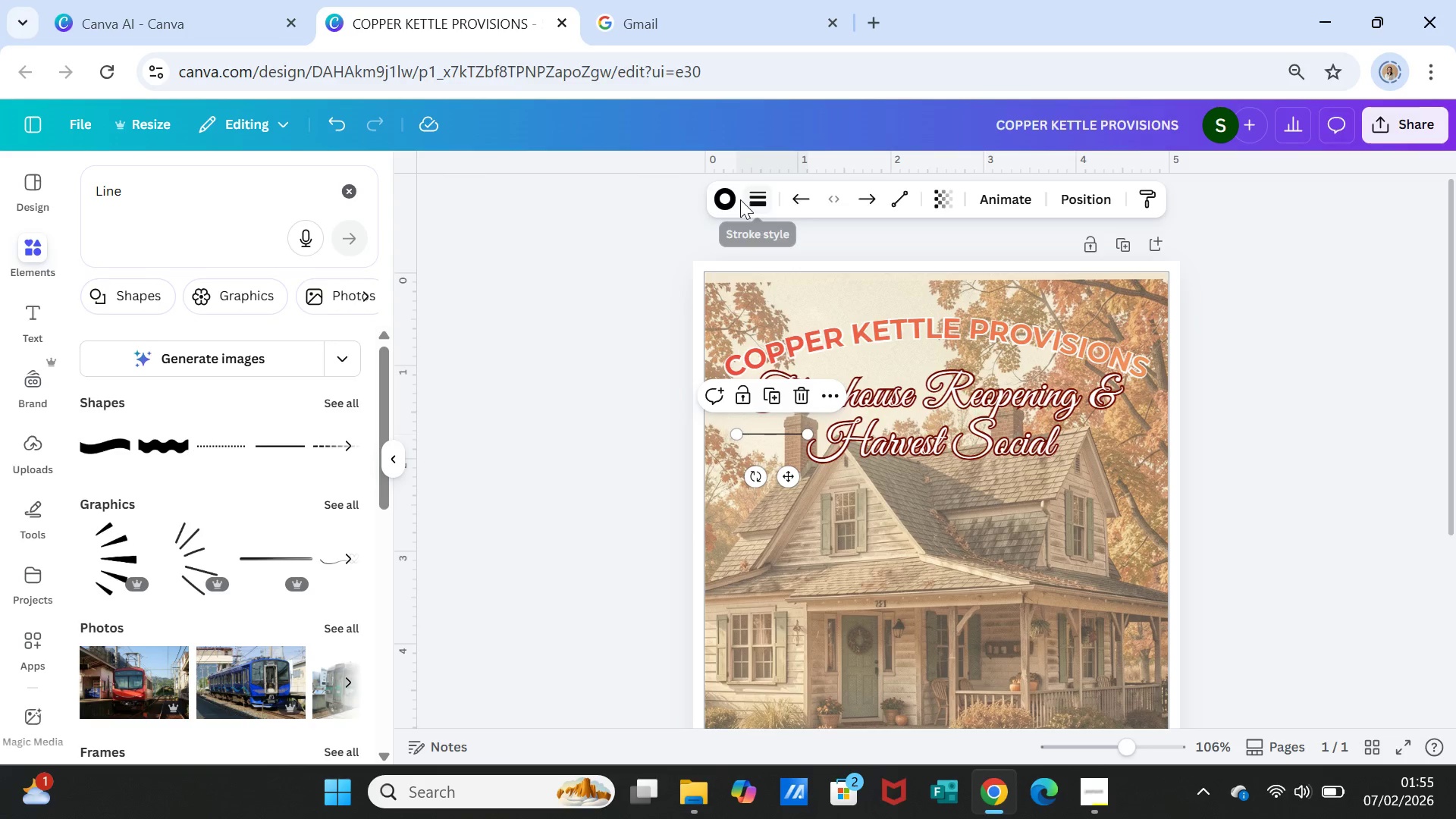 
left_click([734, 193])
 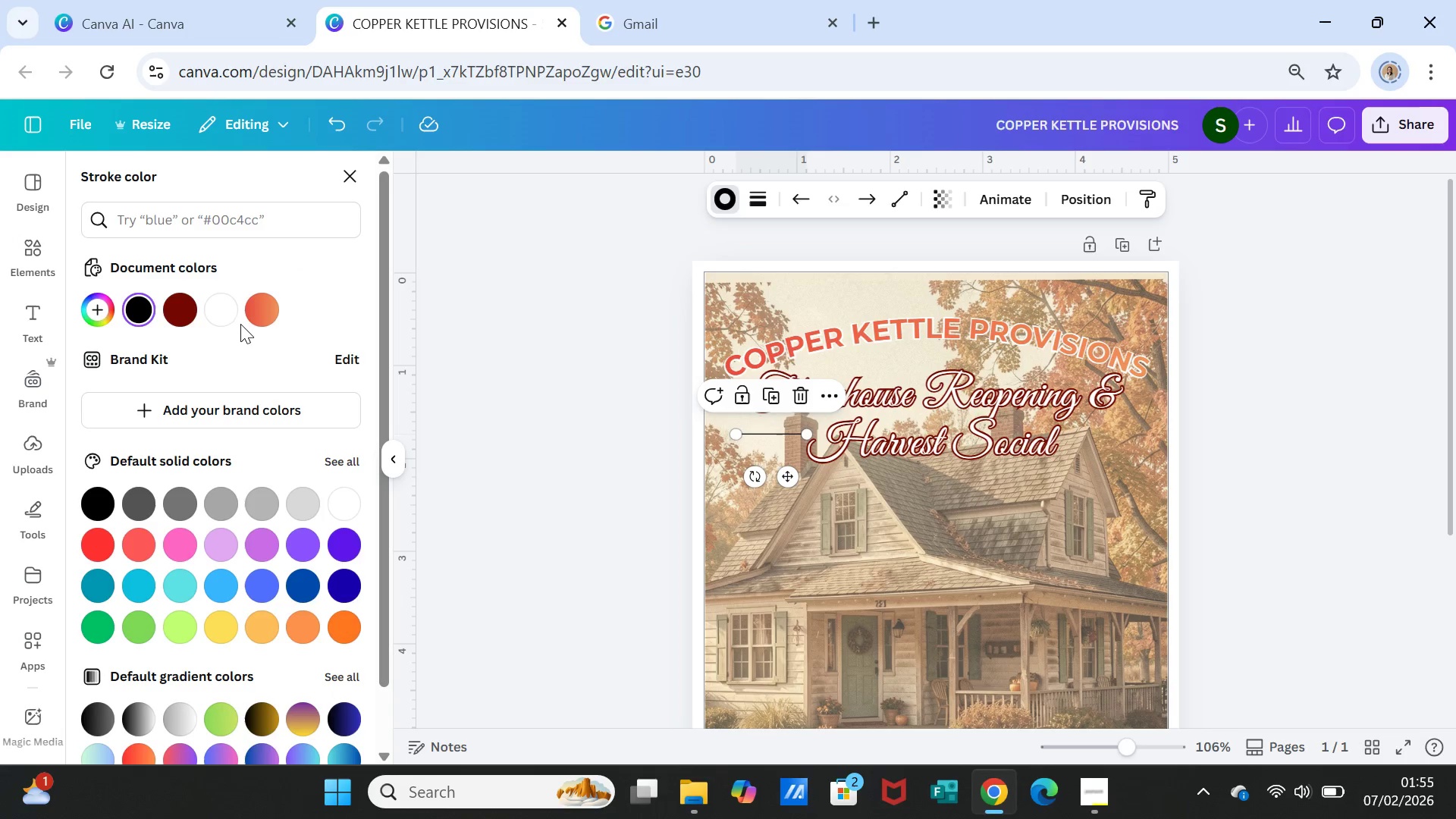 
left_click([227, 306])
 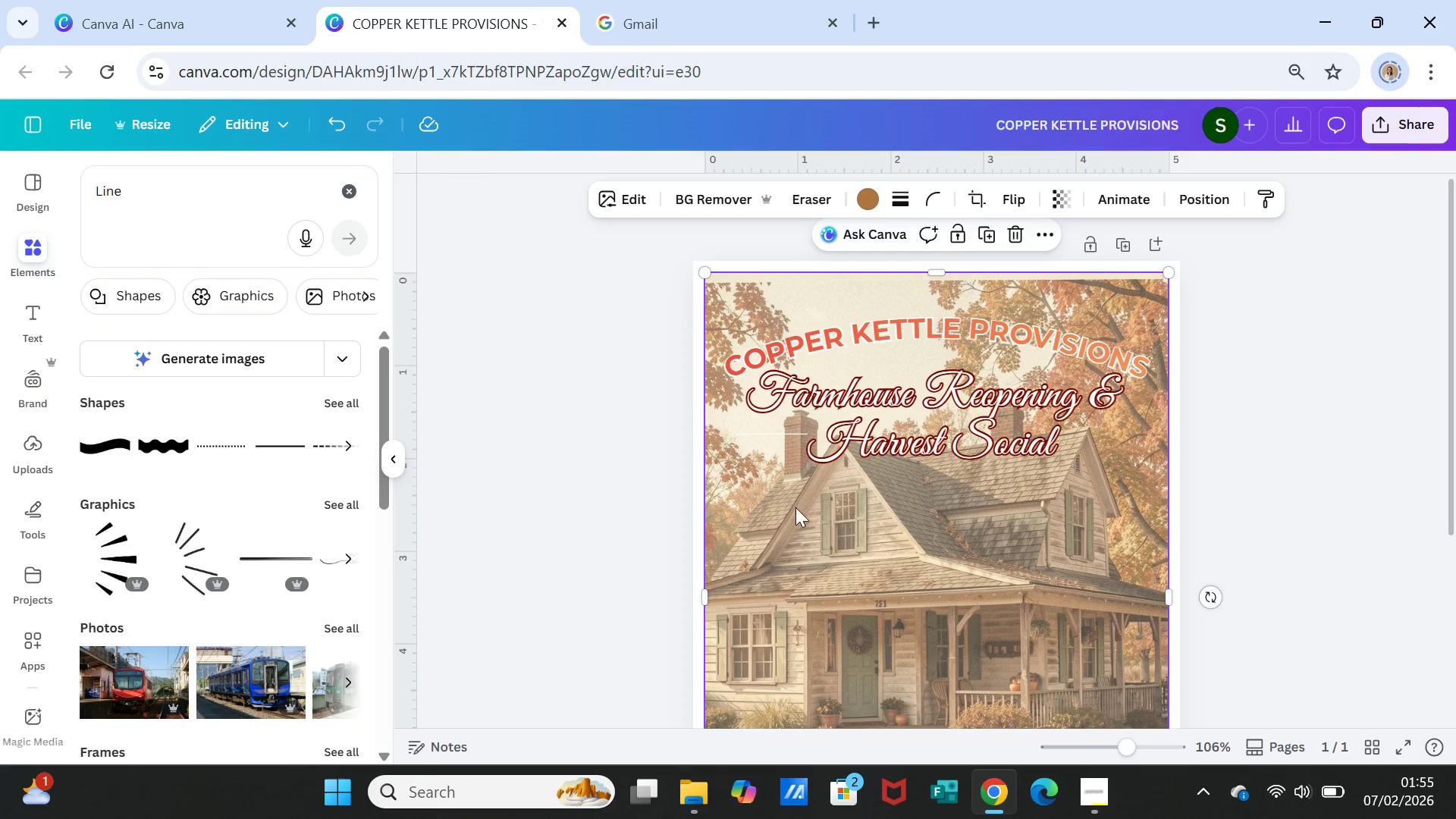 
left_click([775, 432])
 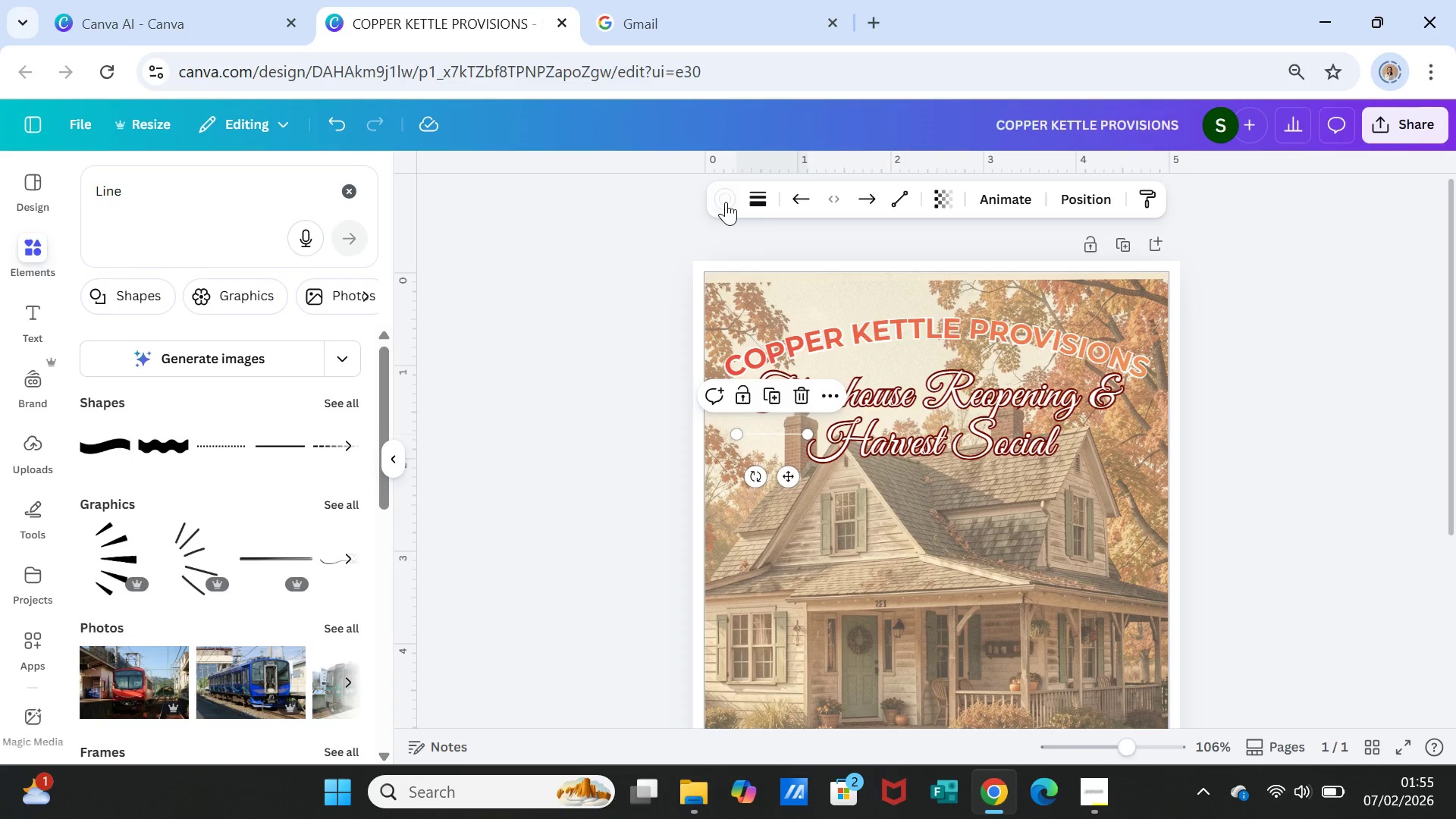 
left_click([726, 197])
 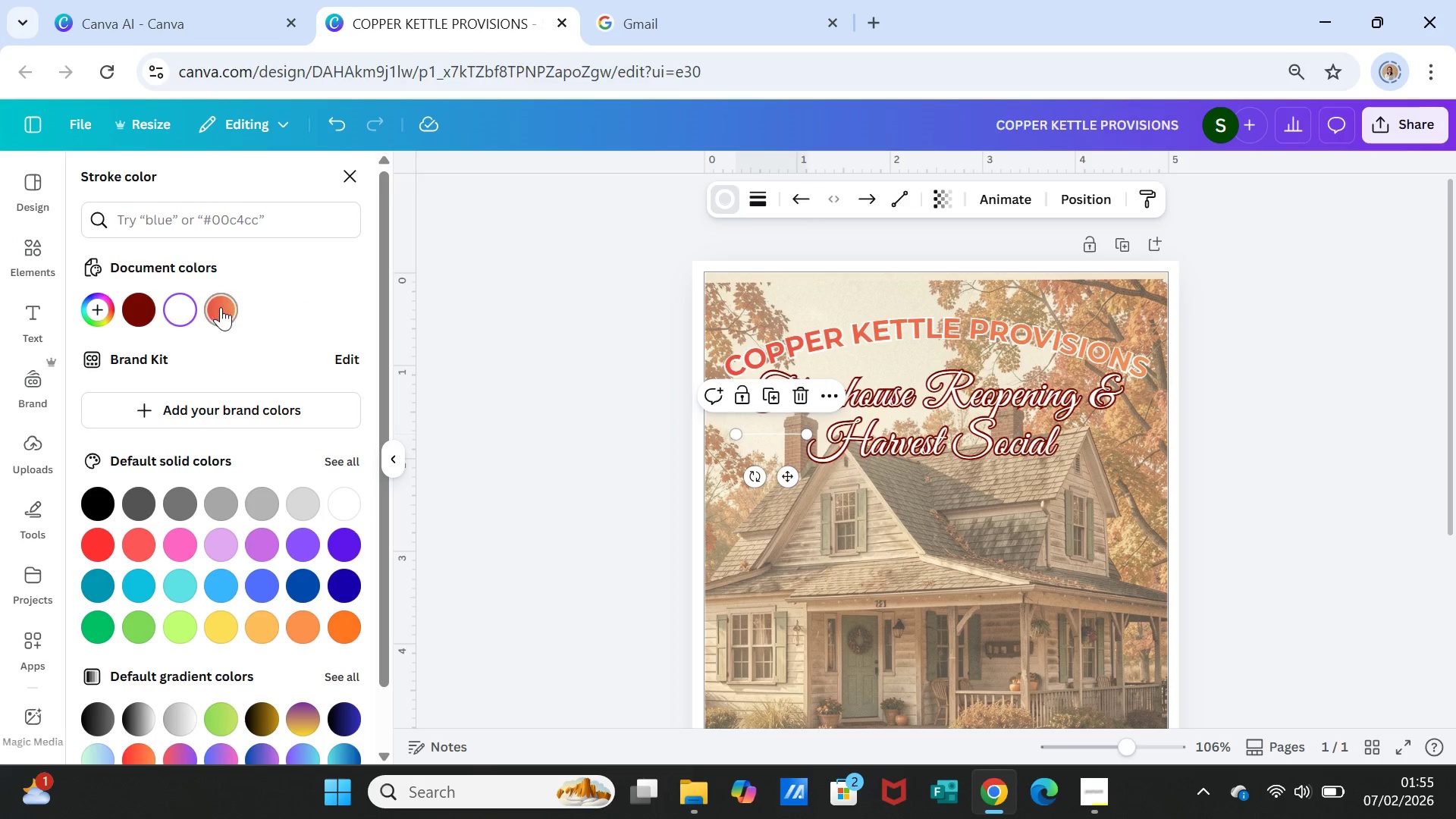 
left_click([221, 307])
 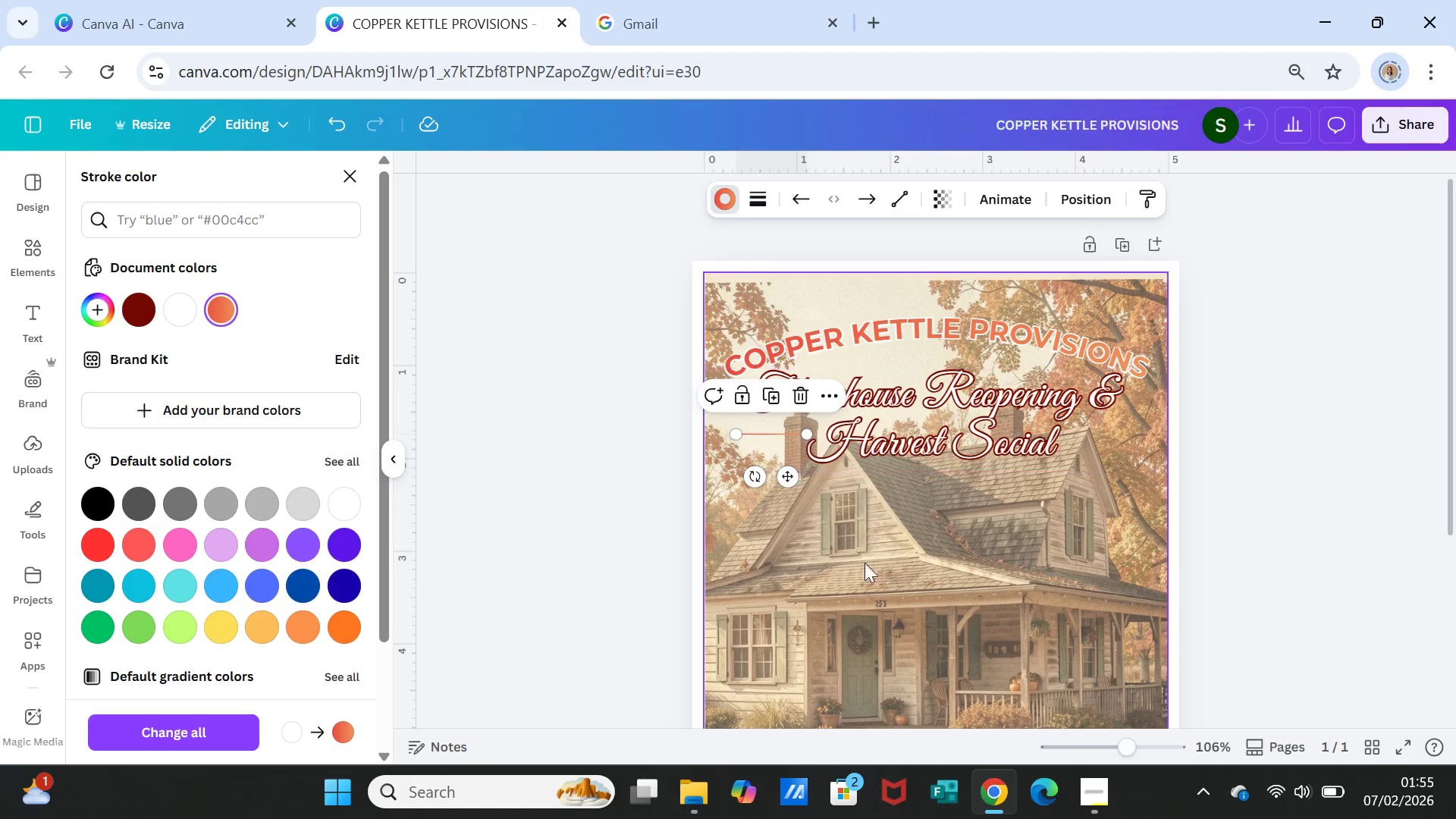 
left_click([886, 580])
 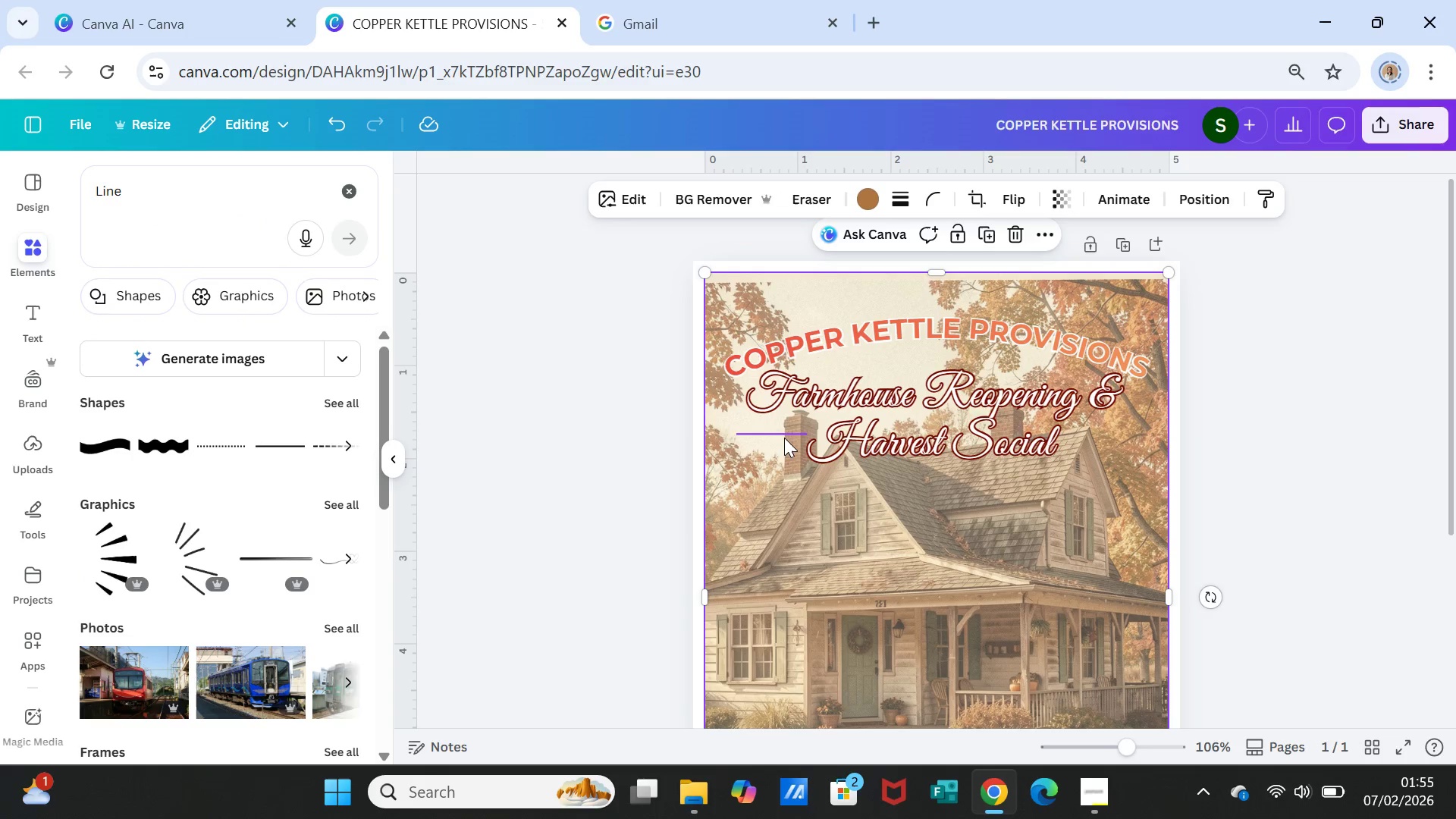 
left_click([783, 434])
 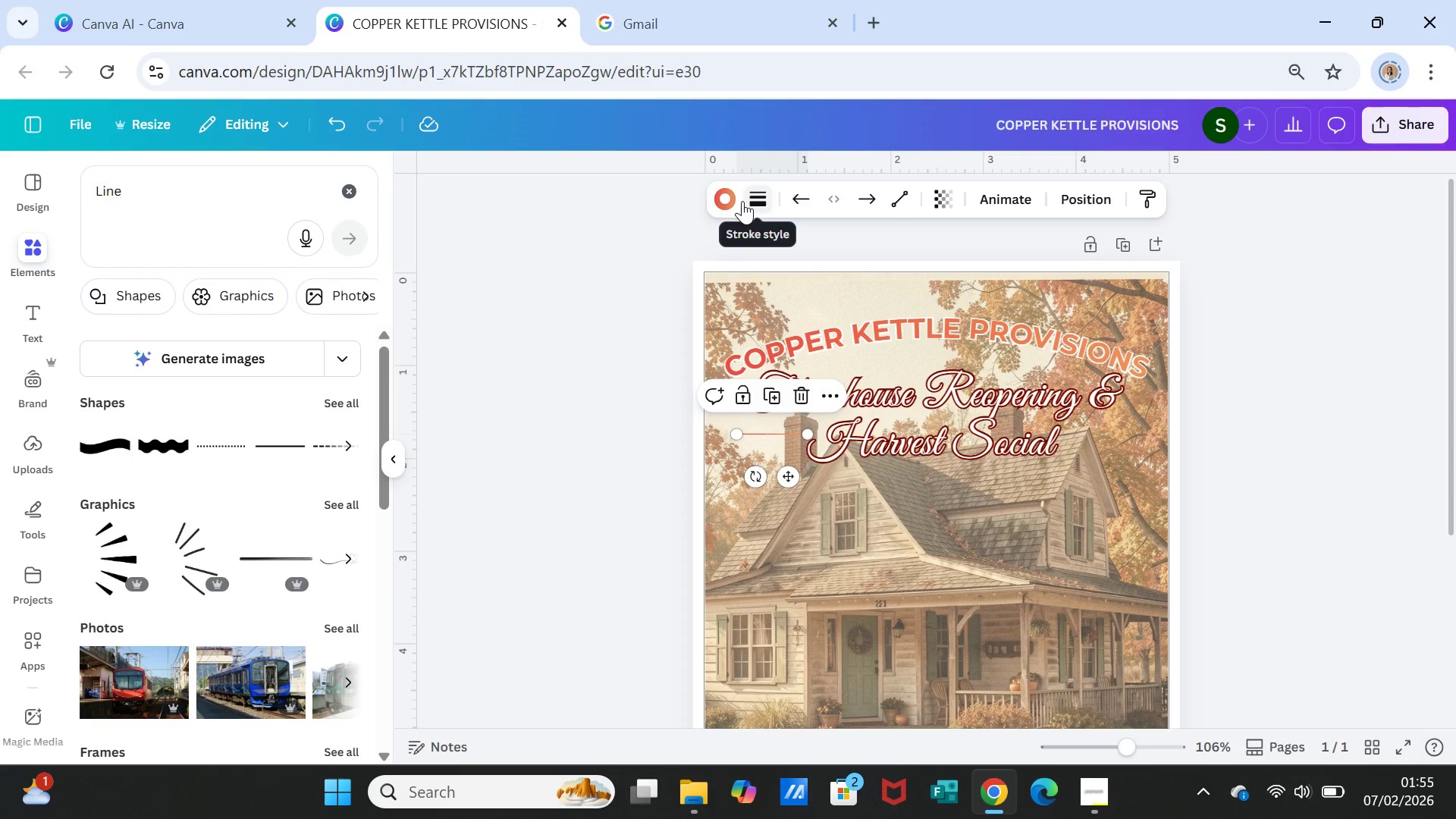 
left_click([752, 195])
 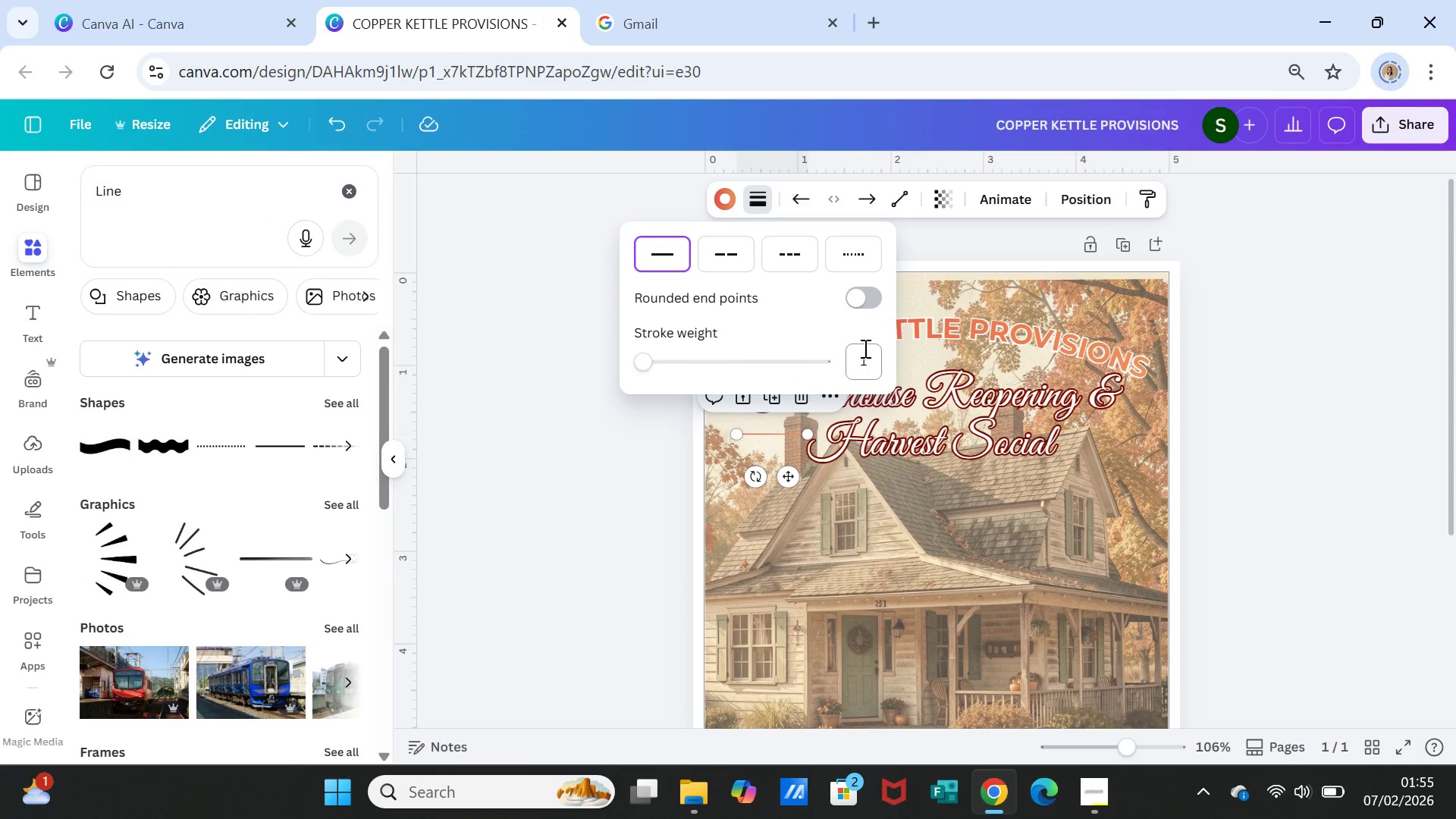 
left_click([864, 356])
 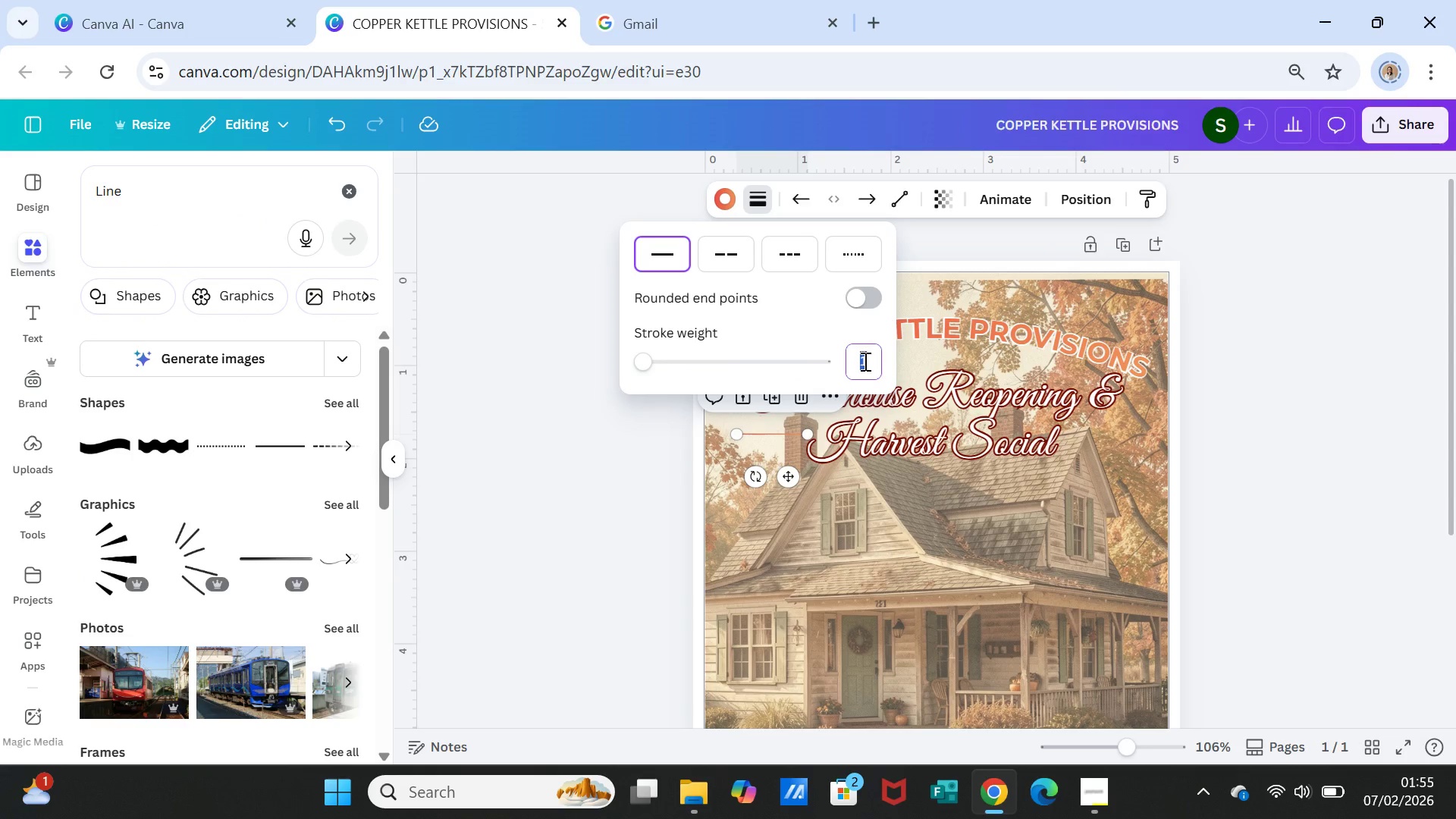 
key(2)
 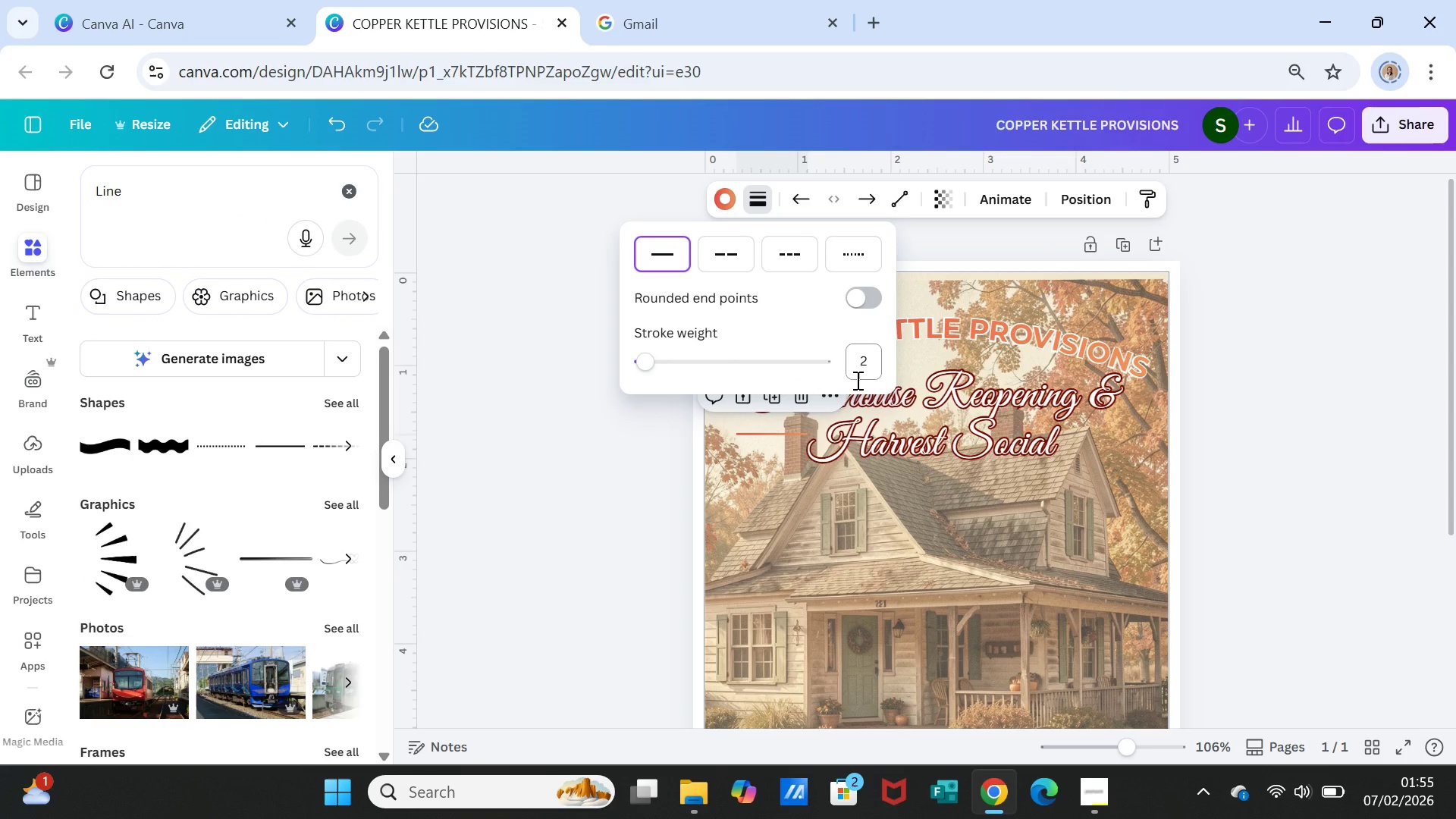 
key(Enter)
 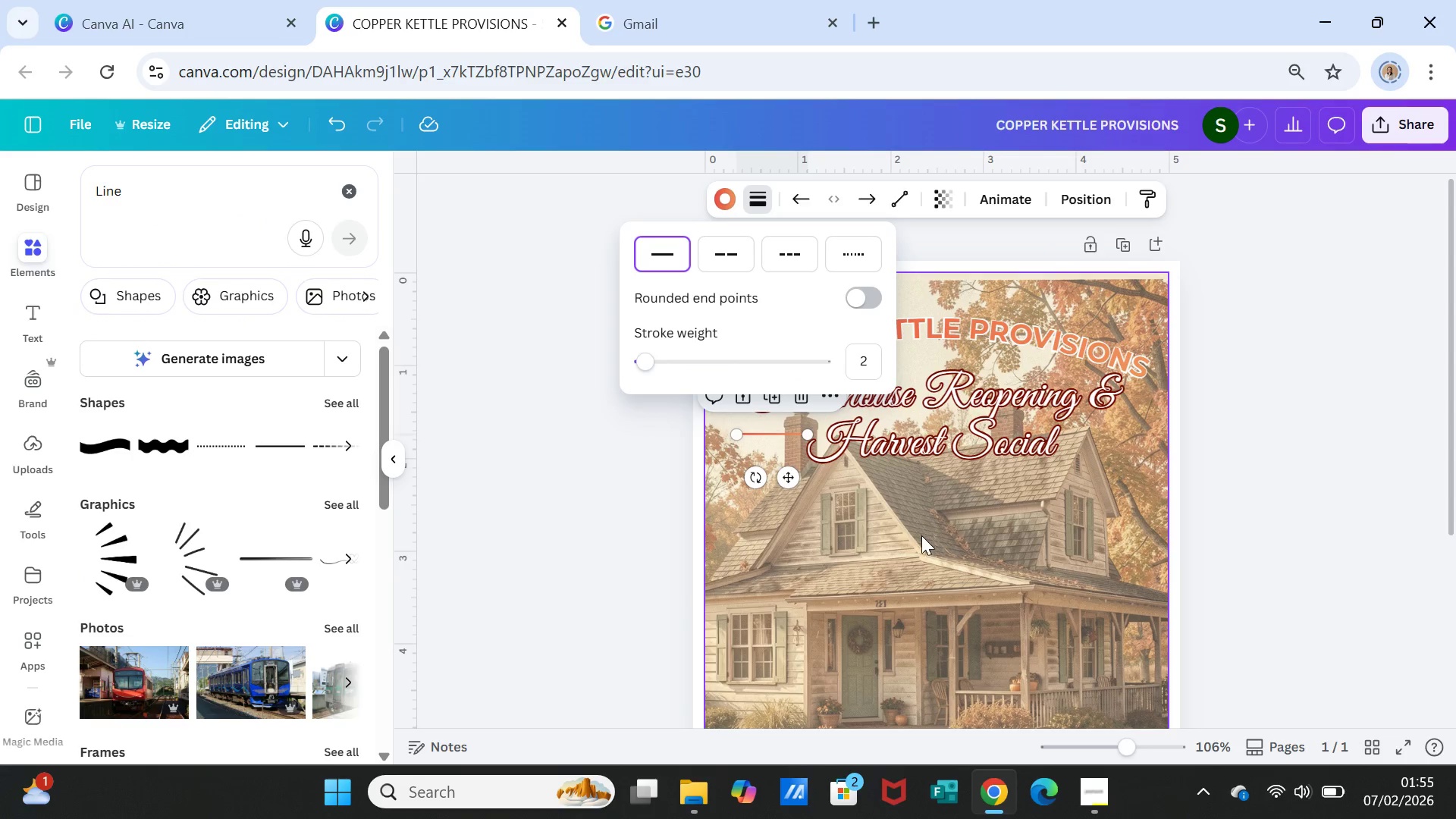 
left_click([924, 541])
 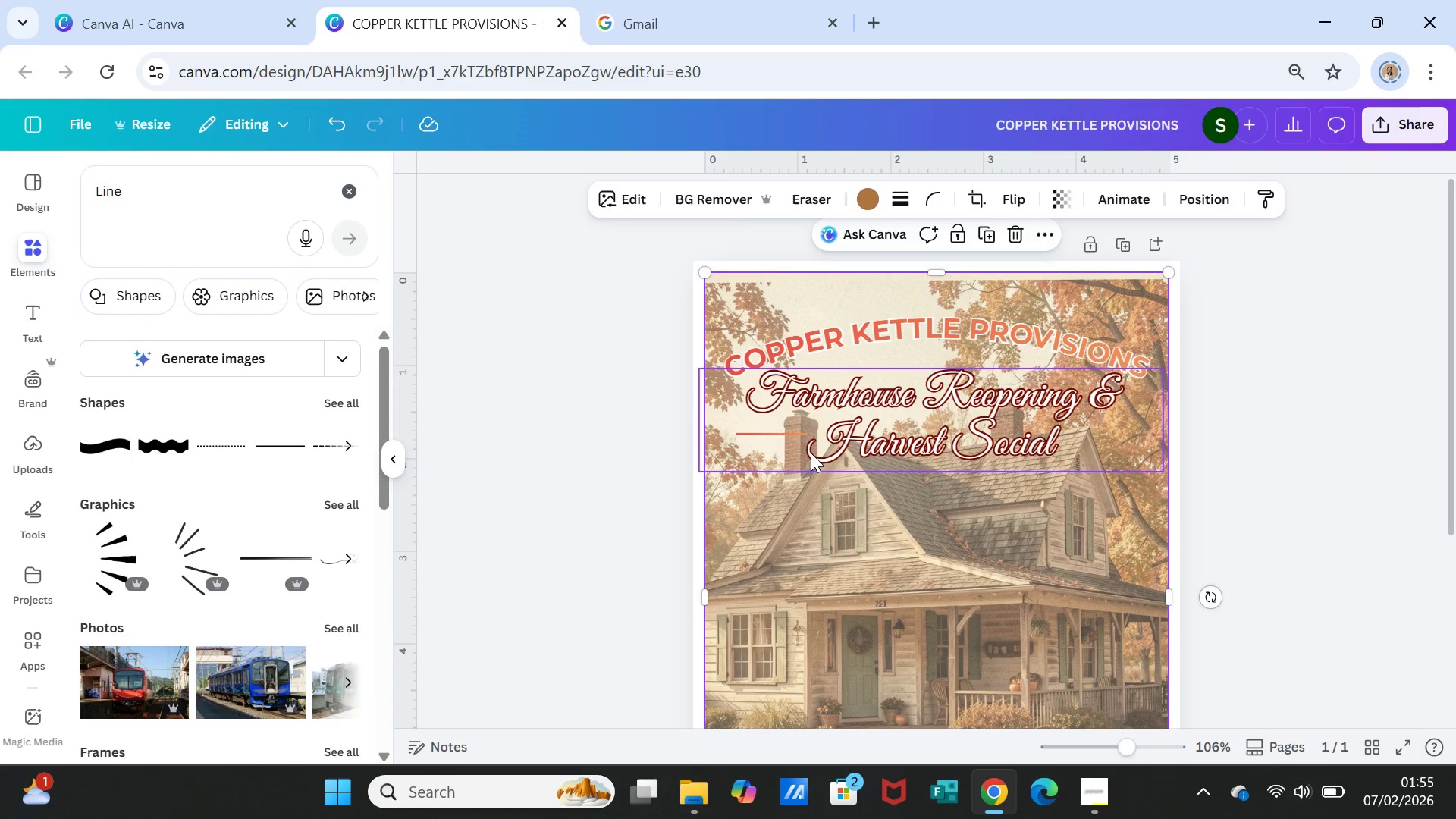 
left_click([786, 434])
 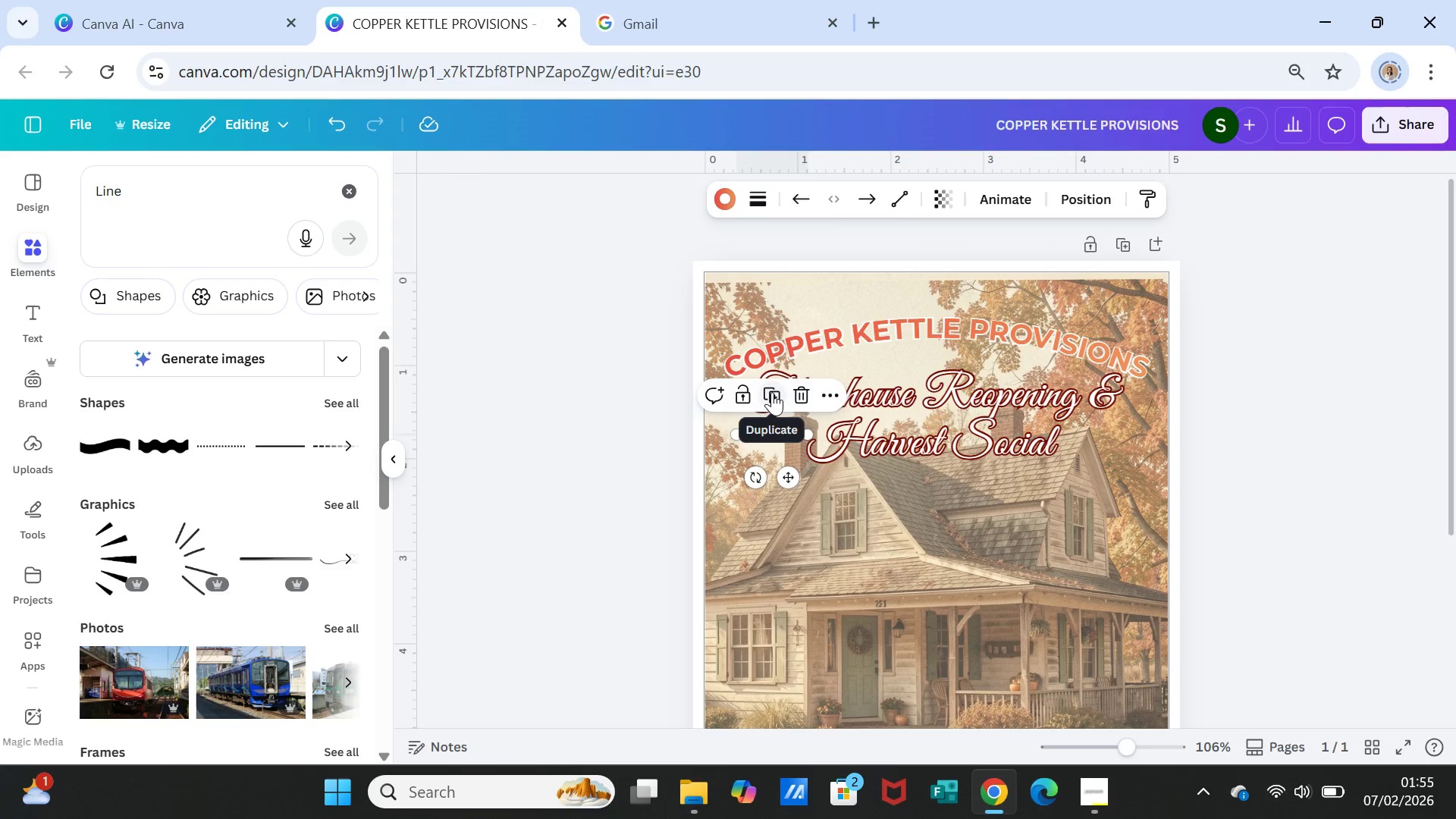 
left_click([772, 392])
 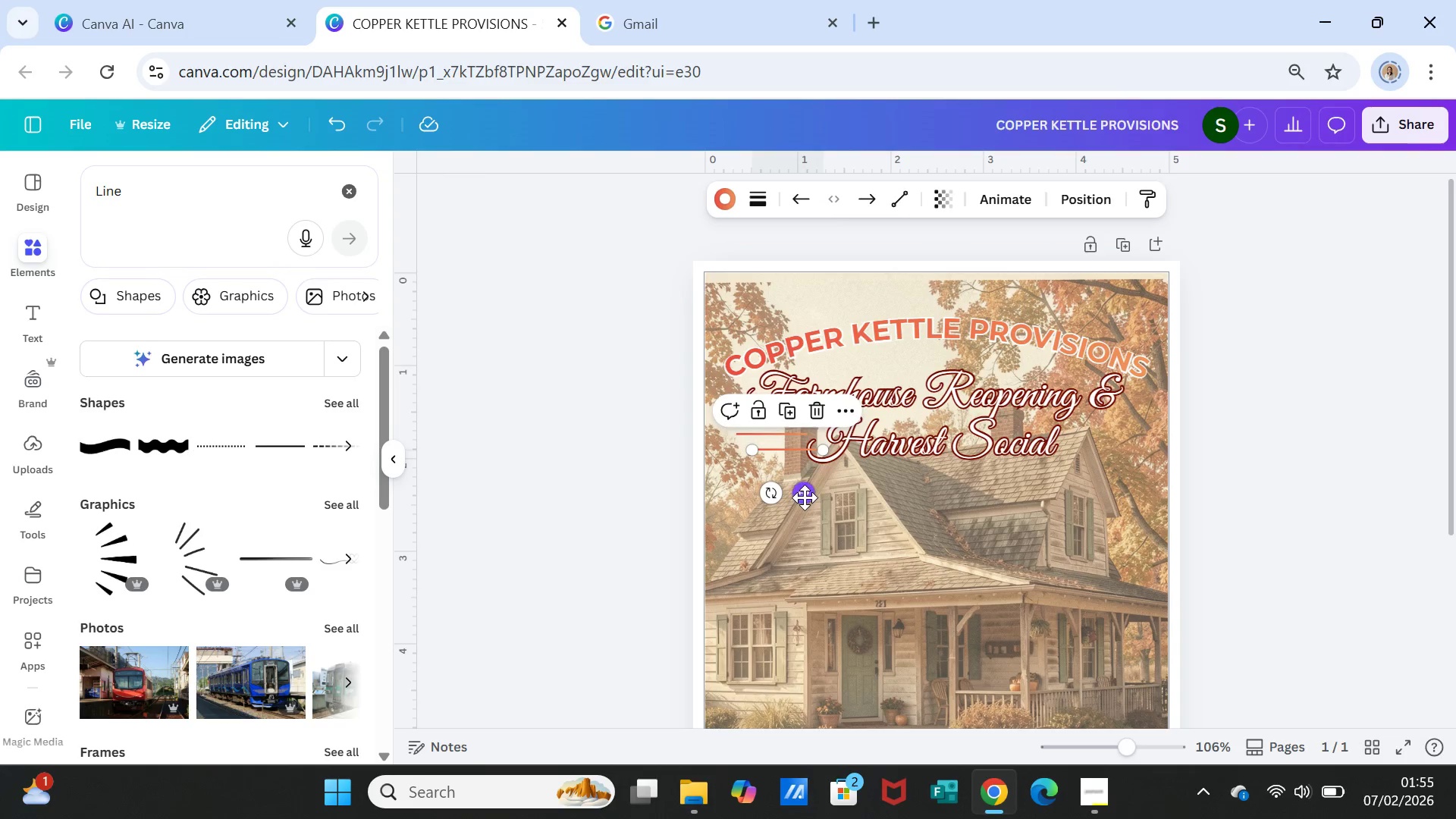 
left_click_drag(start_coordinate=[805, 497], to_coordinate=[1126, 478])
 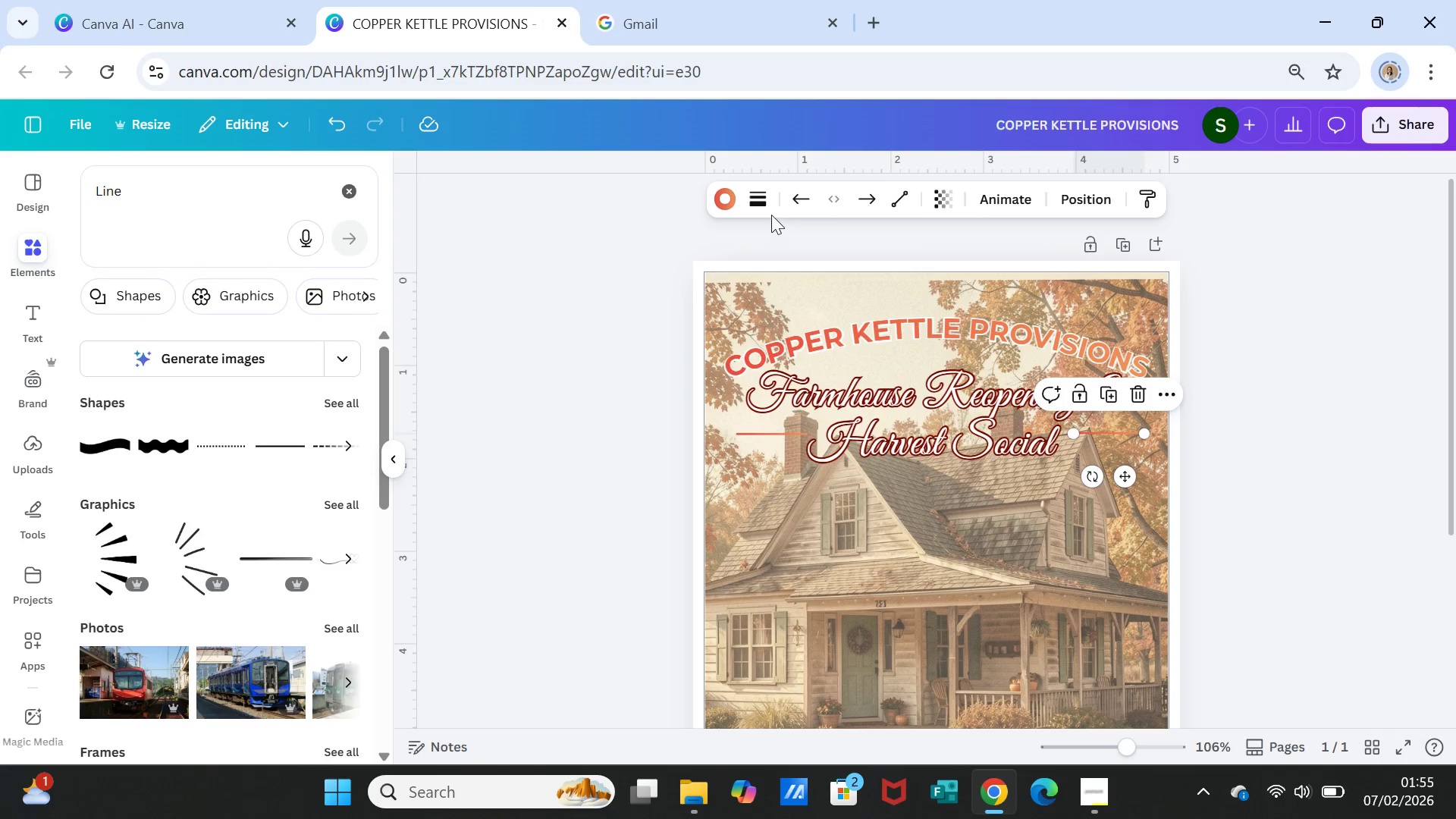 
left_click([763, 197])
 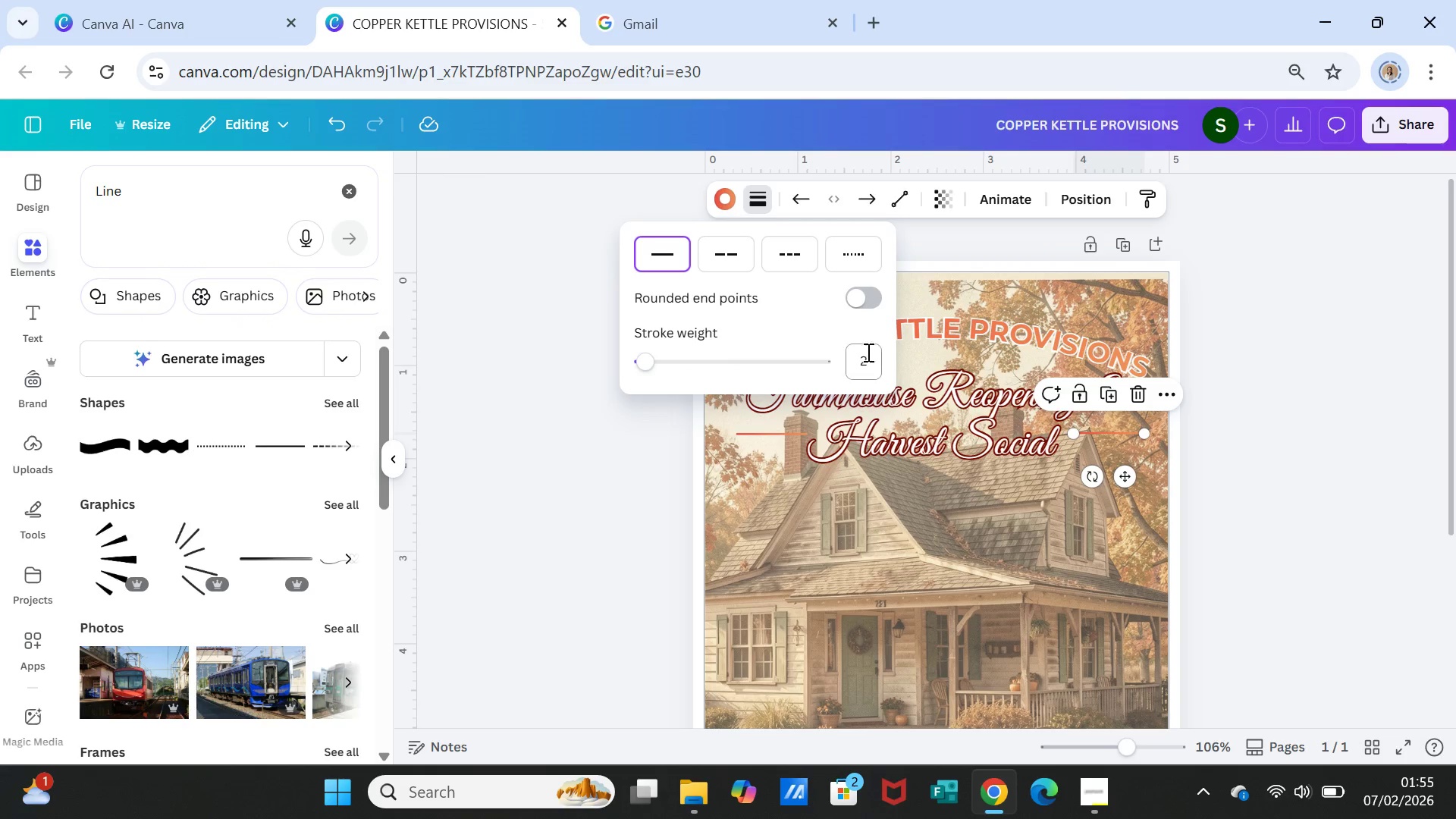 
left_click([862, 360])
 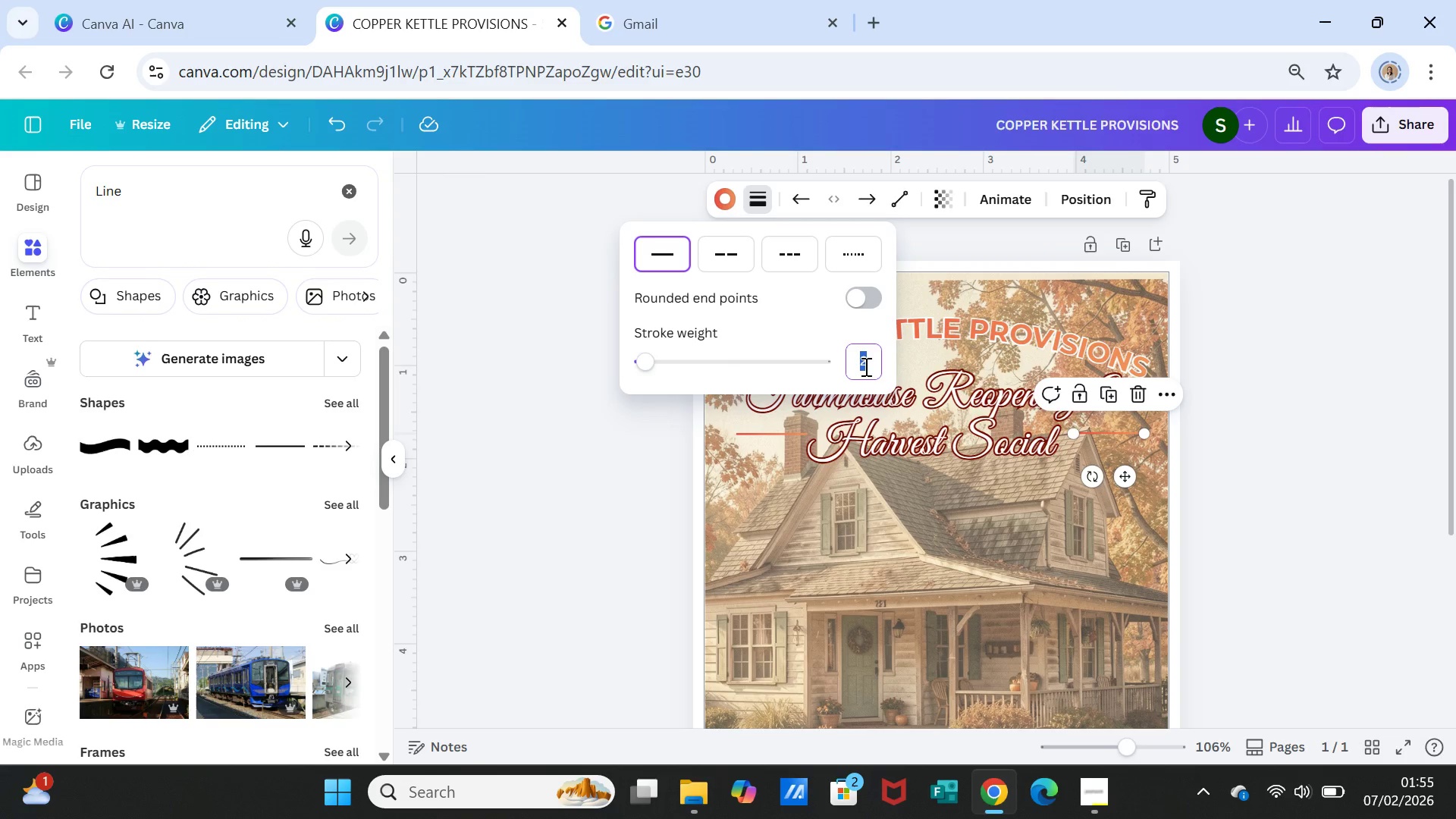 
key(2)
 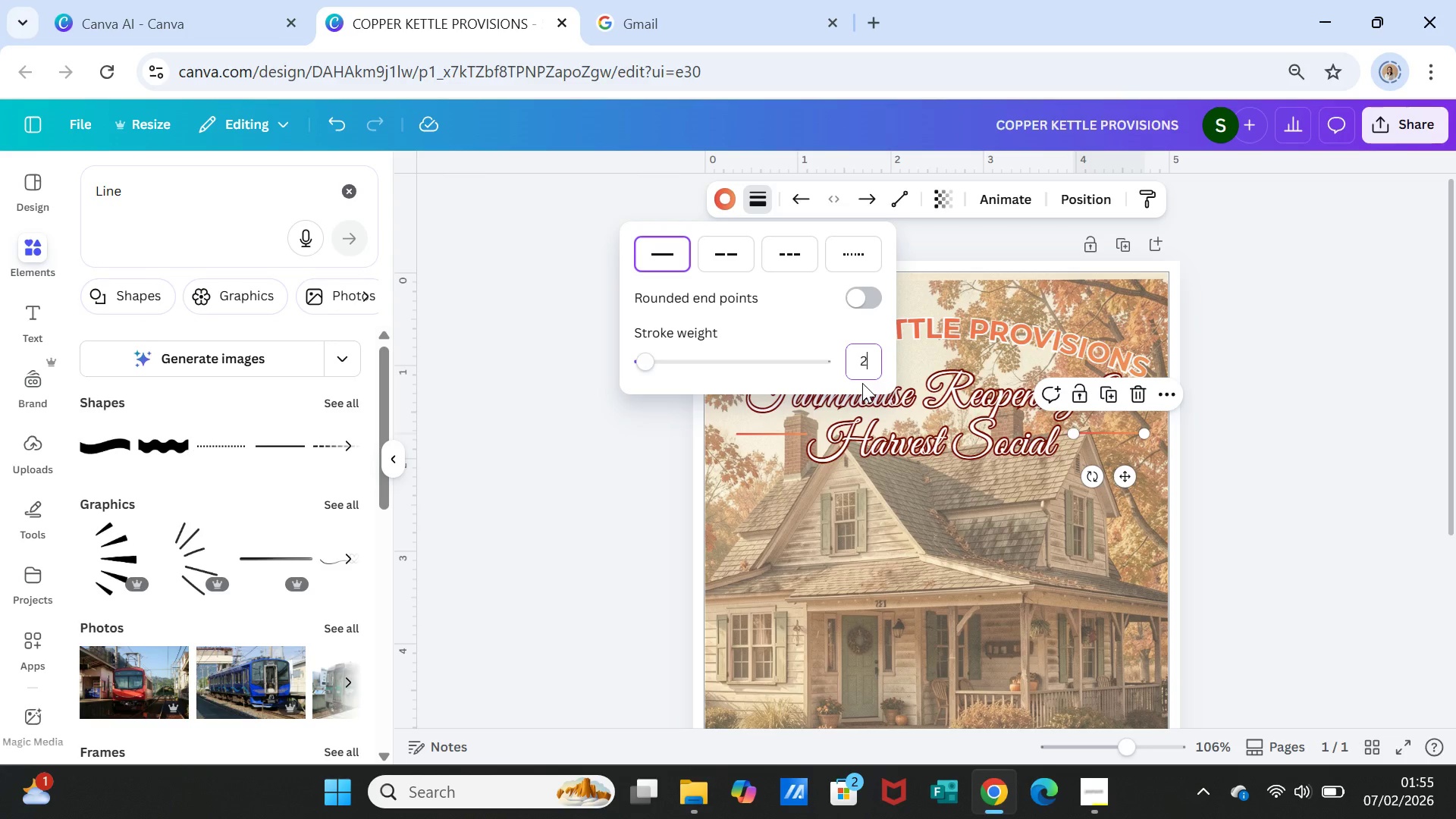 
key(Backspace)
 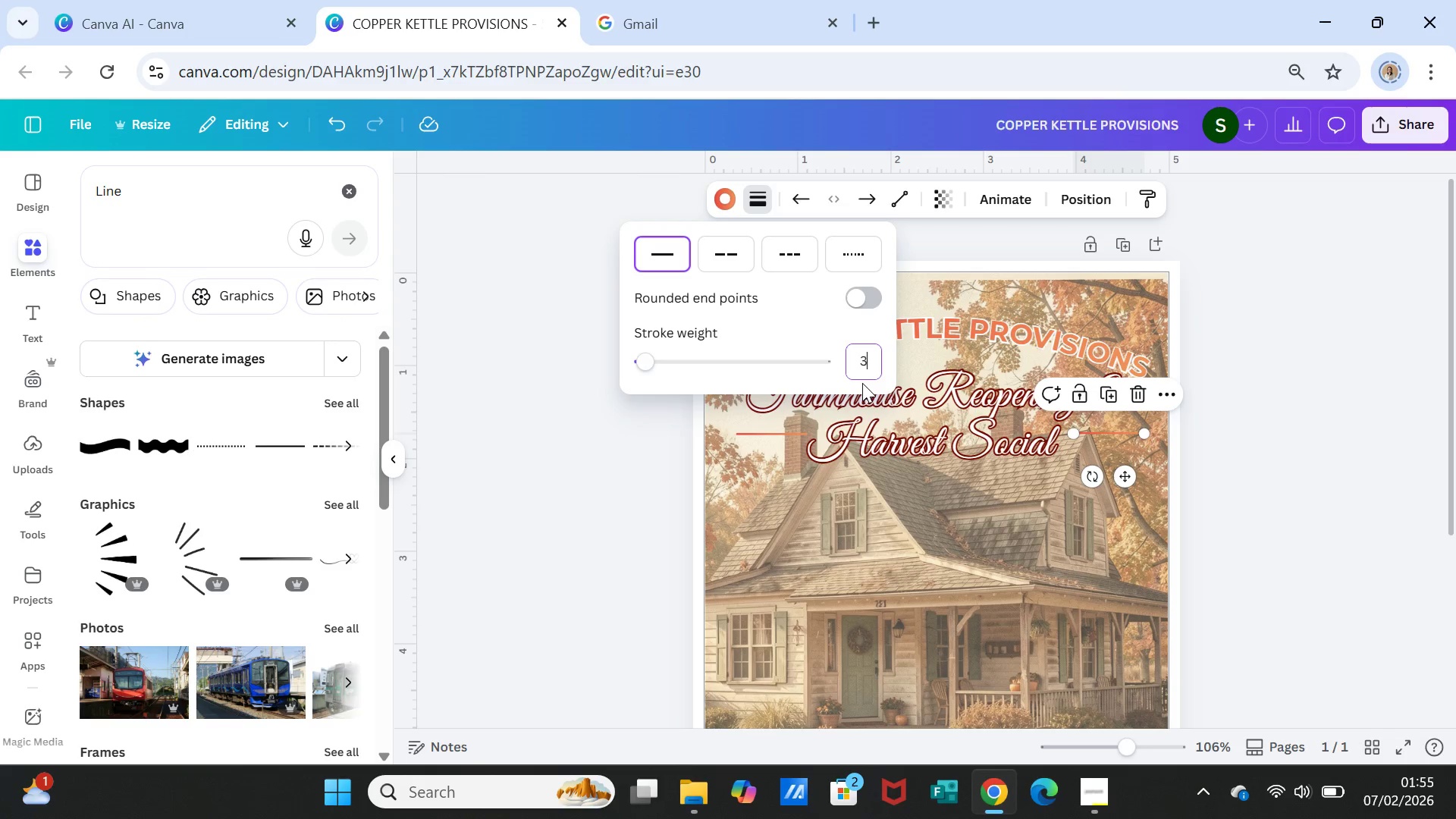 
key(3)
 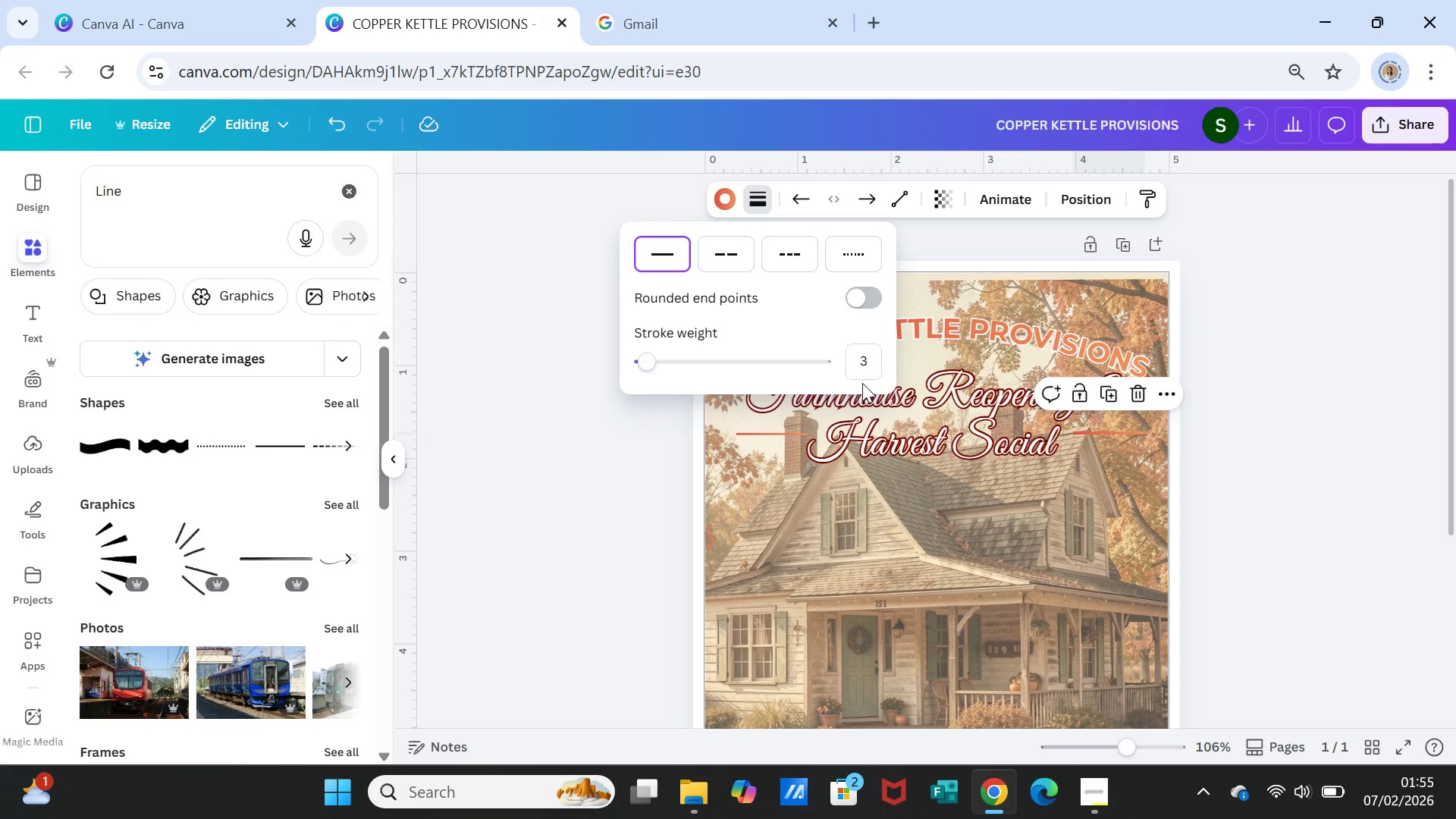 
key(Enter)
 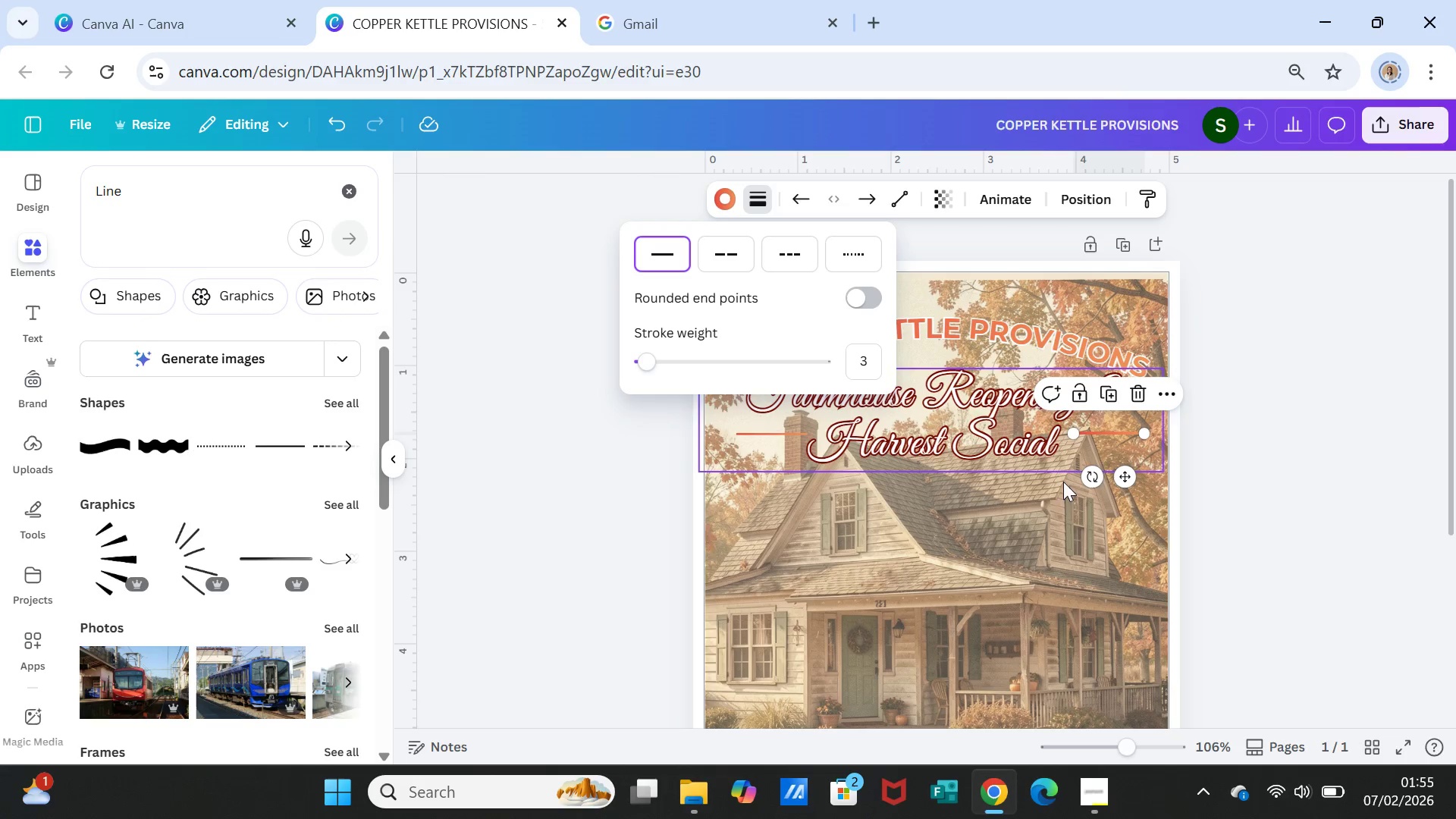 
left_click([1236, 535])
 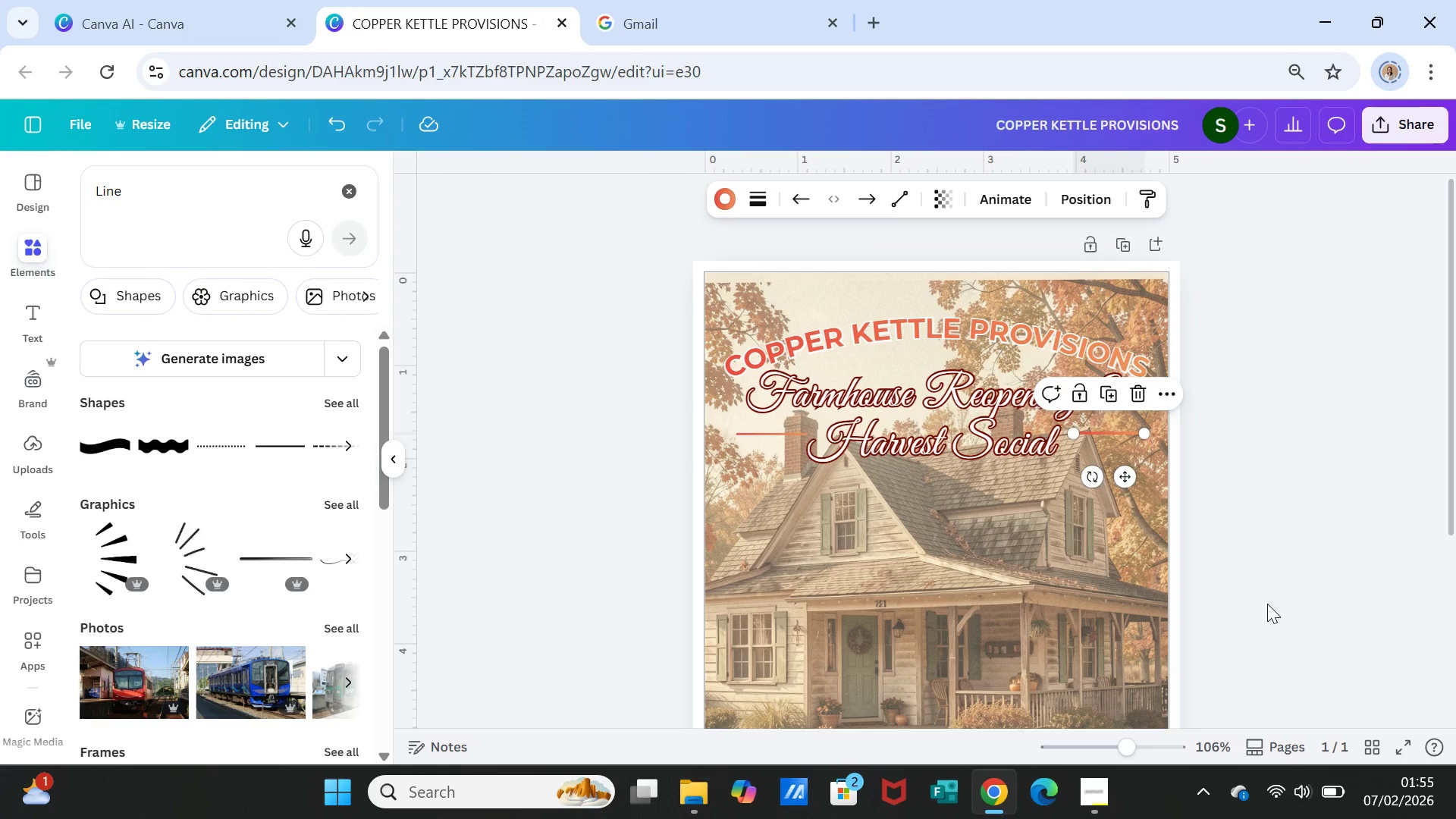 
left_click([1277, 607])
 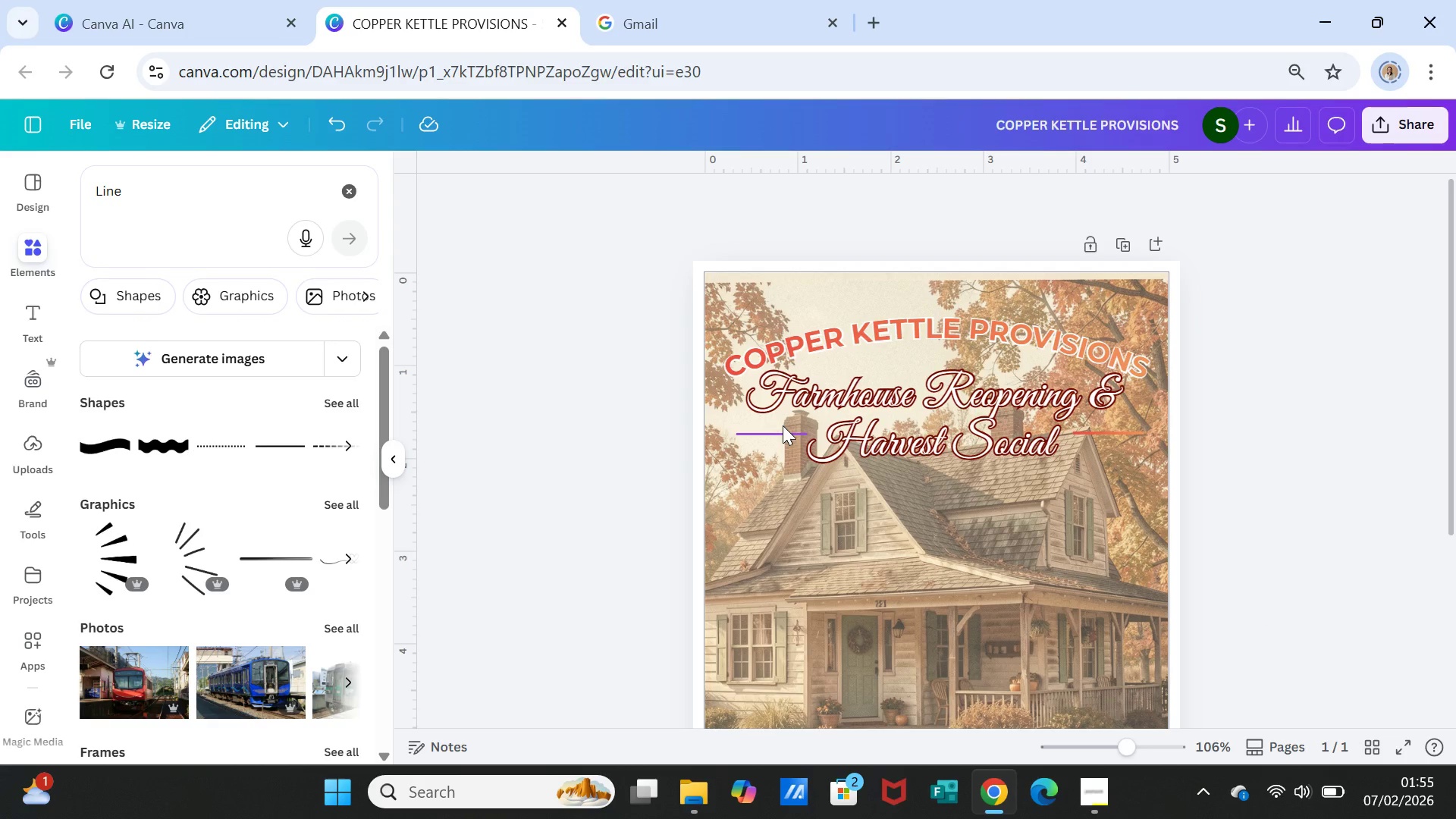 
left_click([781, 431])
 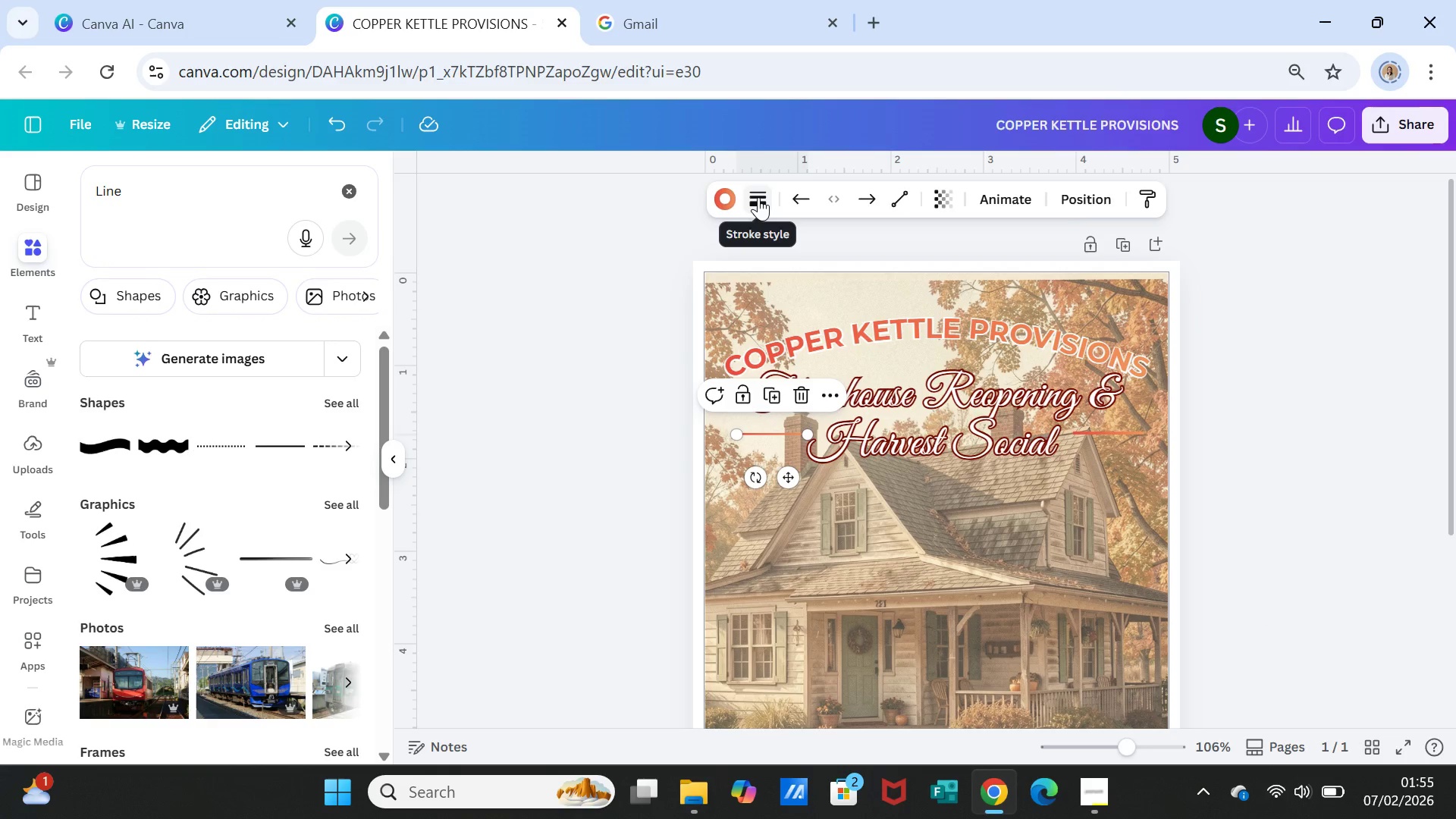 
left_click([759, 197])
 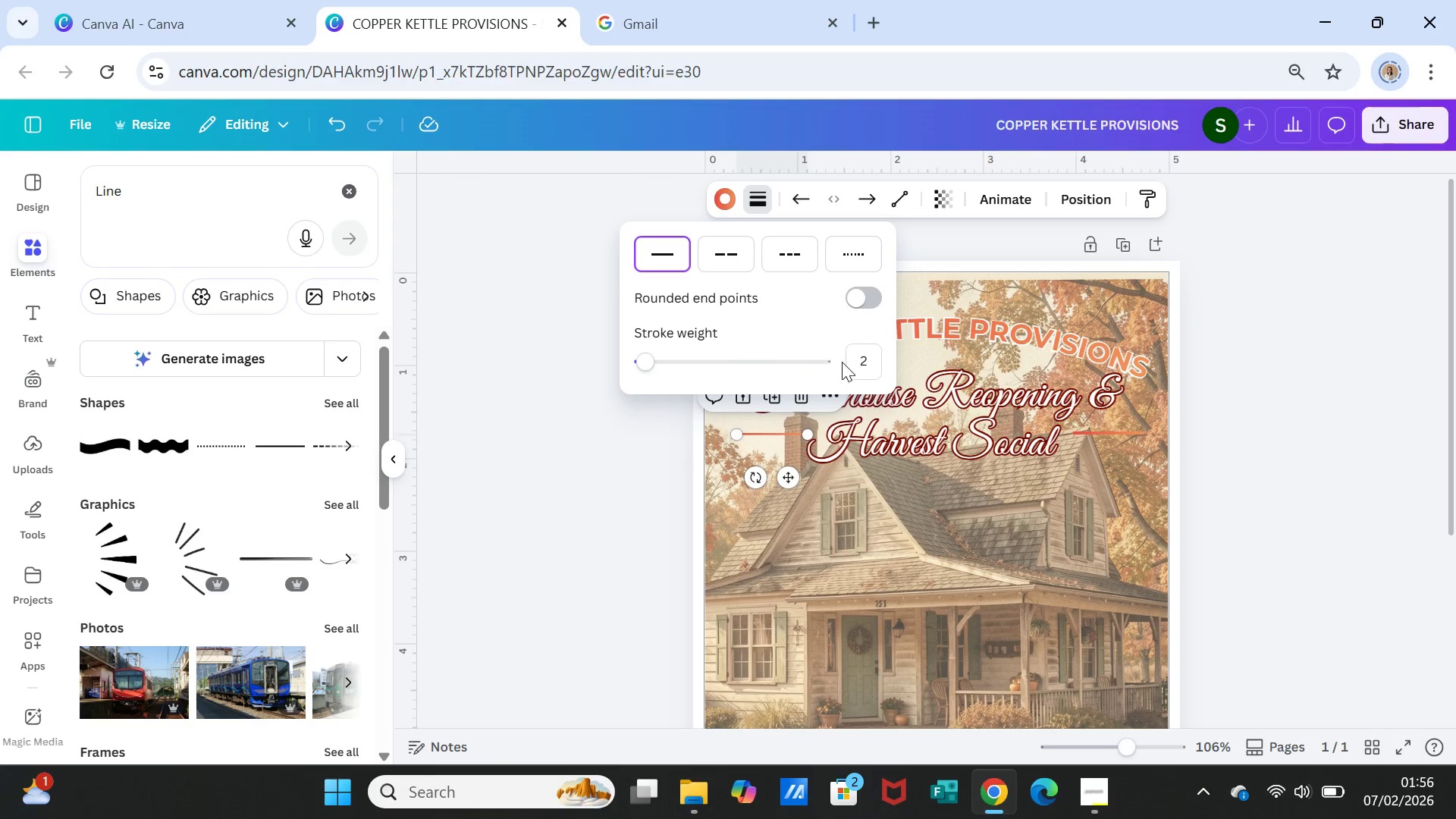 
left_click([861, 363])
 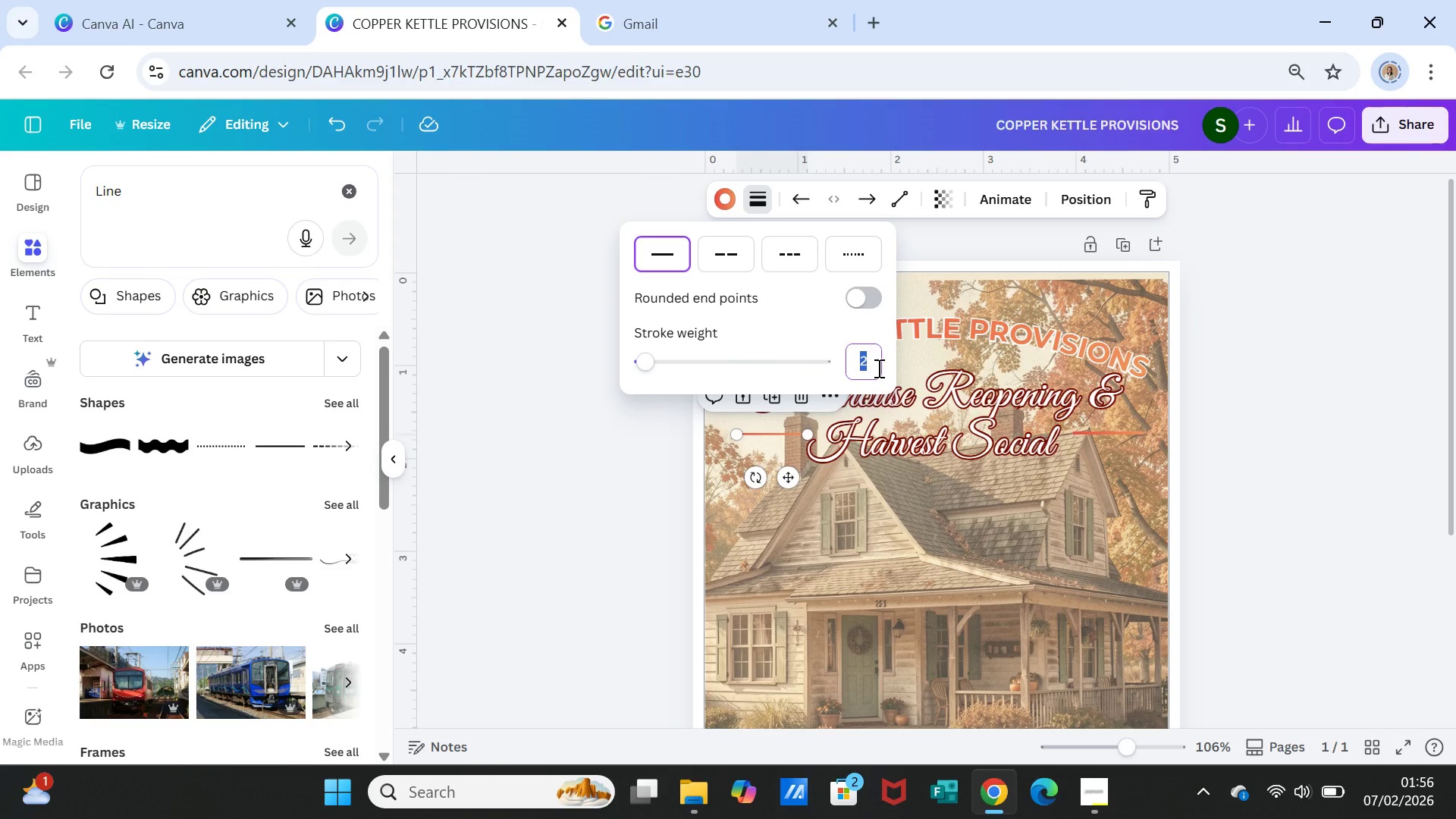 
key(3)
 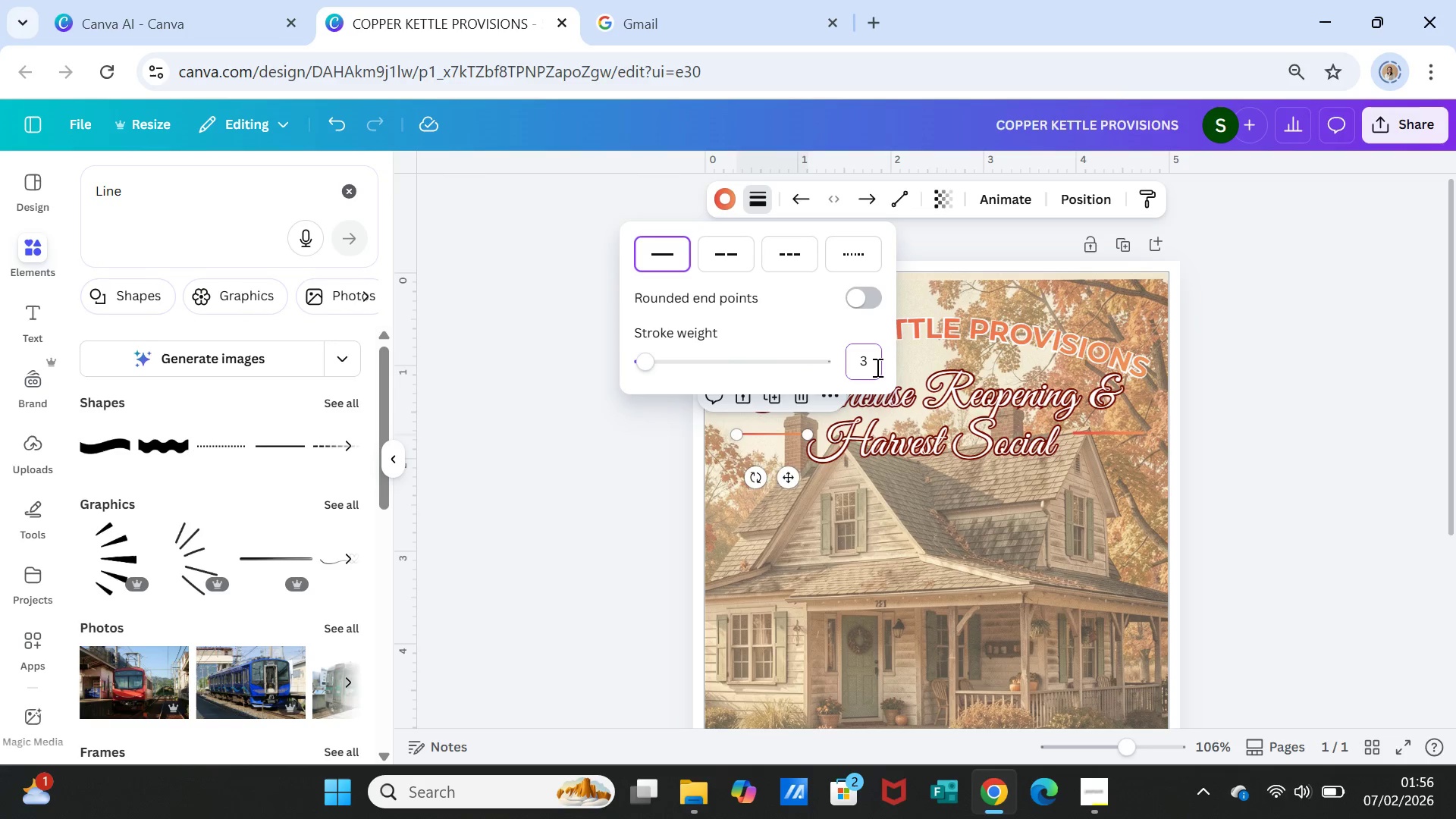 
key(Enter)
 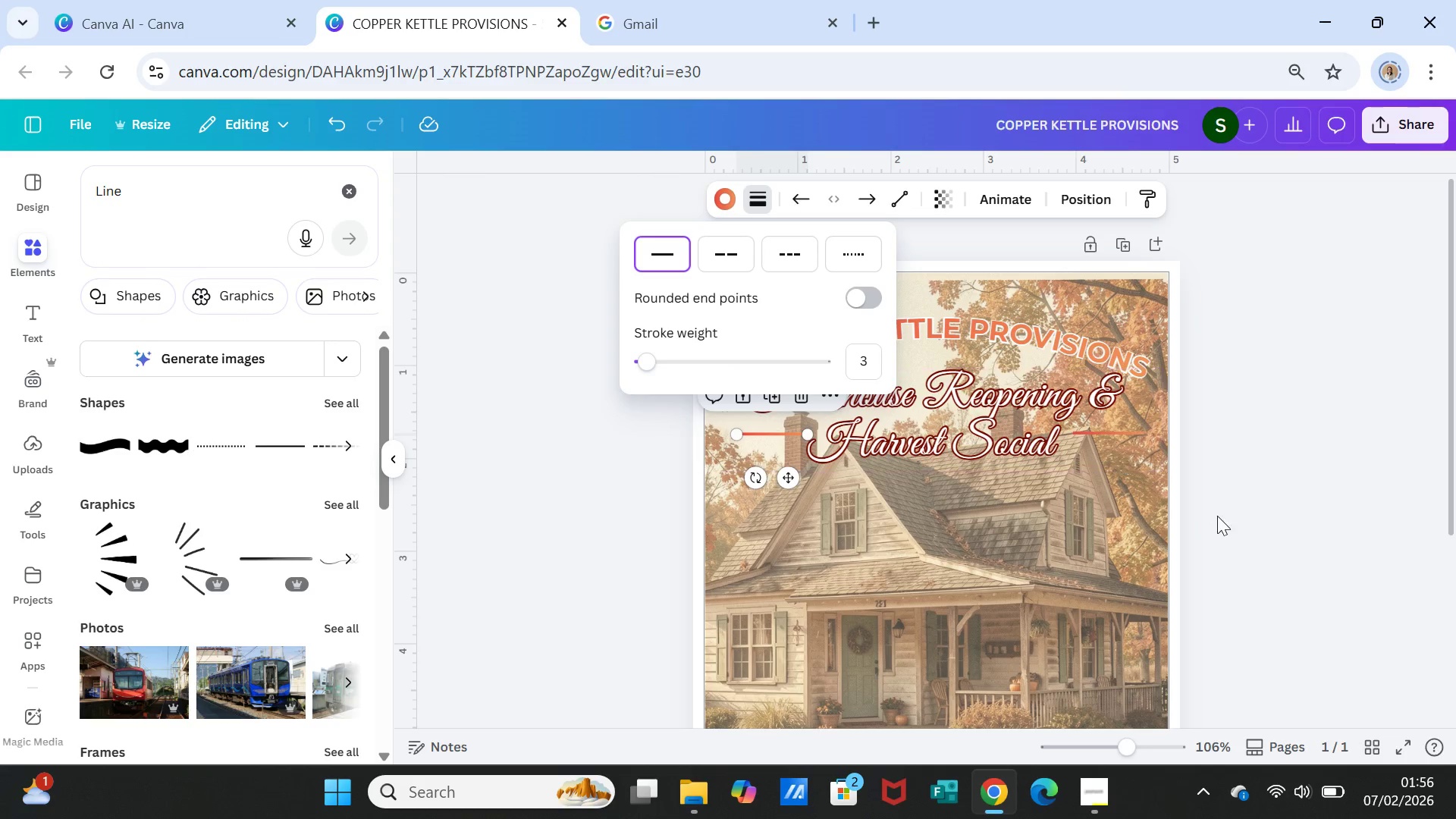 
left_click([1278, 556])
 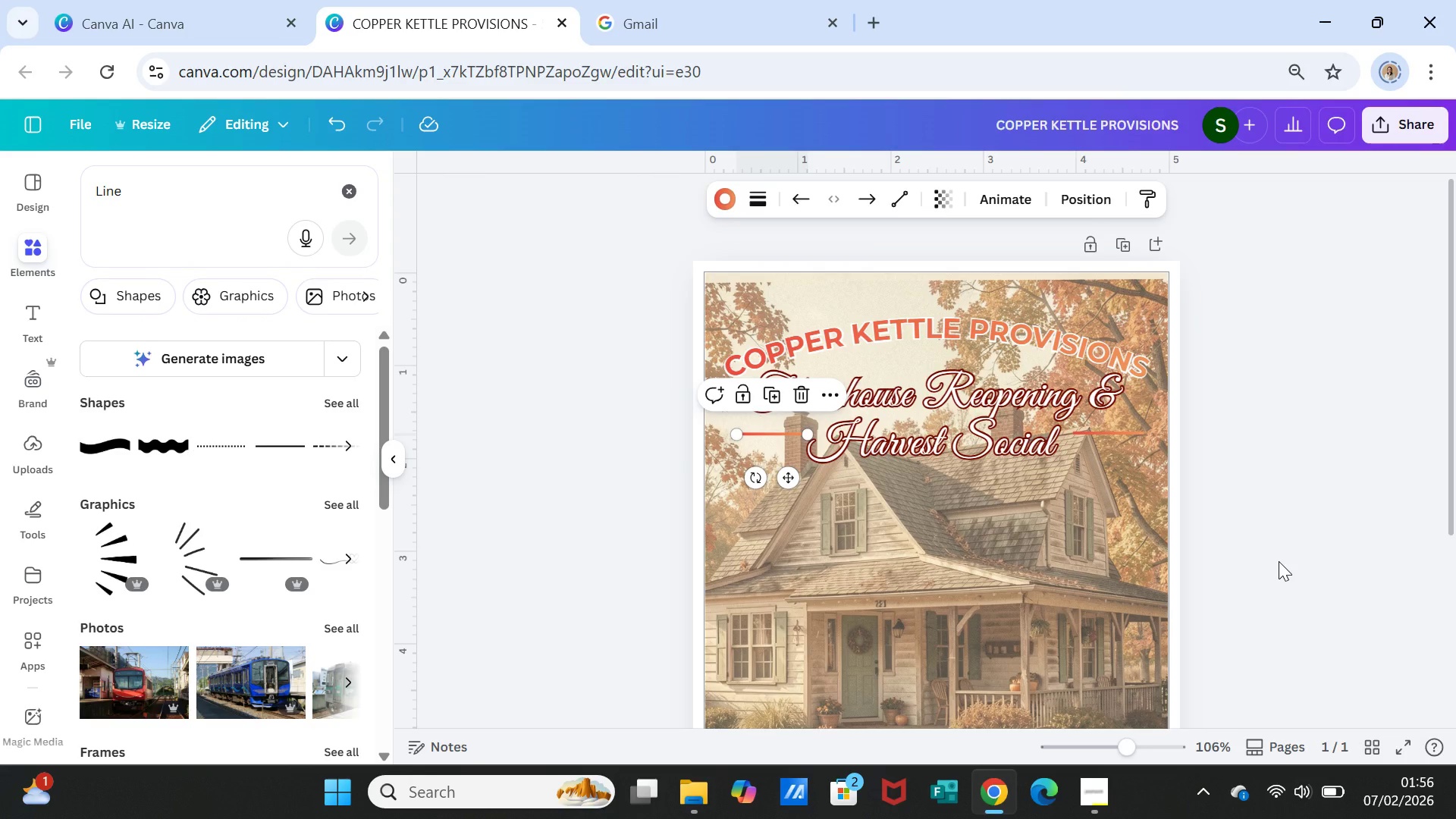 
left_click([1279, 561])
 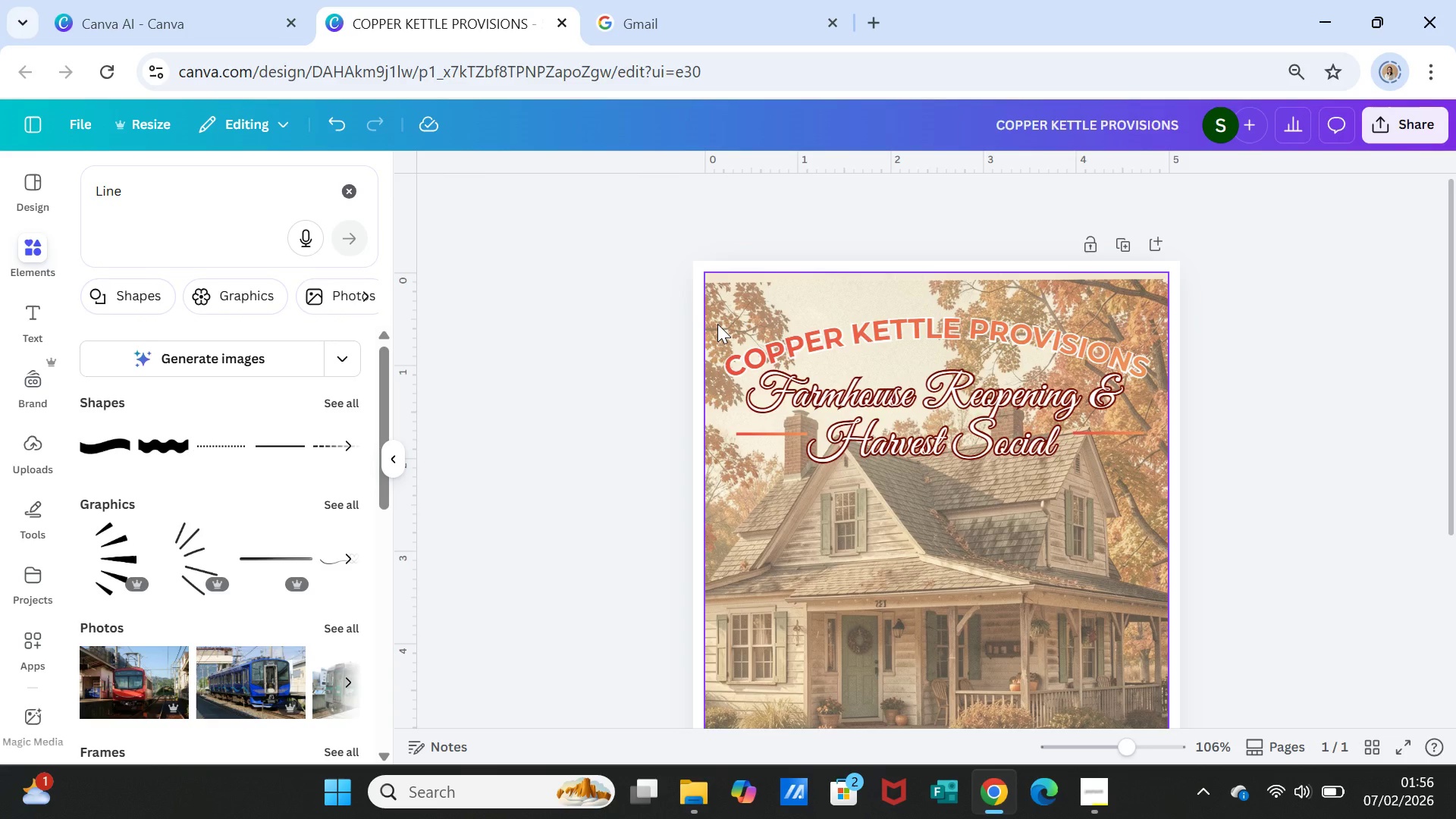 
wait(17.06)
 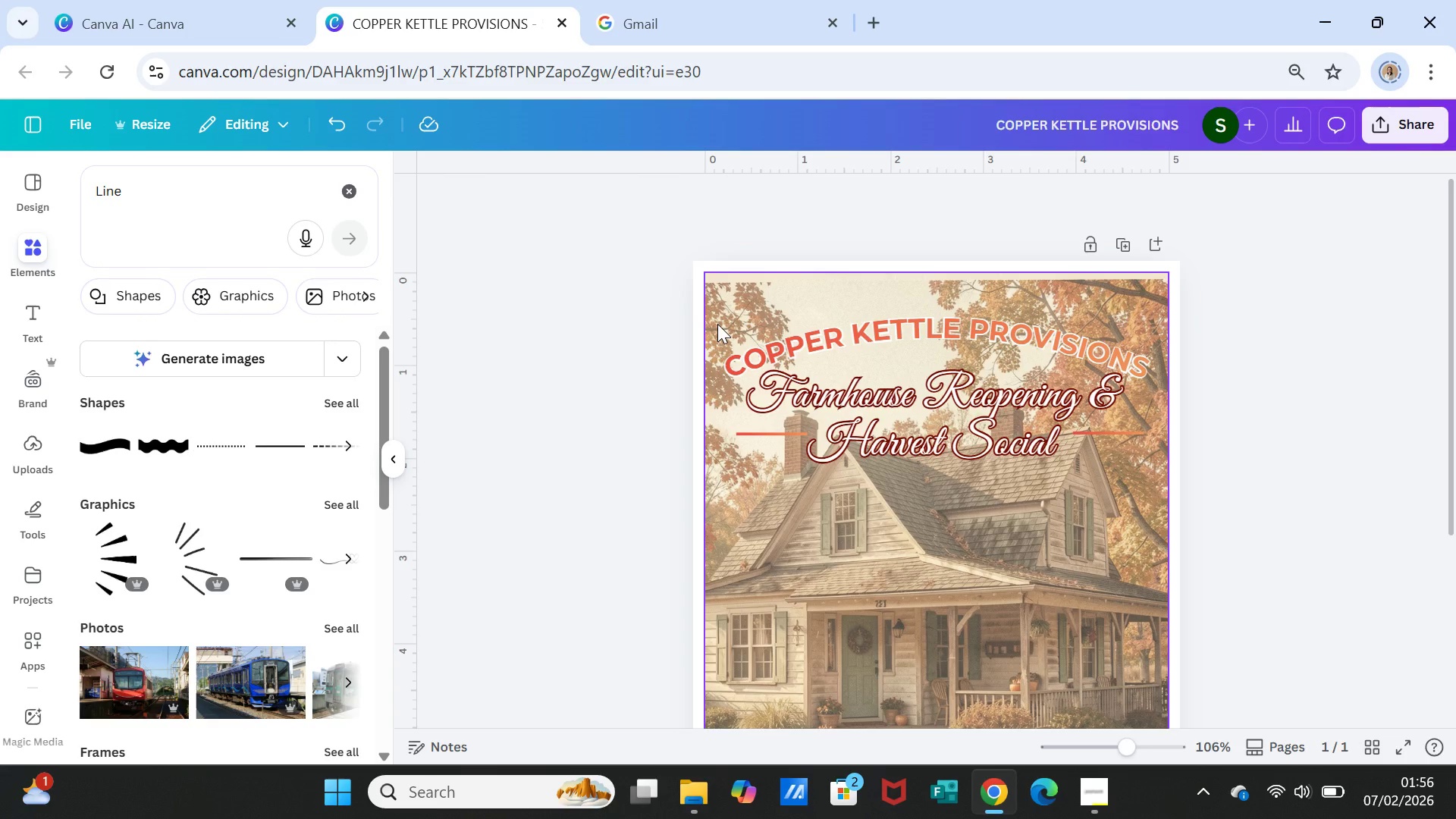 
left_click([1323, 575])
 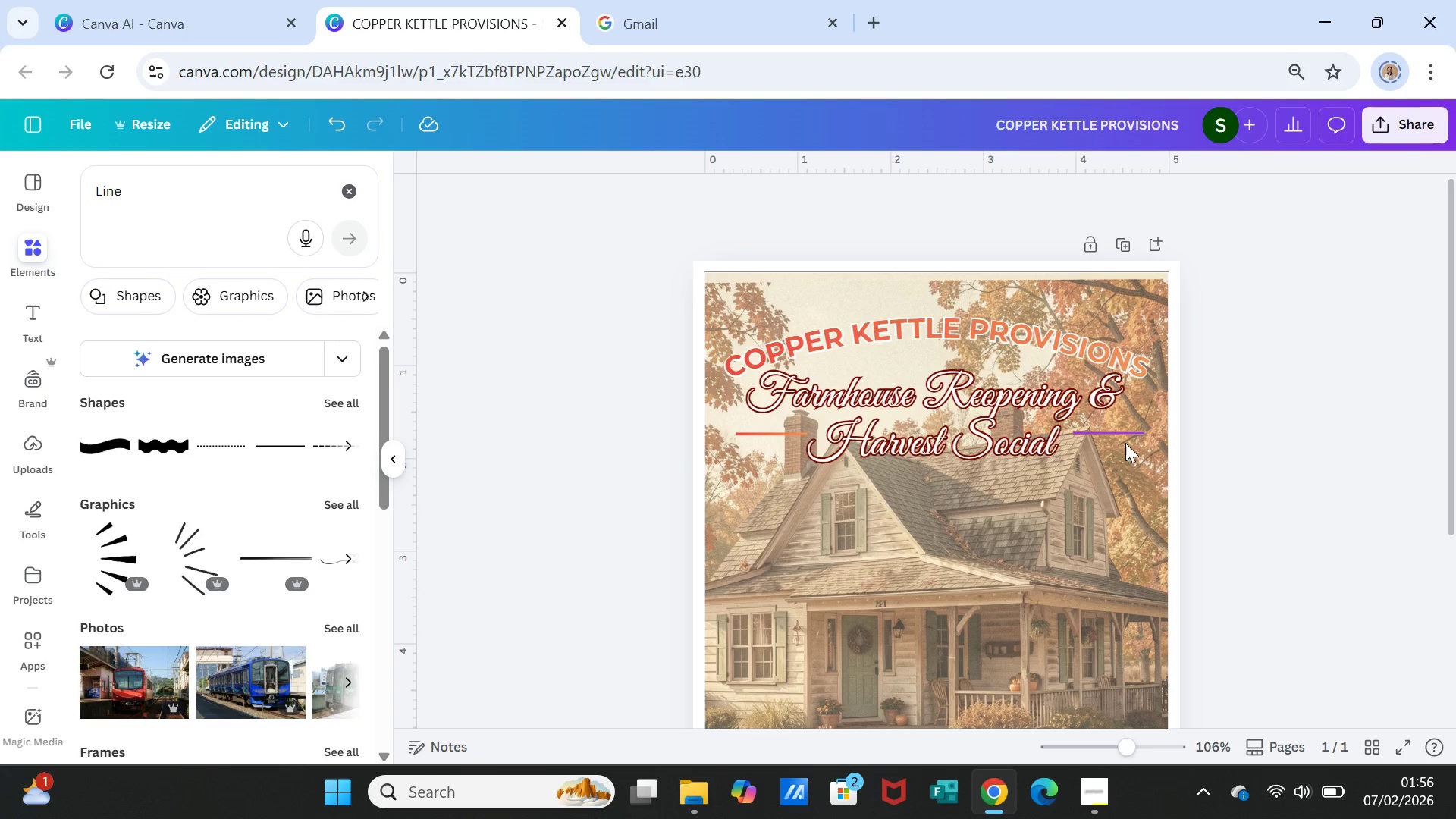 
left_click([1125, 437])
 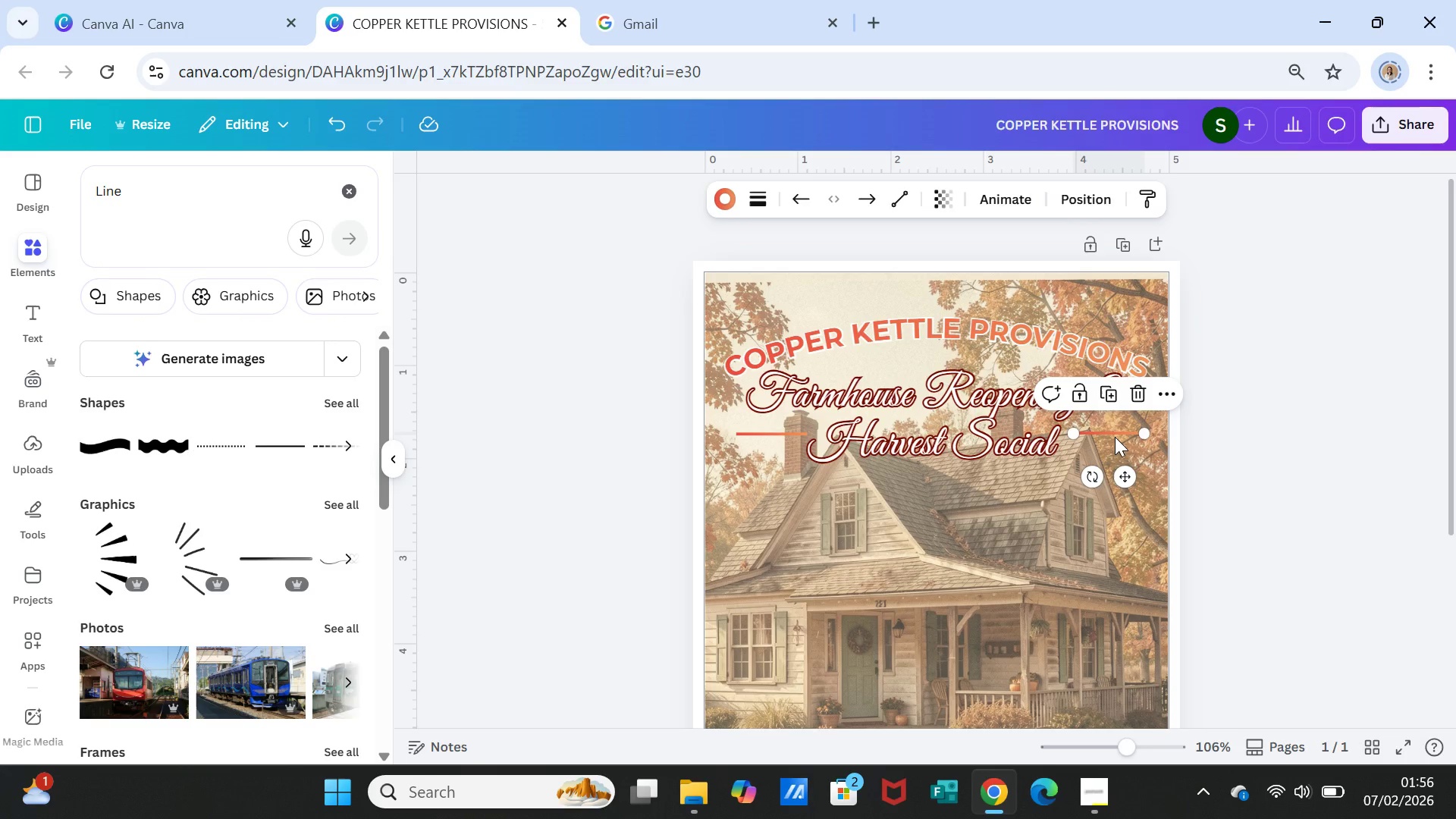 
key(Delete)
 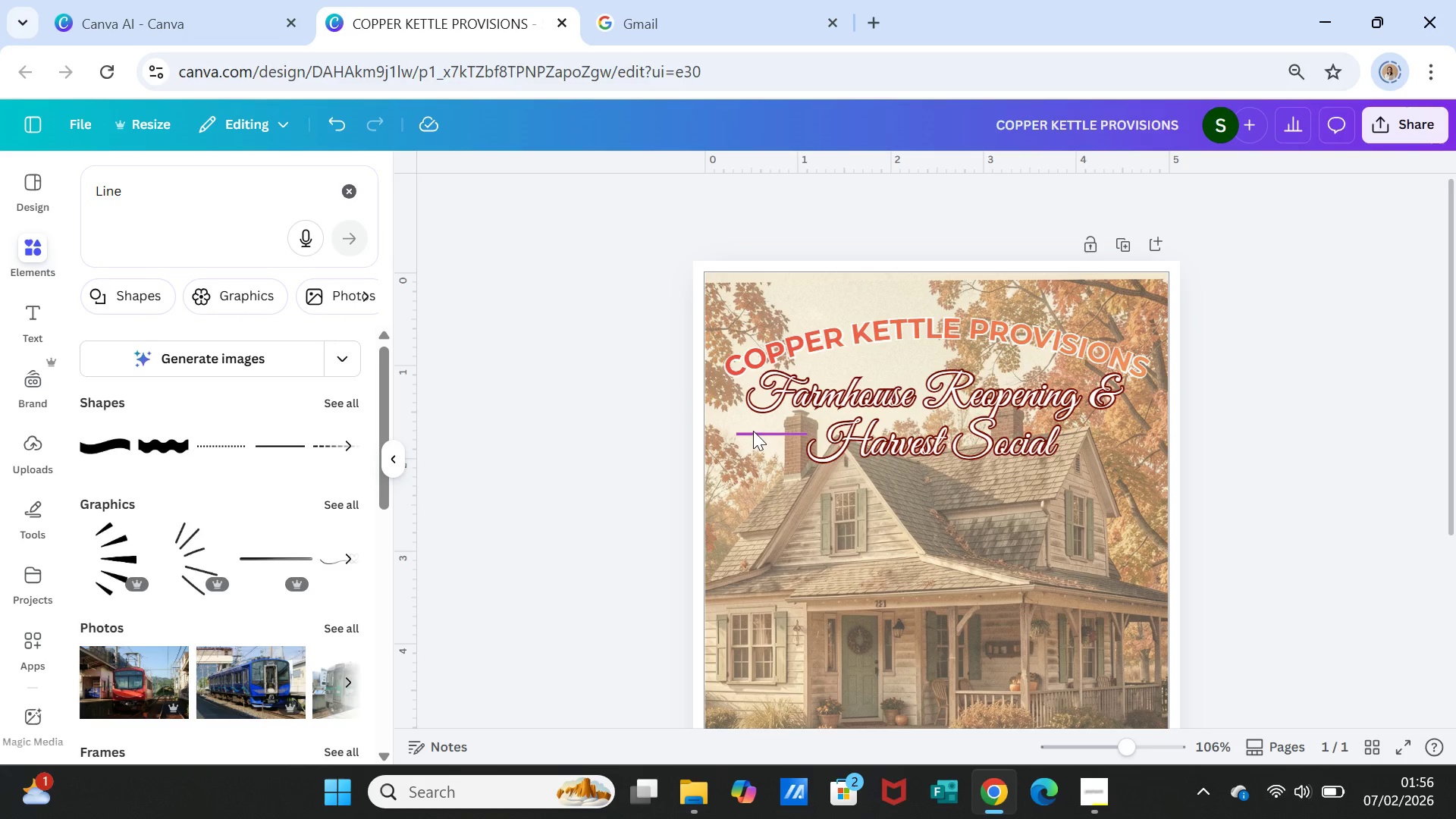 
left_click([753, 431])
 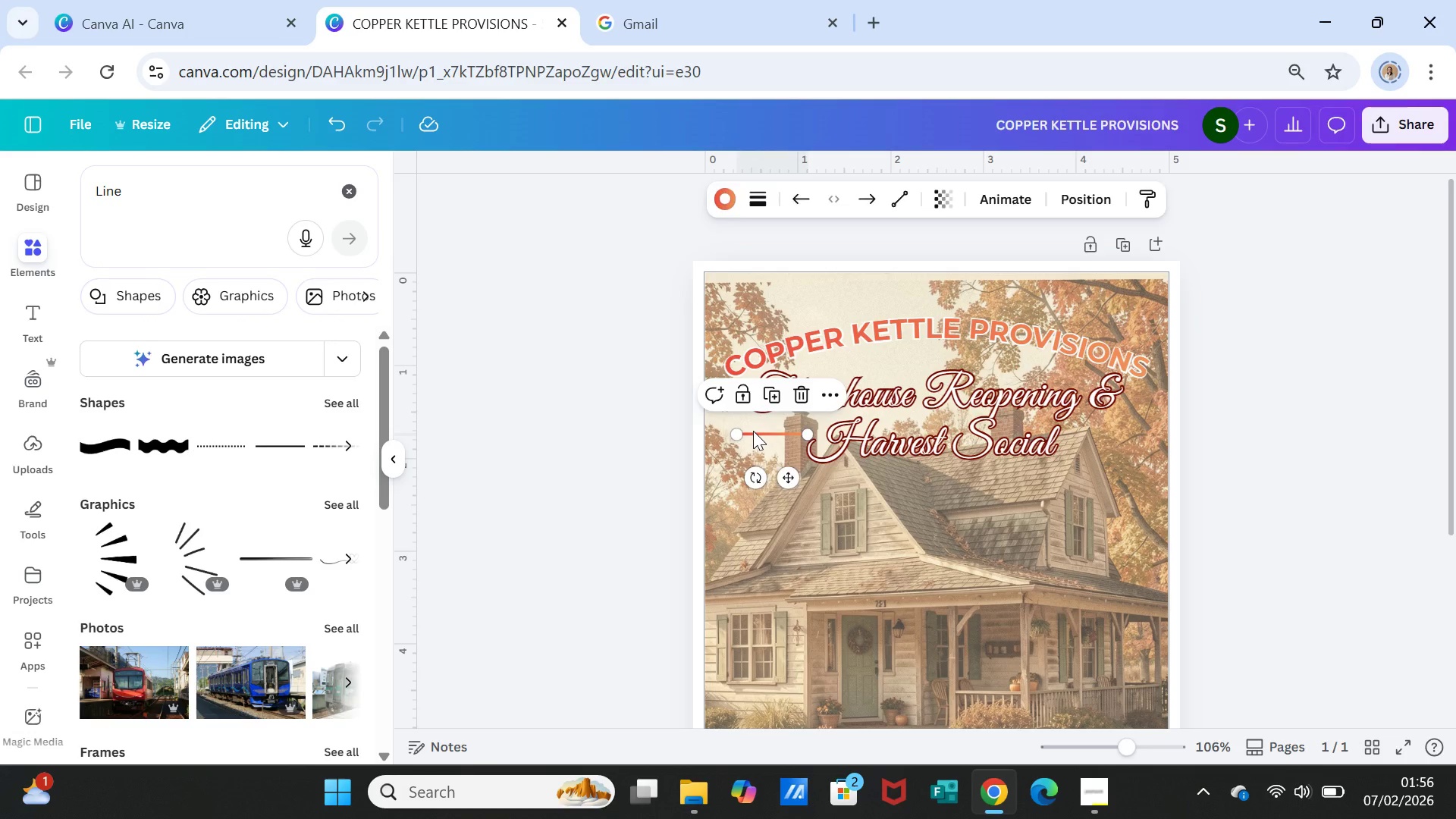 
key(Delete)
 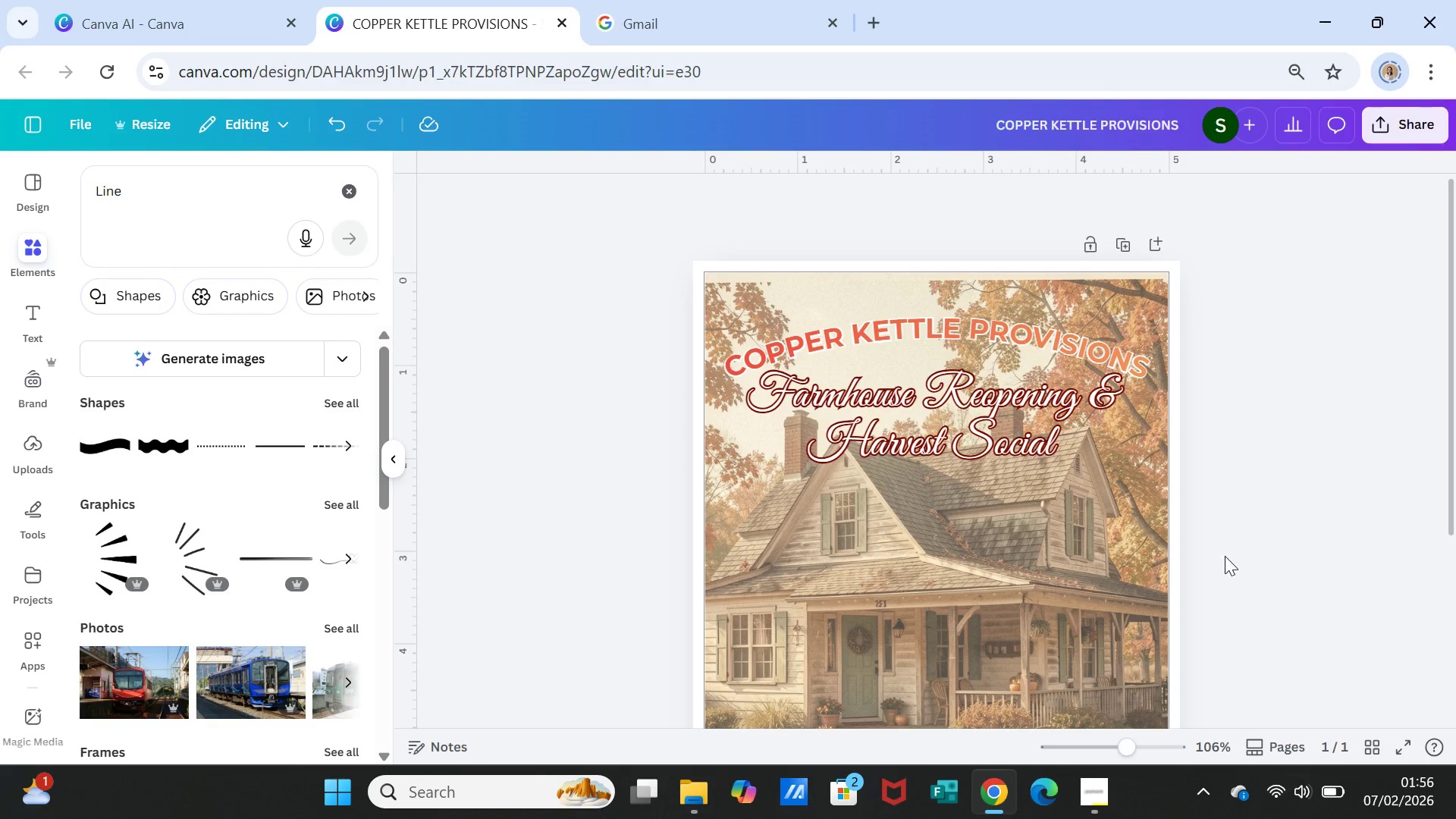 
left_click([1225, 557])
 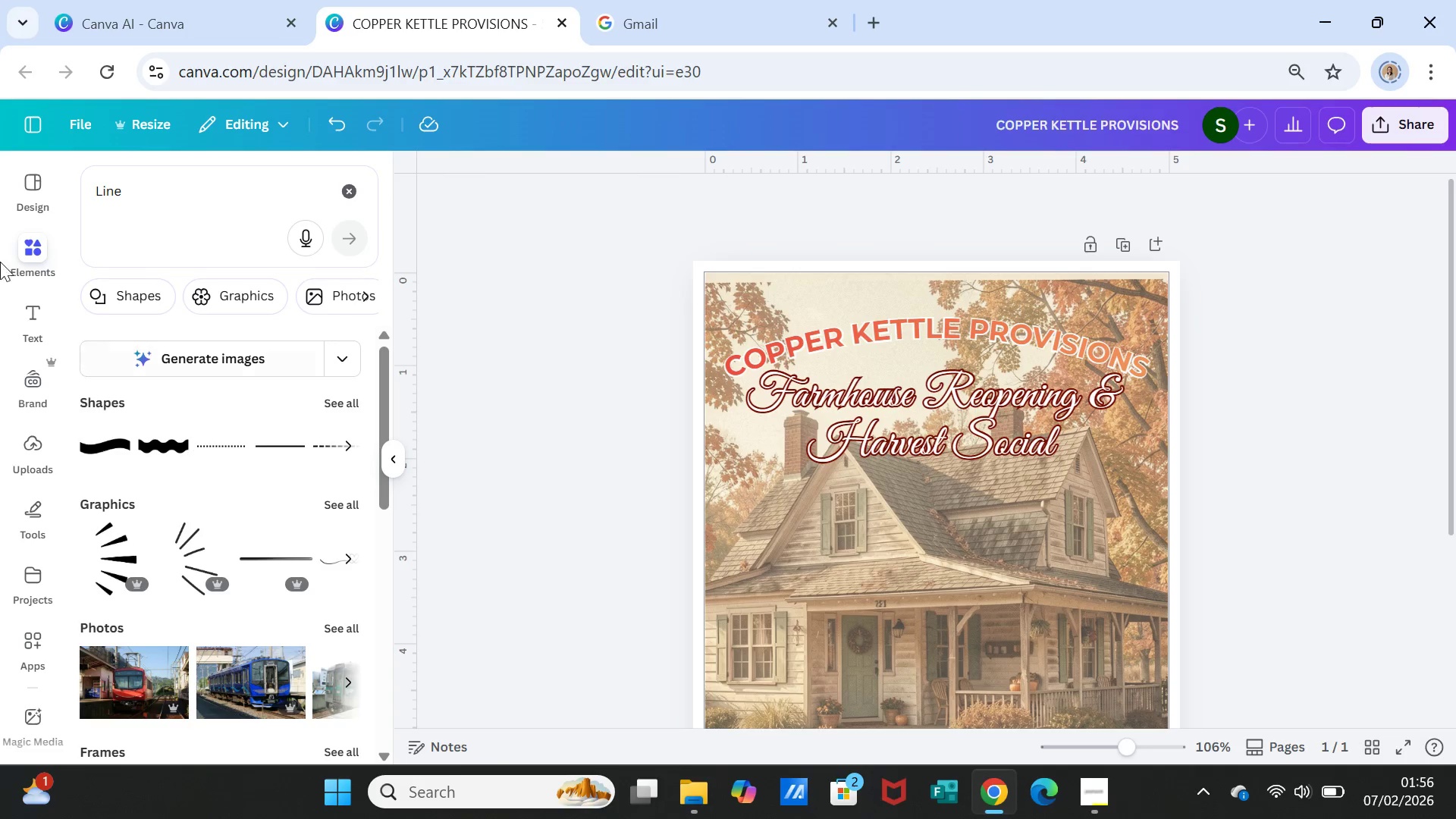 
wait(6.02)
 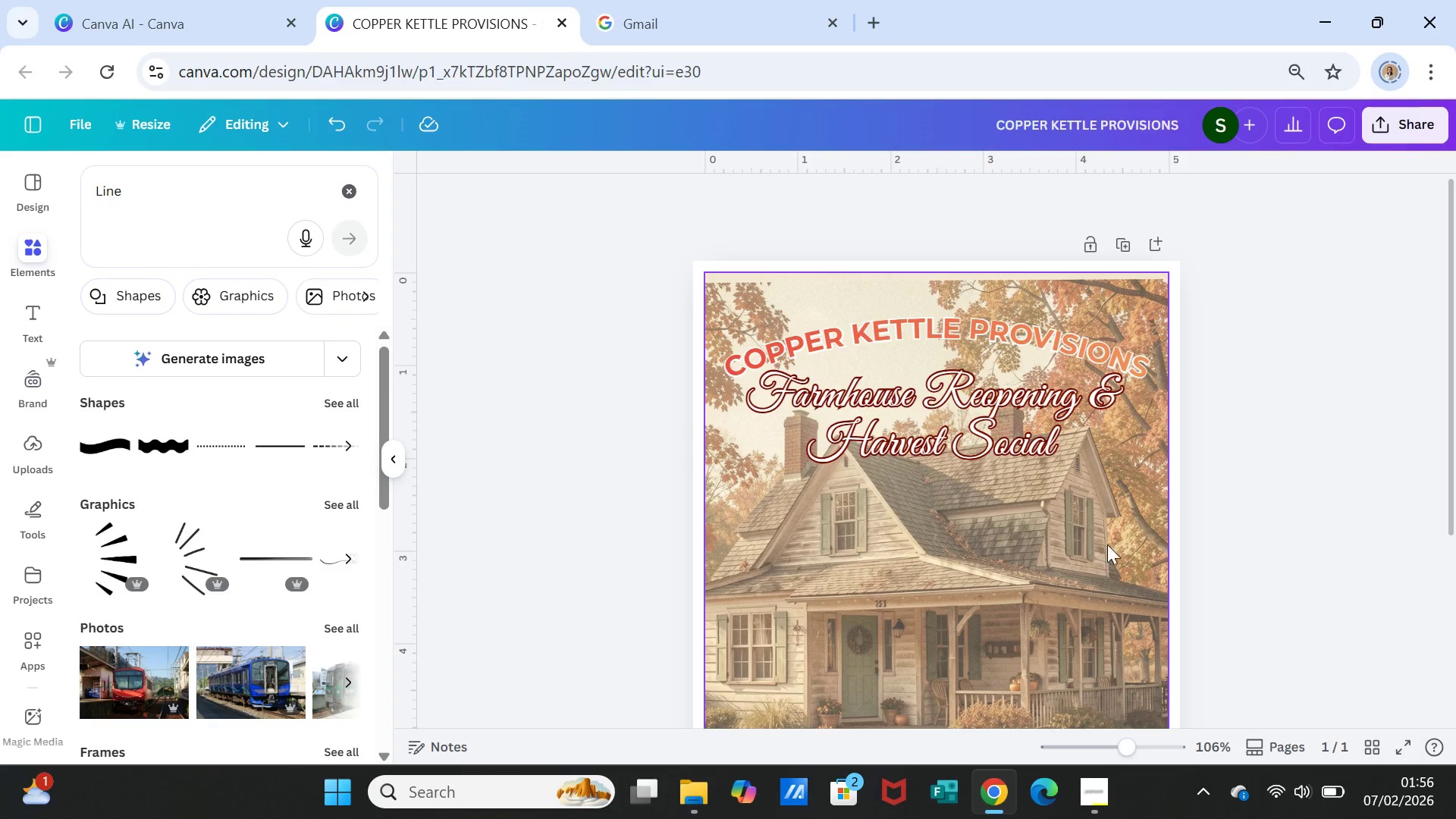 
left_click([926, 579])
 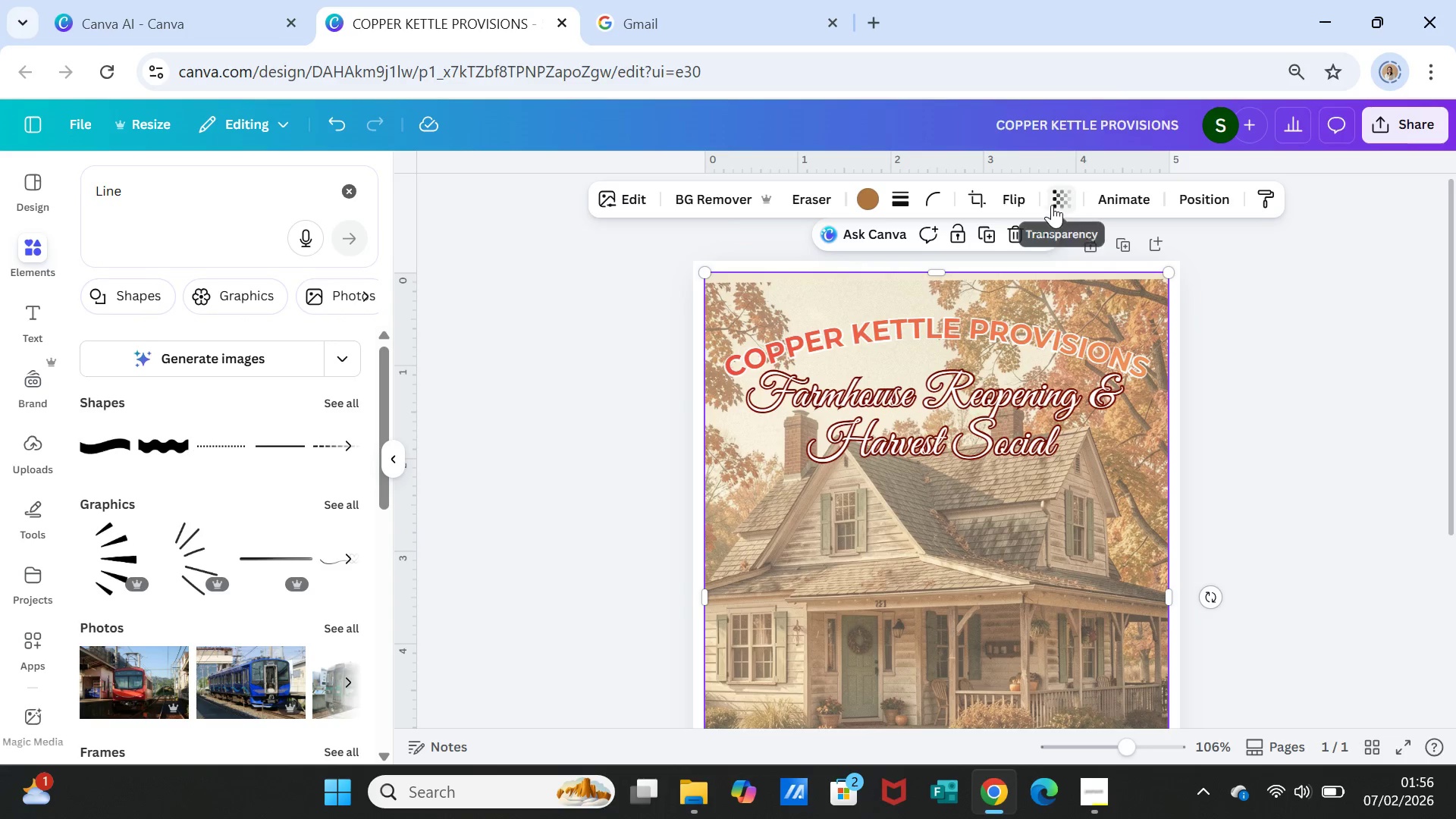 
left_click([1059, 199])
 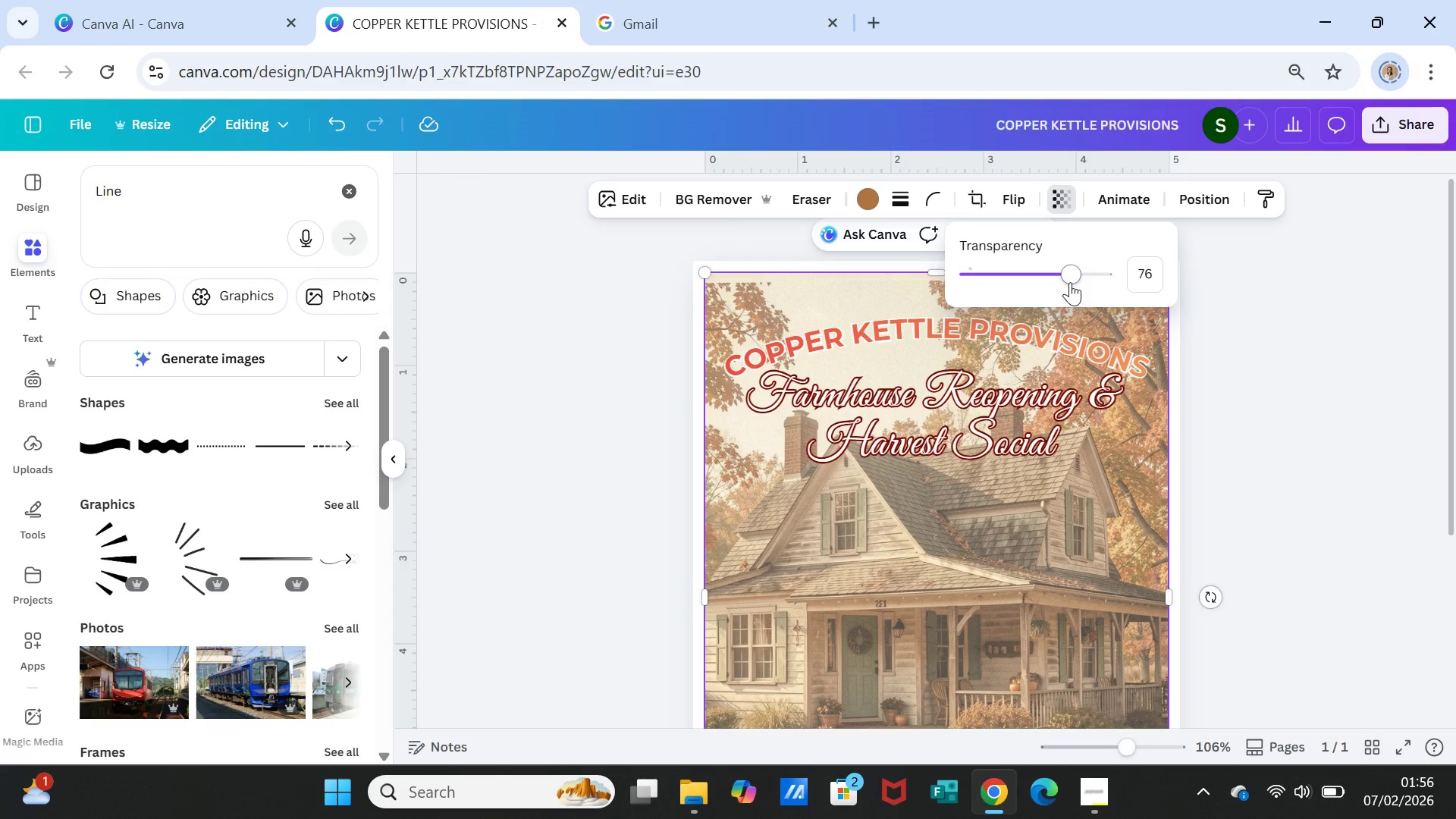 
left_click_drag(start_coordinate=[1069, 276], to_coordinate=[1050, 275])
 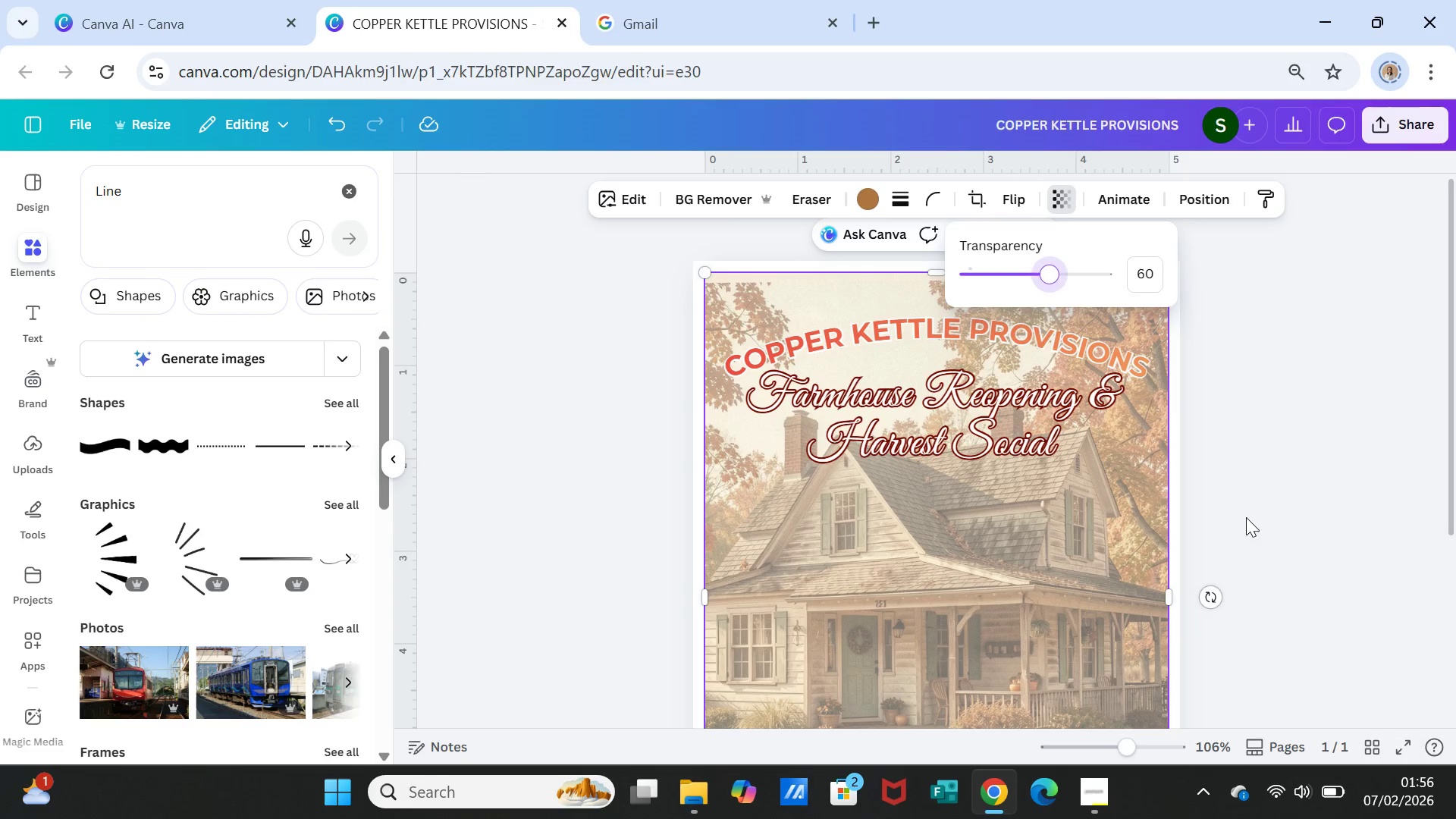 
left_click([1246, 517])
 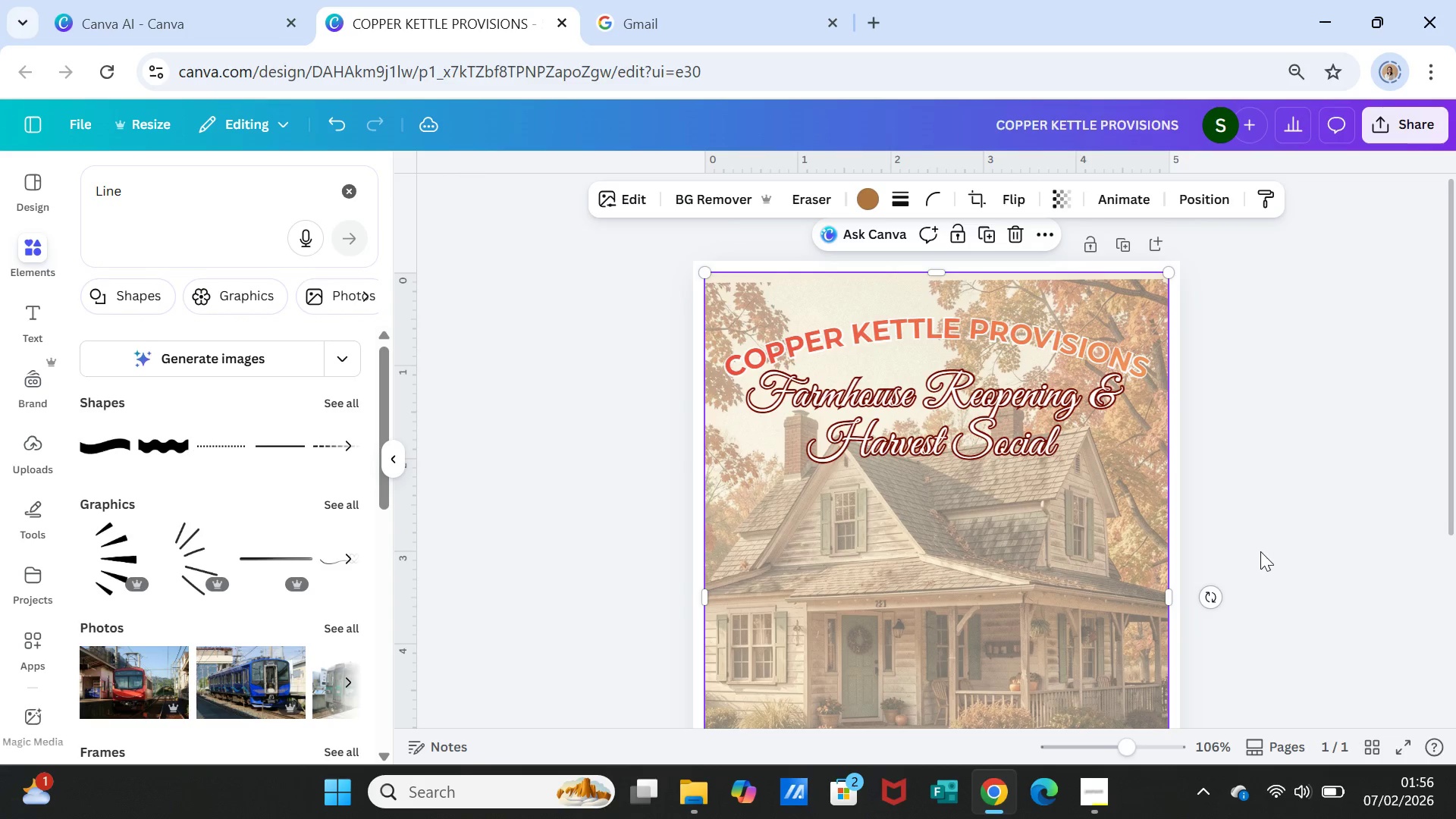 
left_click([1260, 551])
 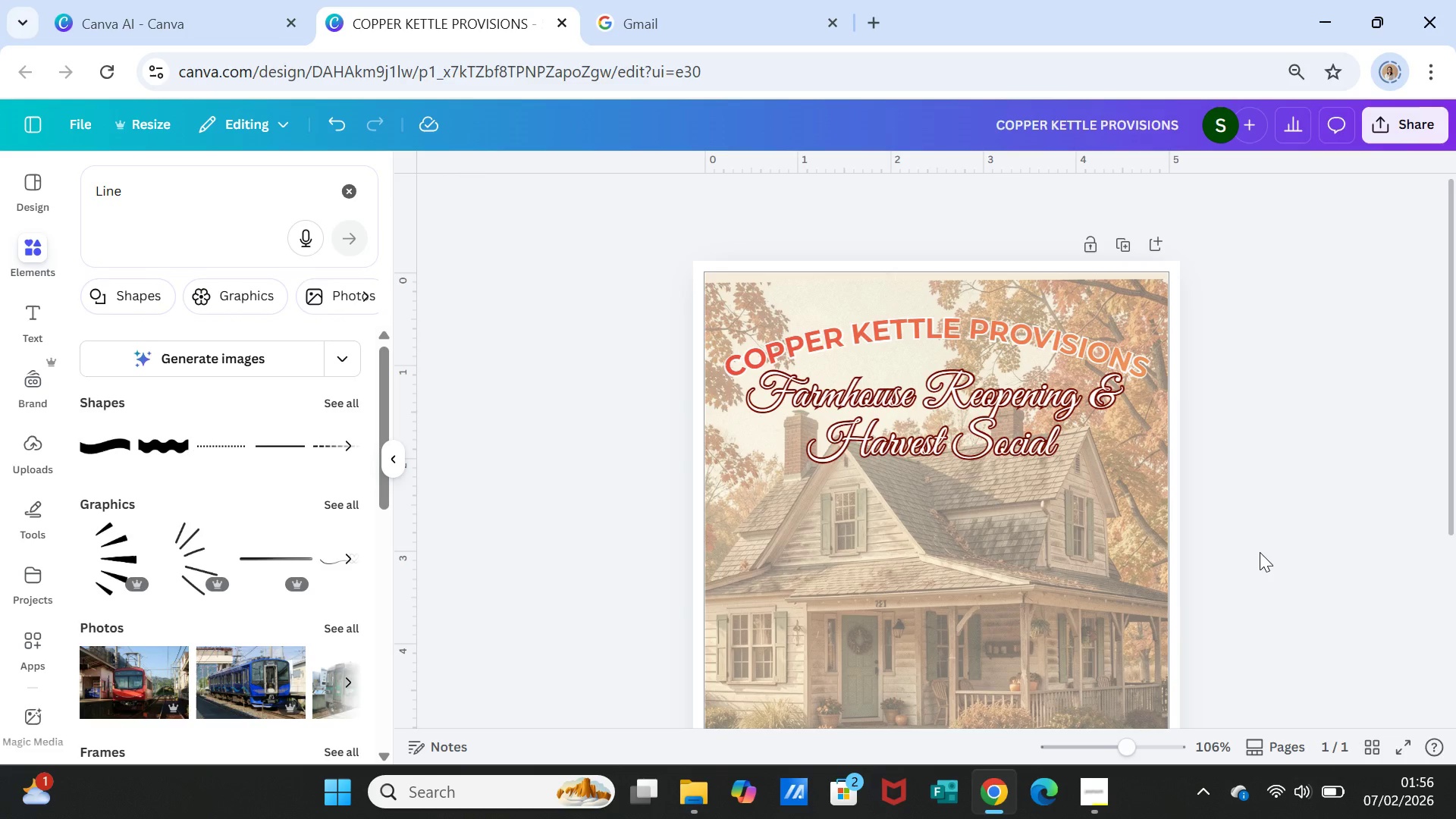 
scroll: coordinate [1259, 553], scroll_direction: down, amount: 1.0
 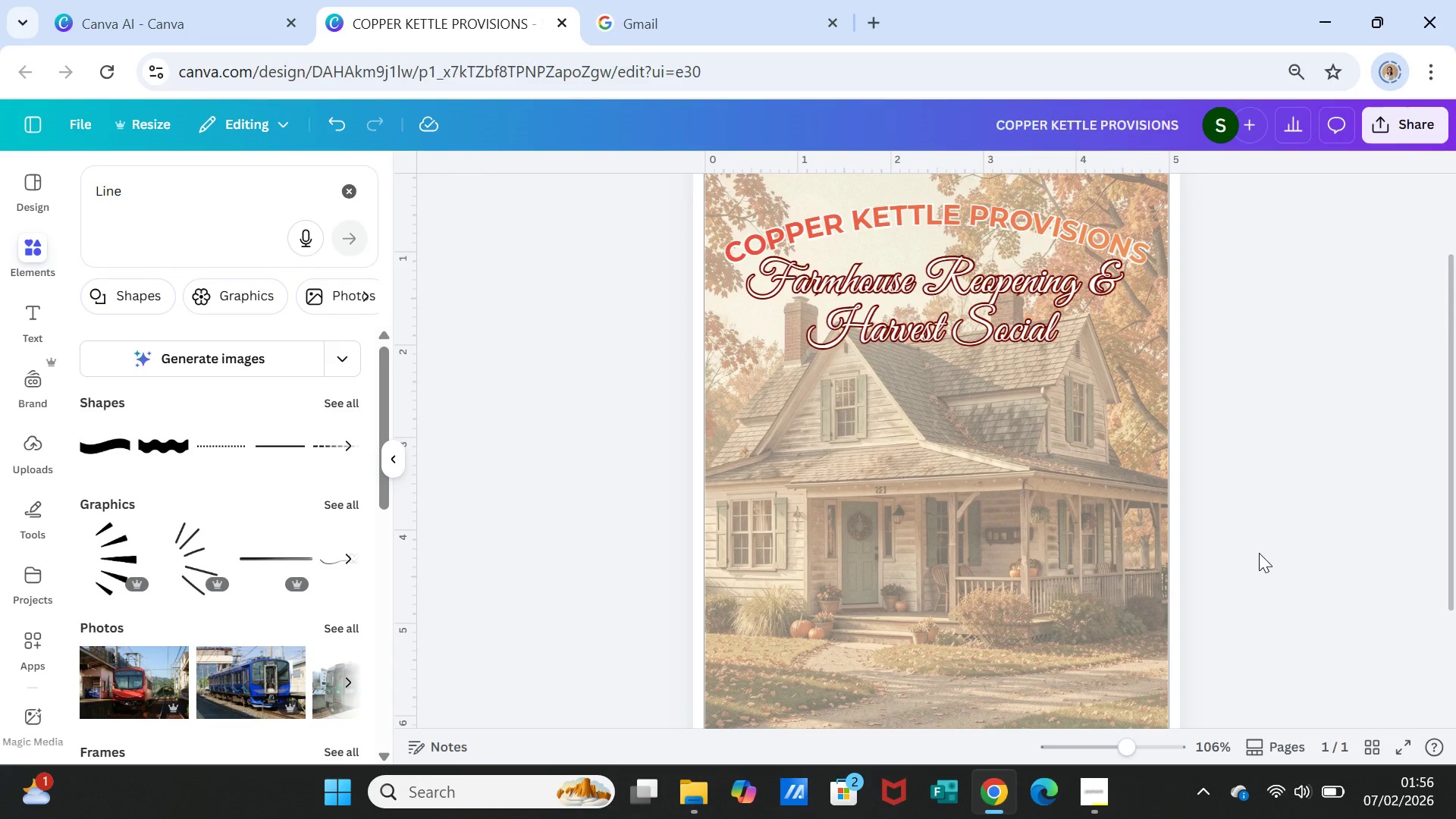 
left_click([1259, 553])
 